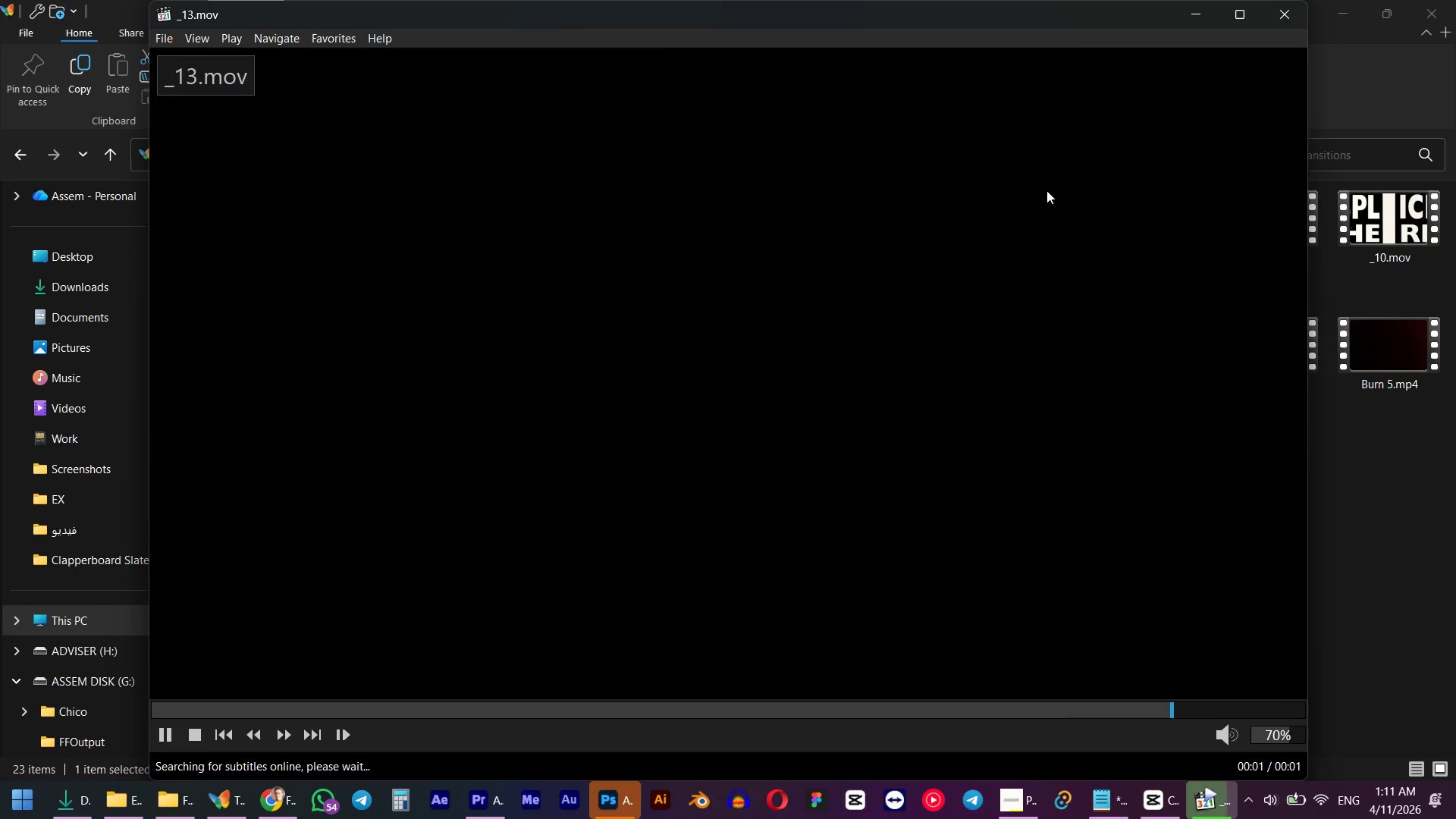 
double_click([1288, 19])
 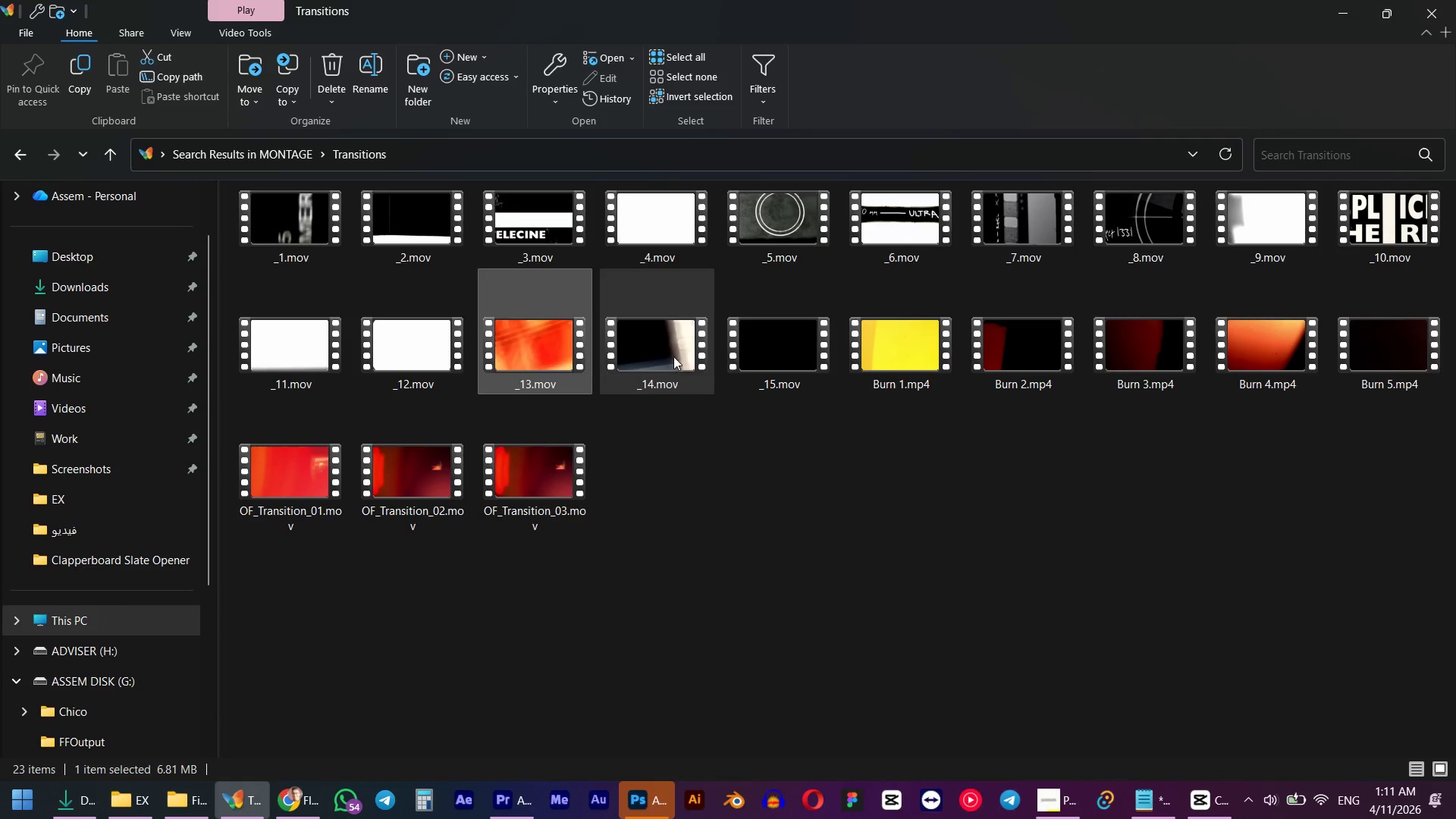 
double_click([673, 349])
 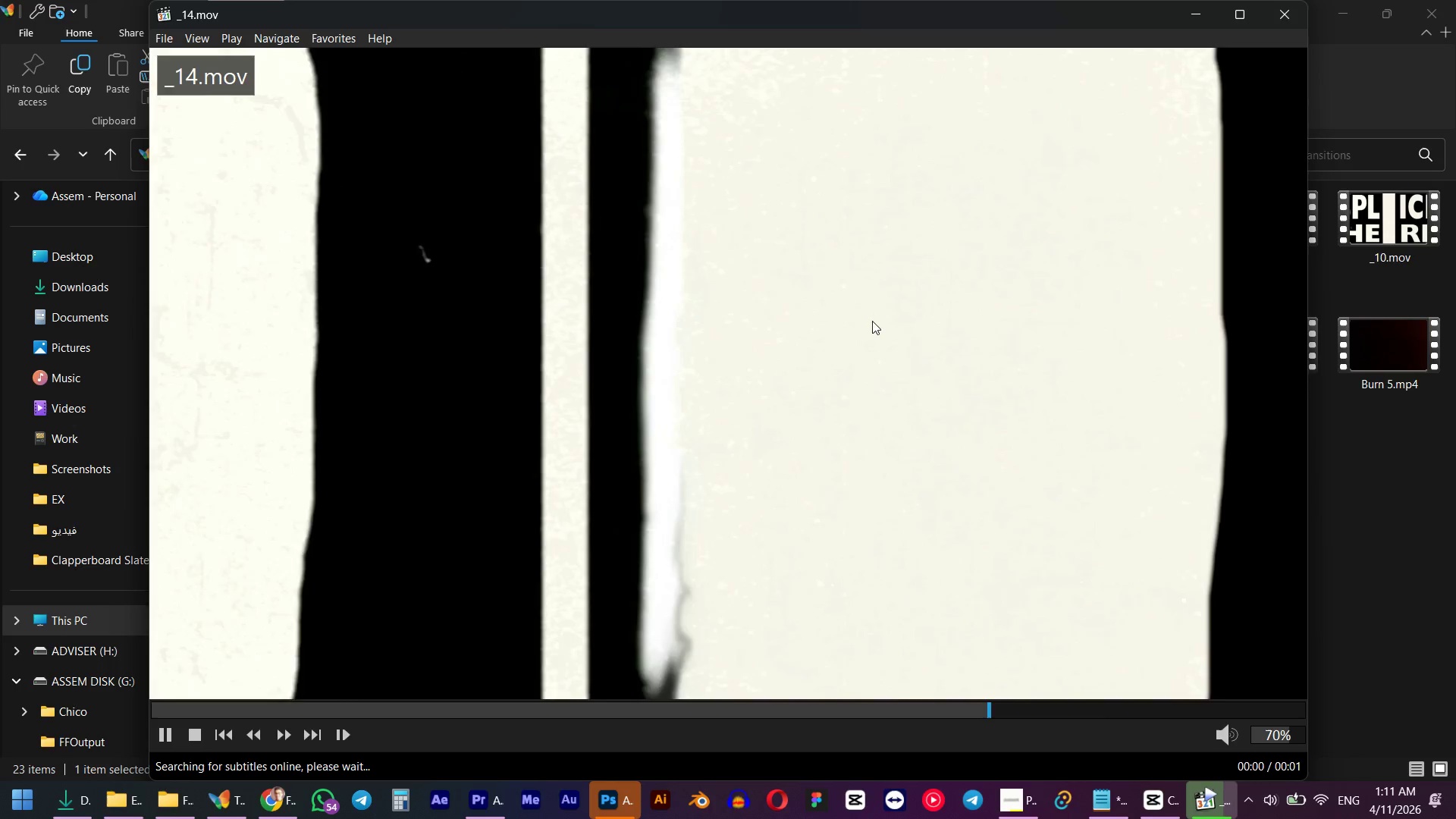 
left_click([1287, 5])
 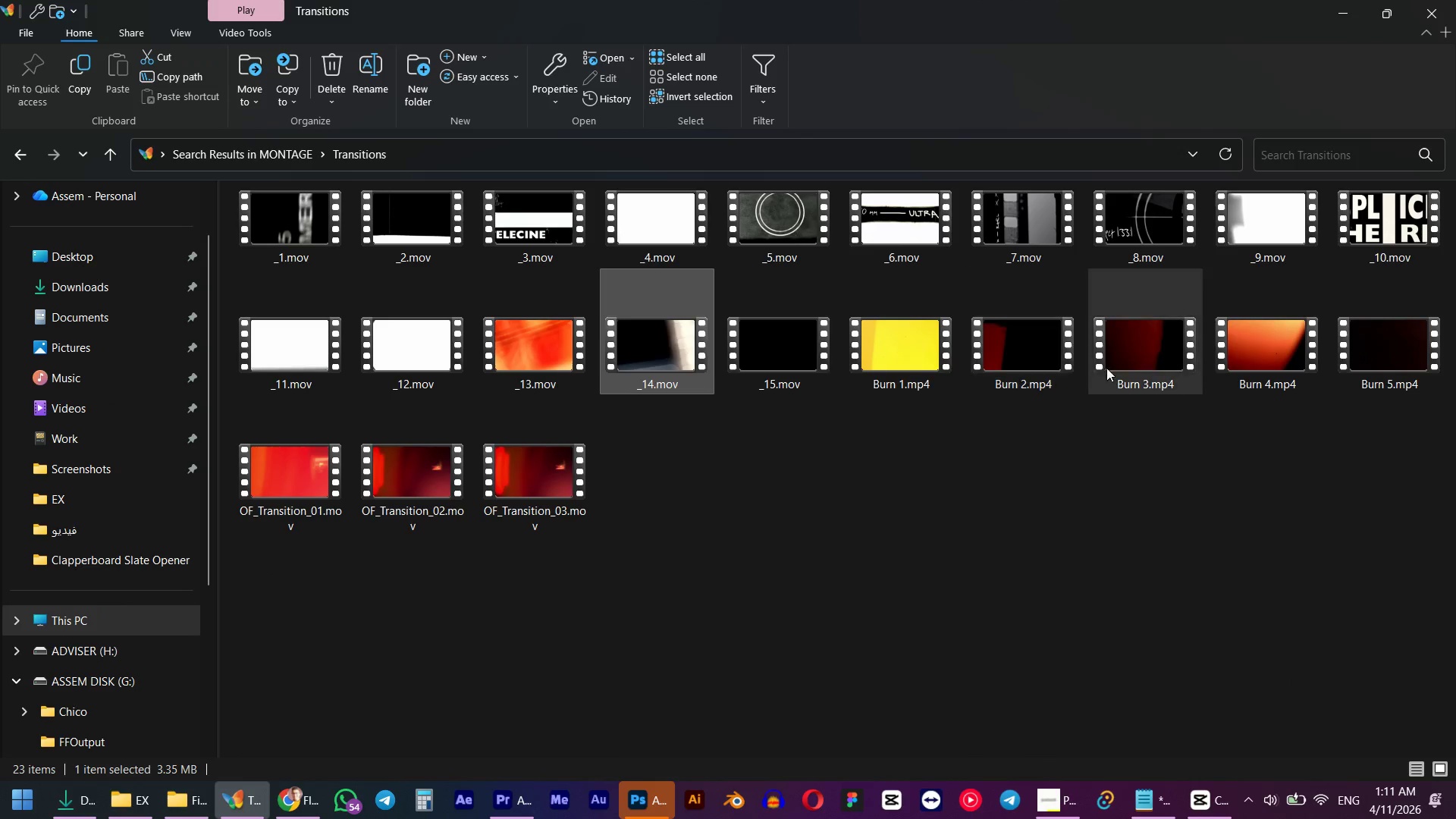 
double_click([1338, 367])
 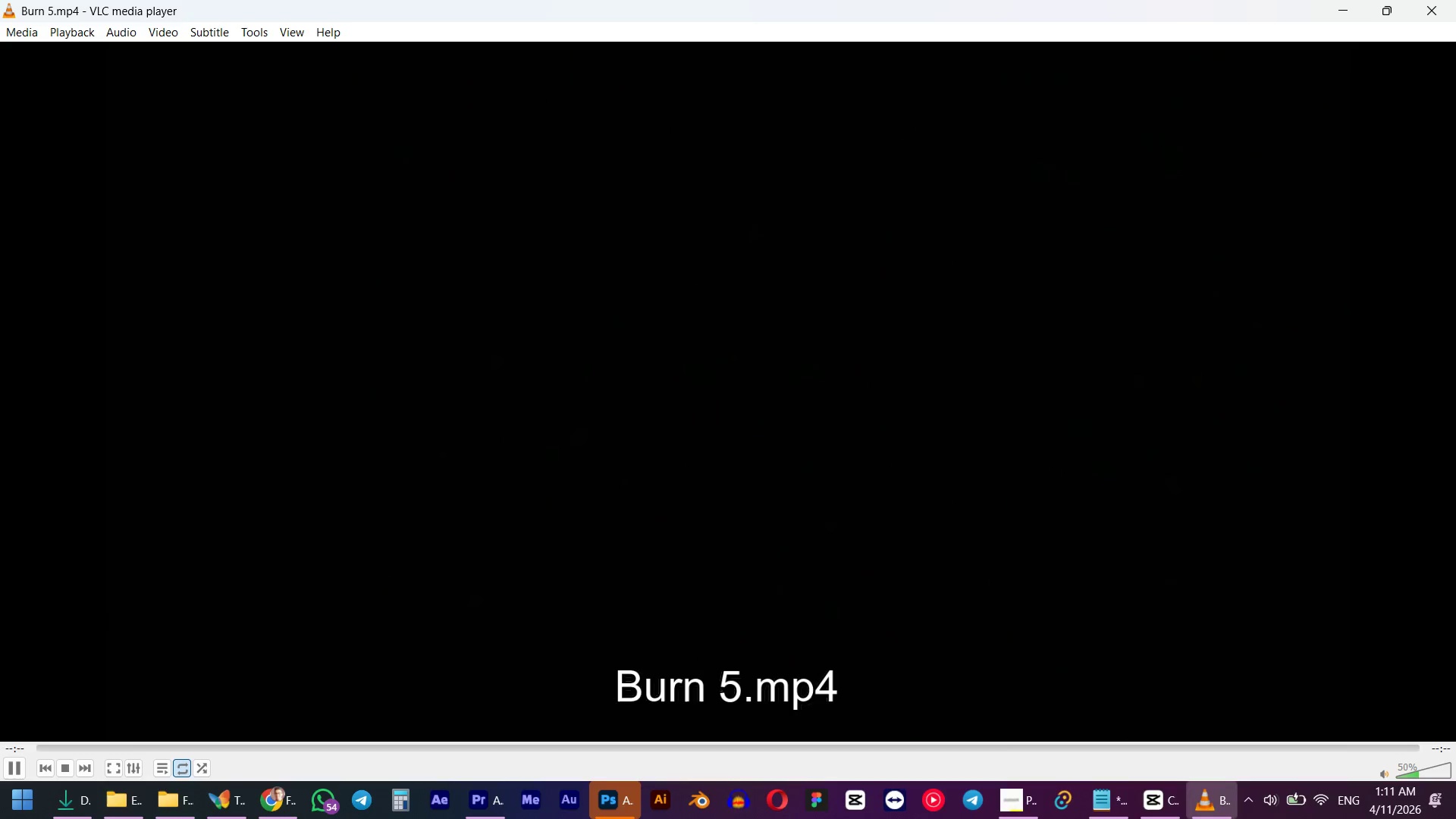 
left_click([1455, 0])
 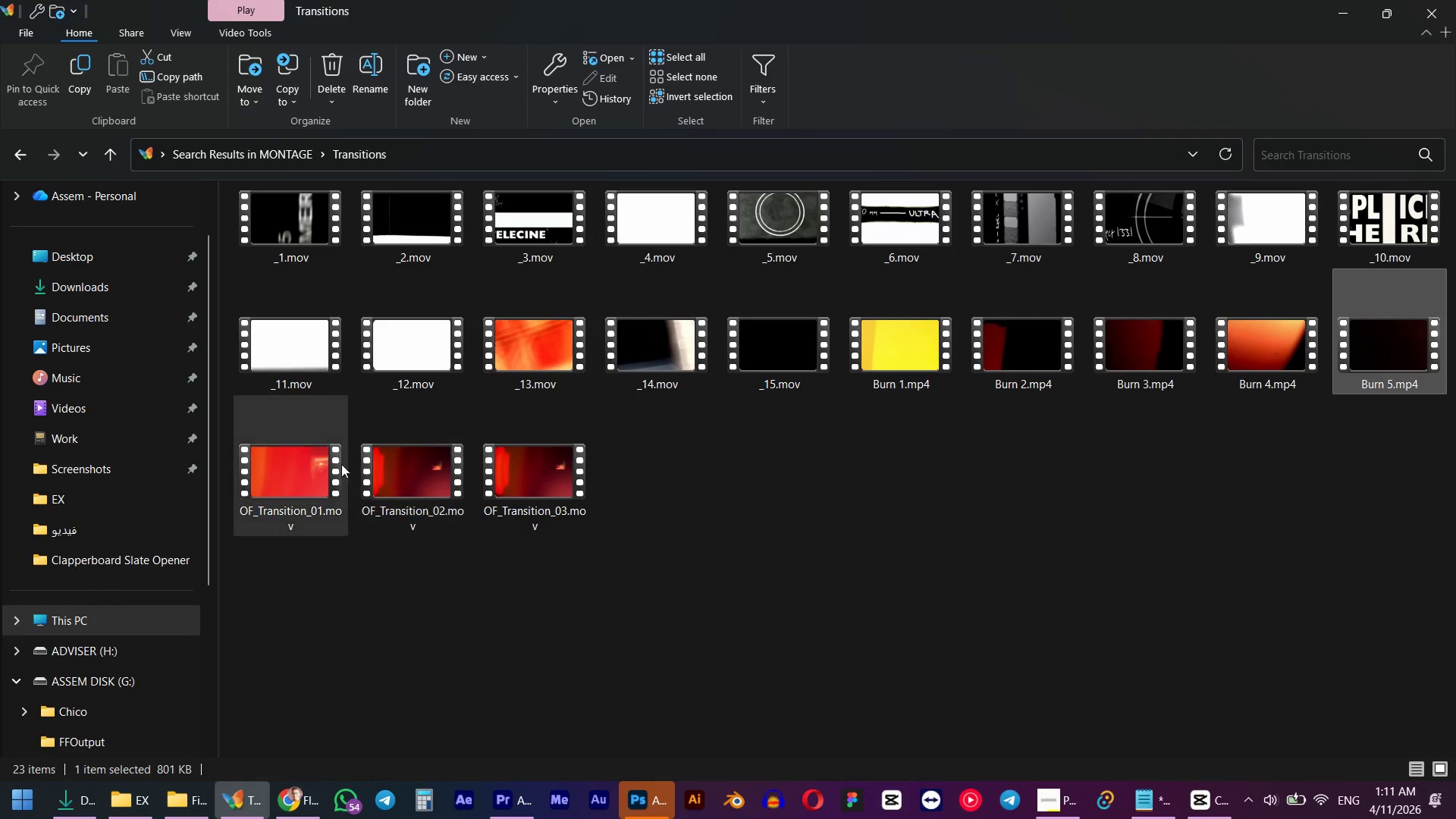 
double_click([326, 453])
 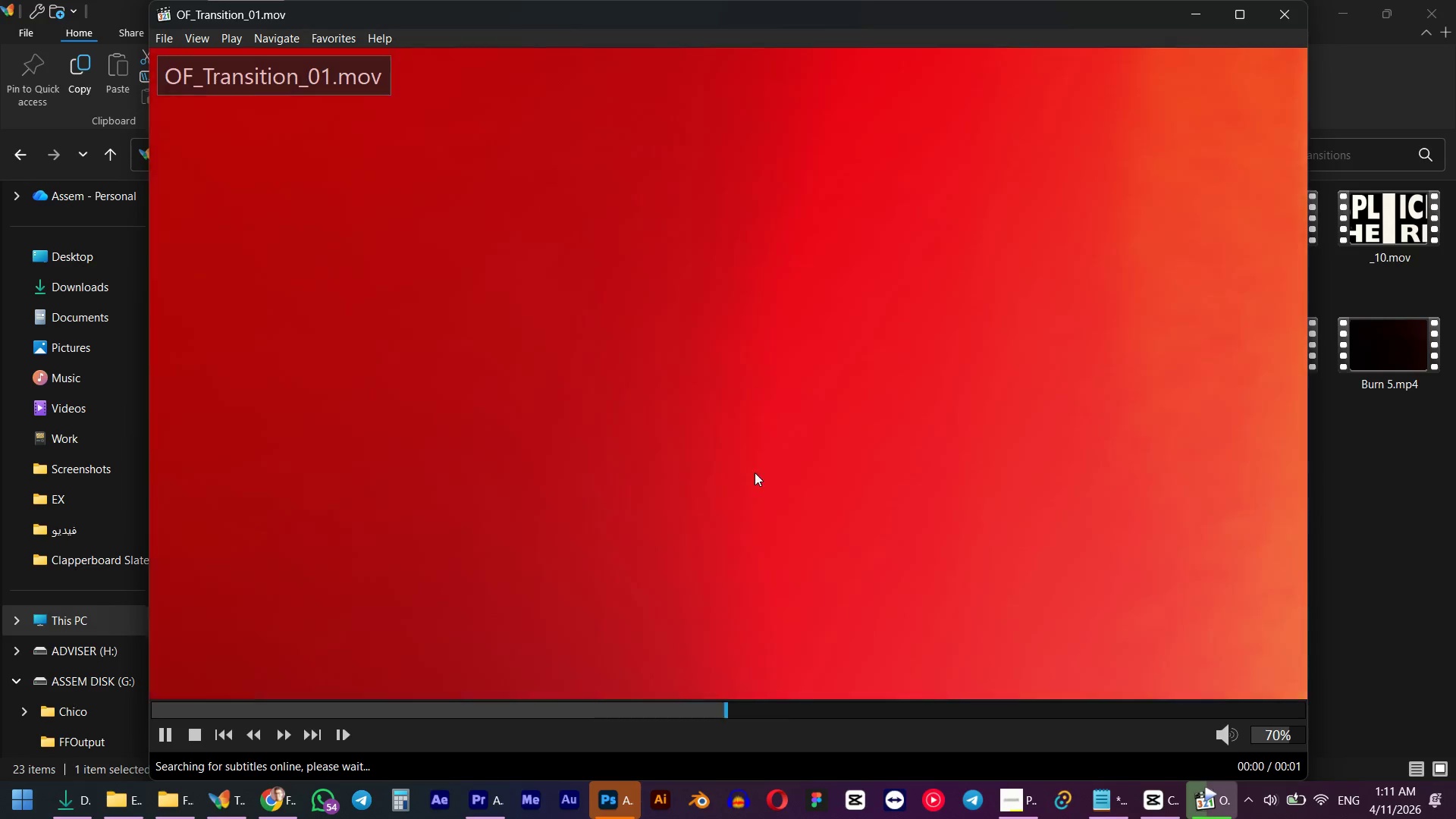 
left_click([1288, 22])
 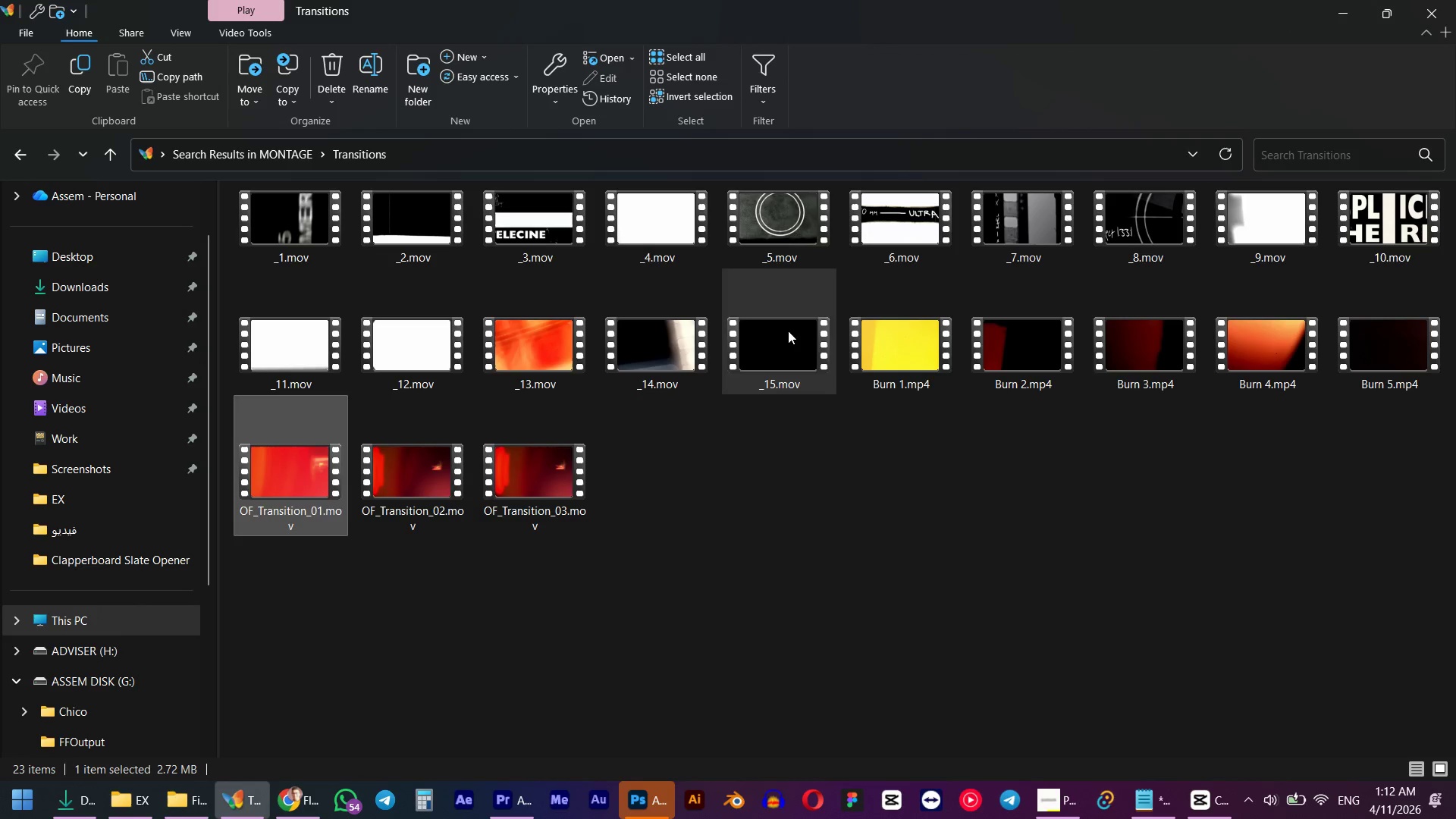 
double_click([765, 331])
 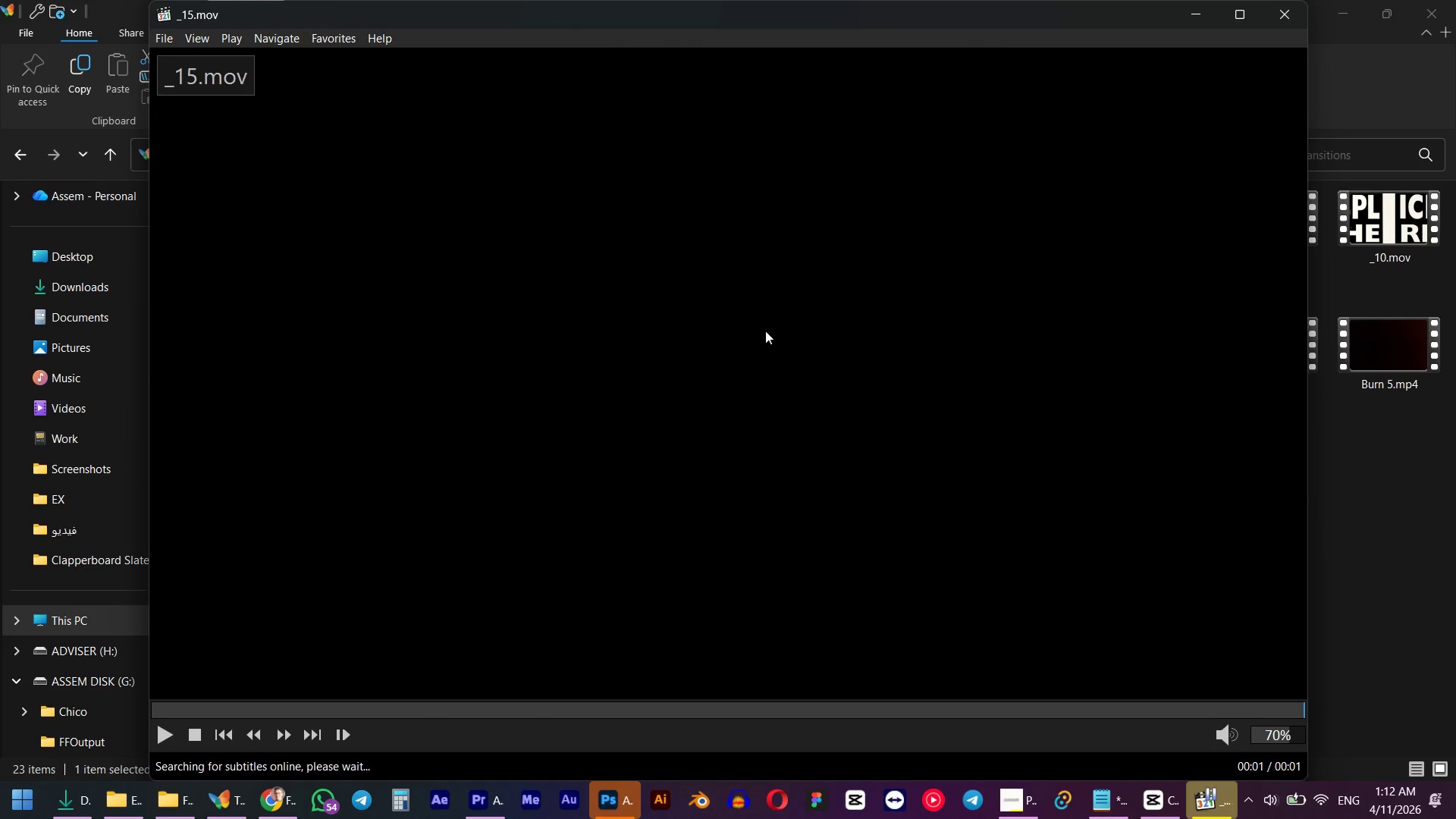 
left_click([1303, 3])
 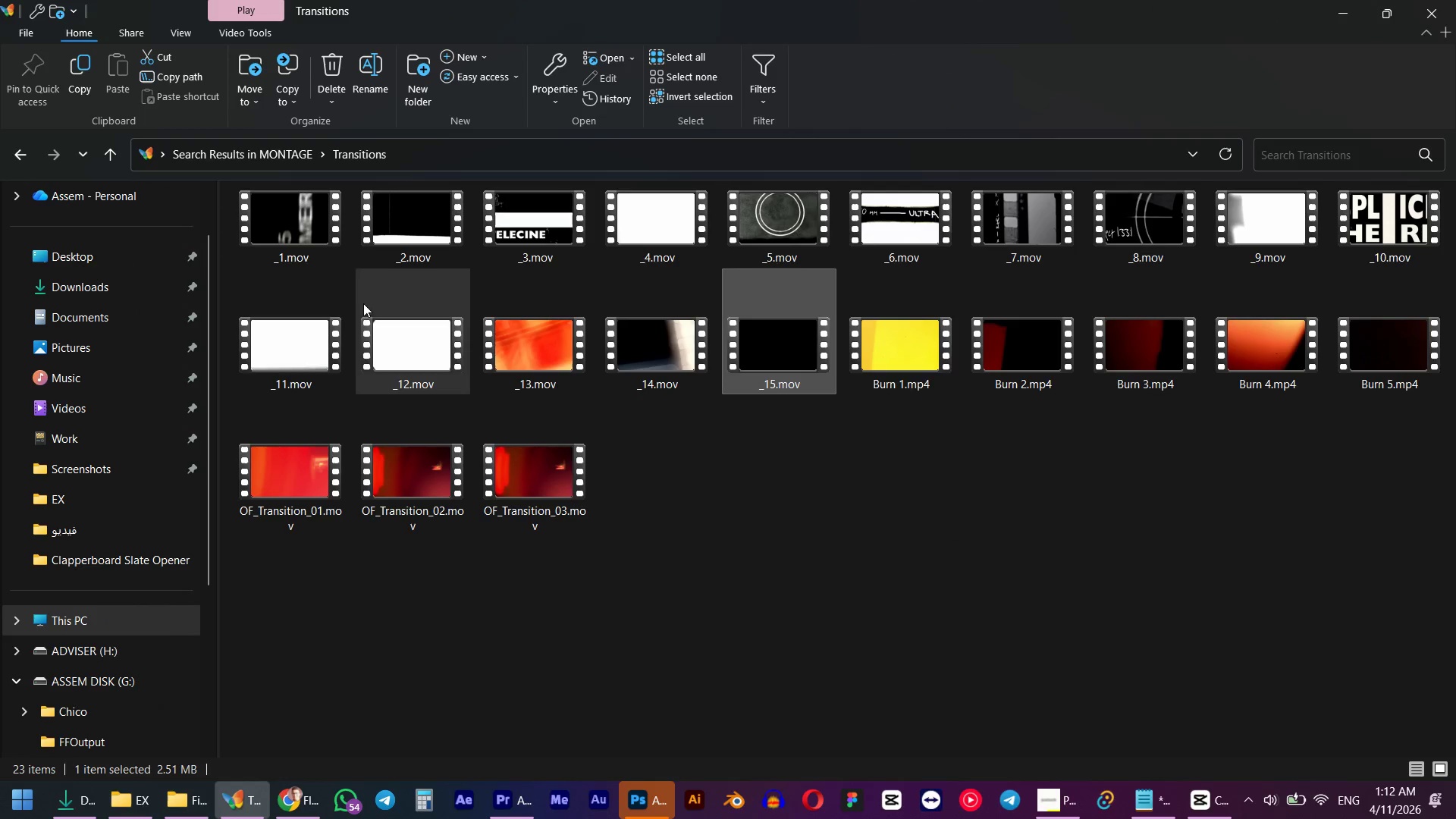 
double_click([343, 322])
 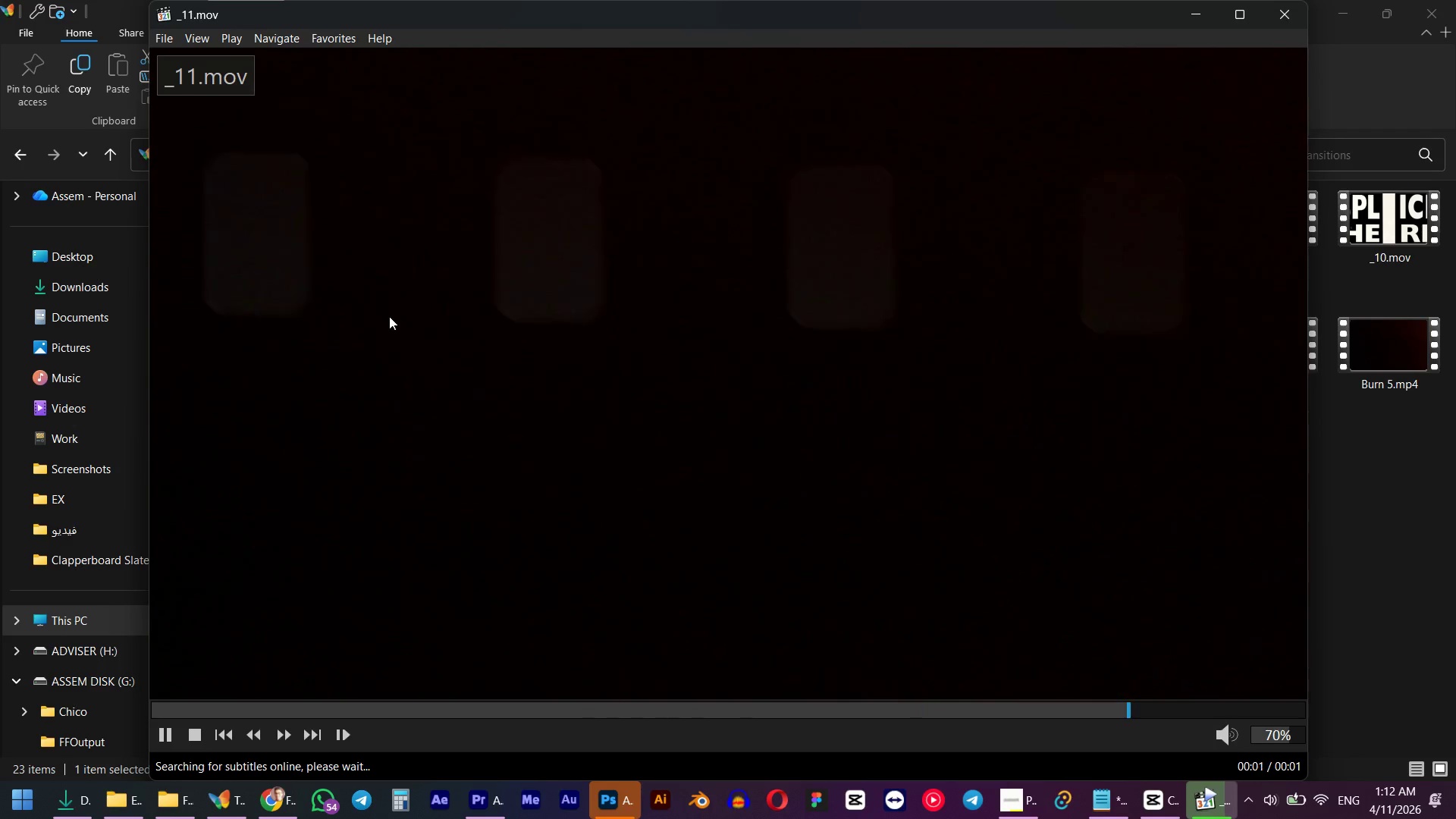 
left_click([1284, 18])
 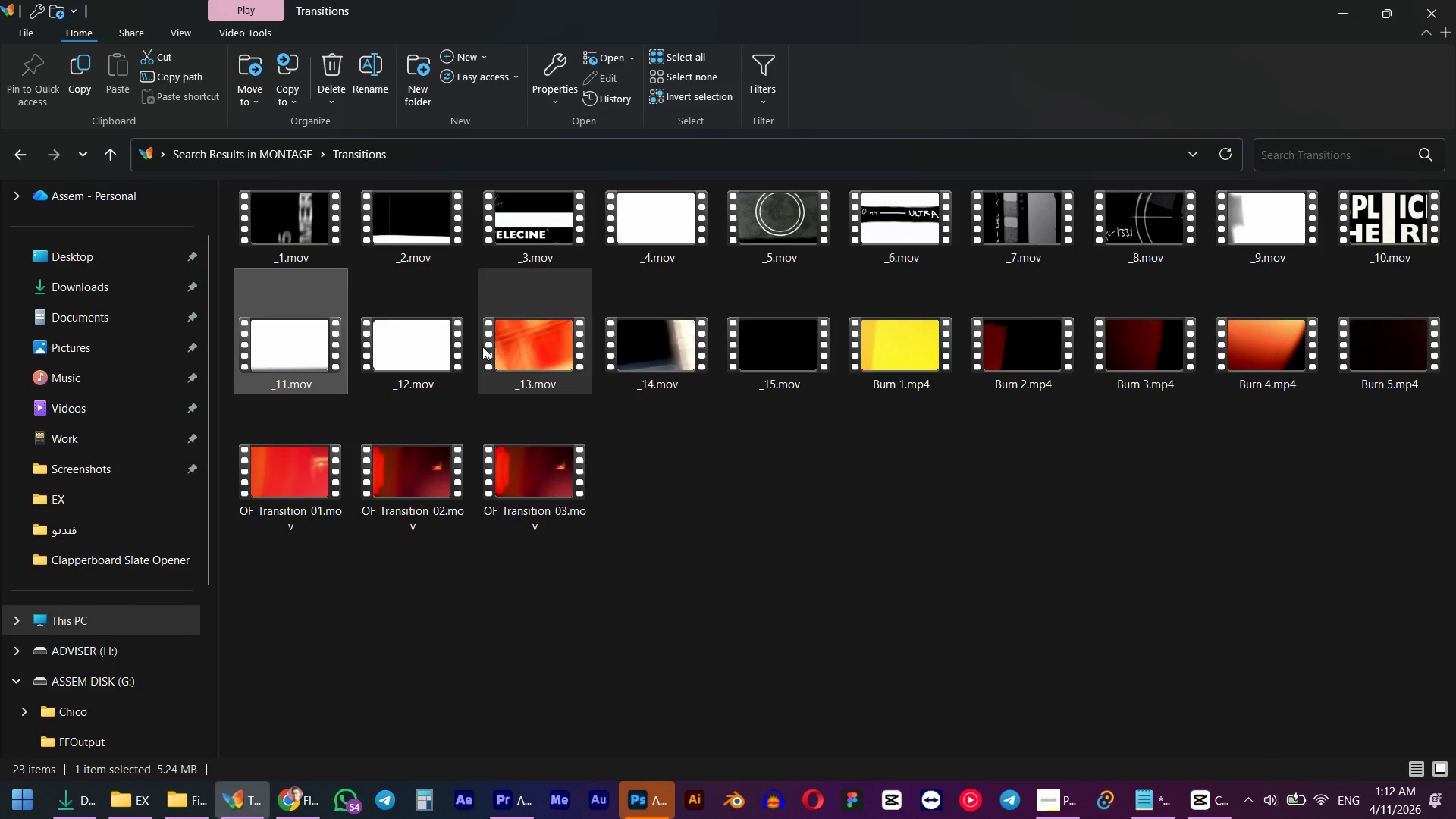 
double_click([462, 347])
 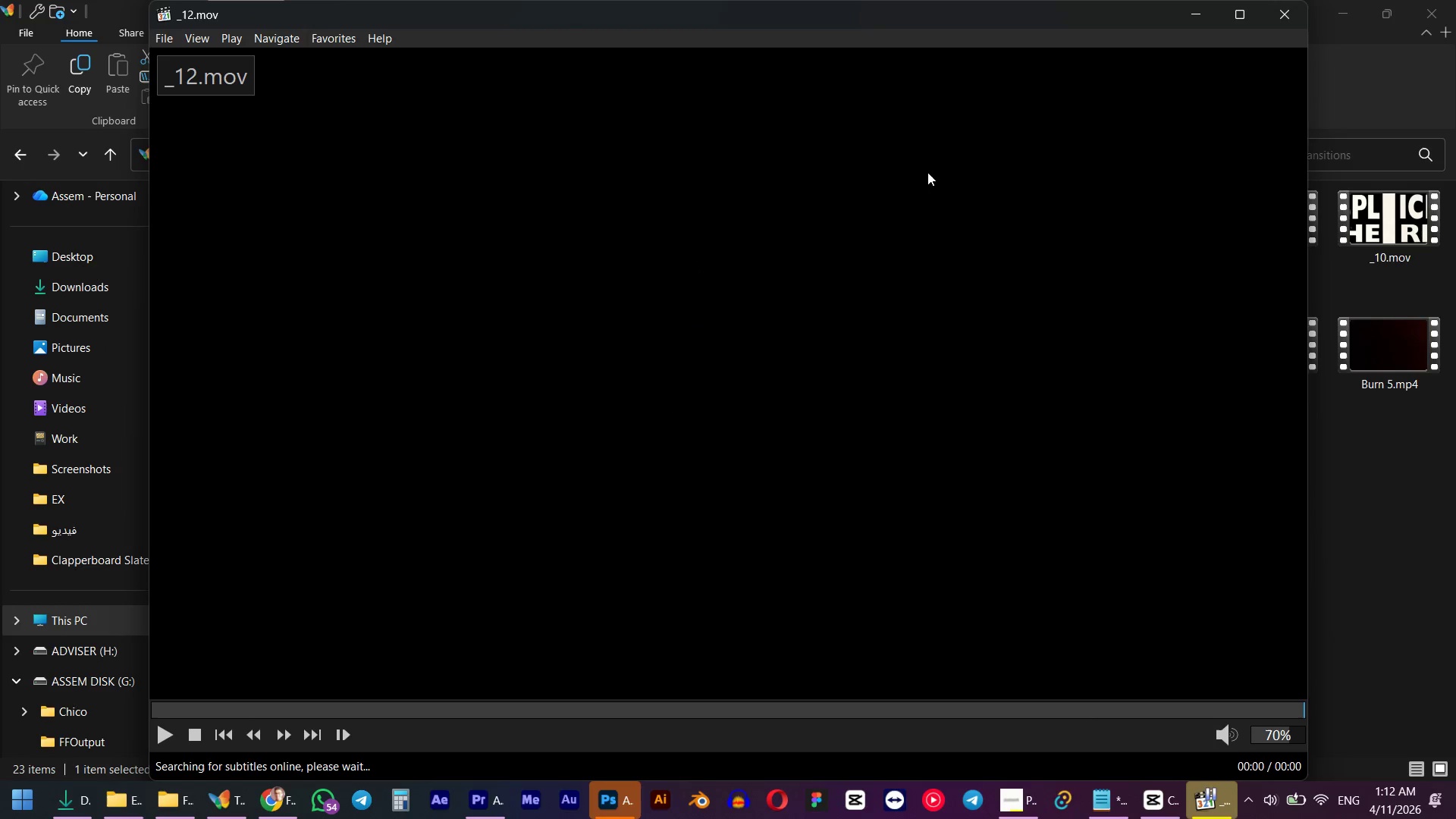 
left_click([1296, 22])
 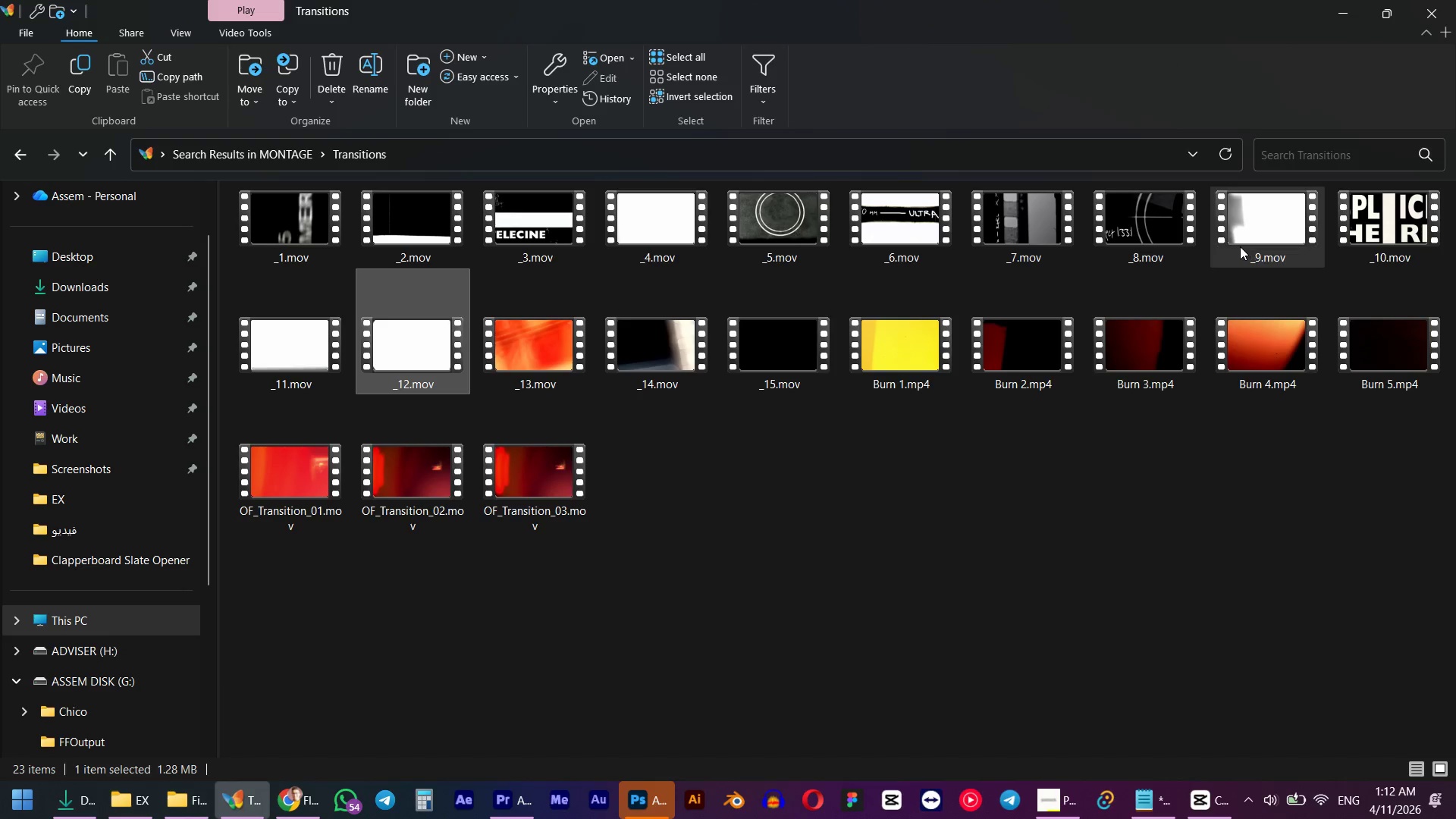 
double_click([1240, 246])
 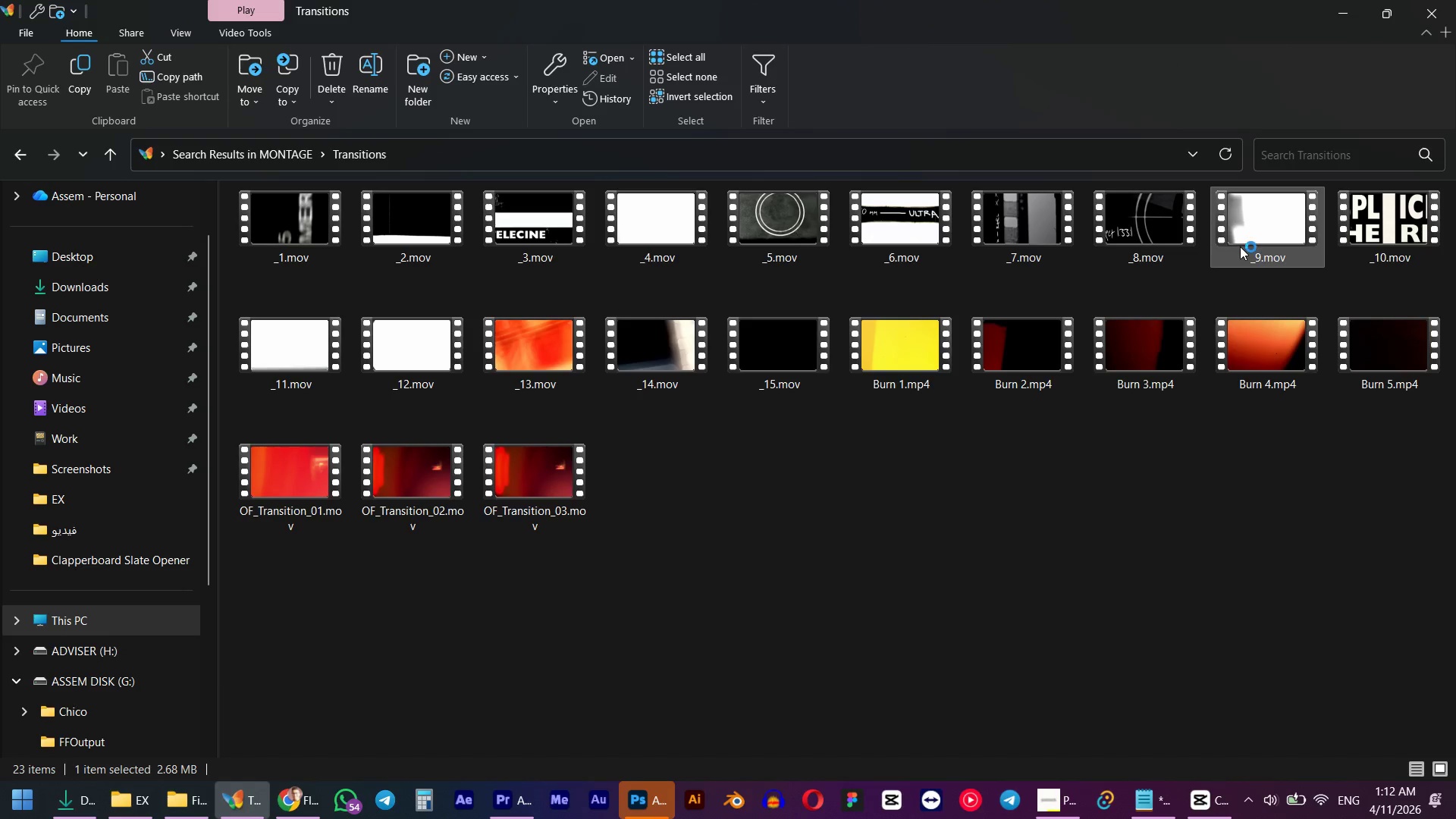 
mouse_move([1254, 230])
 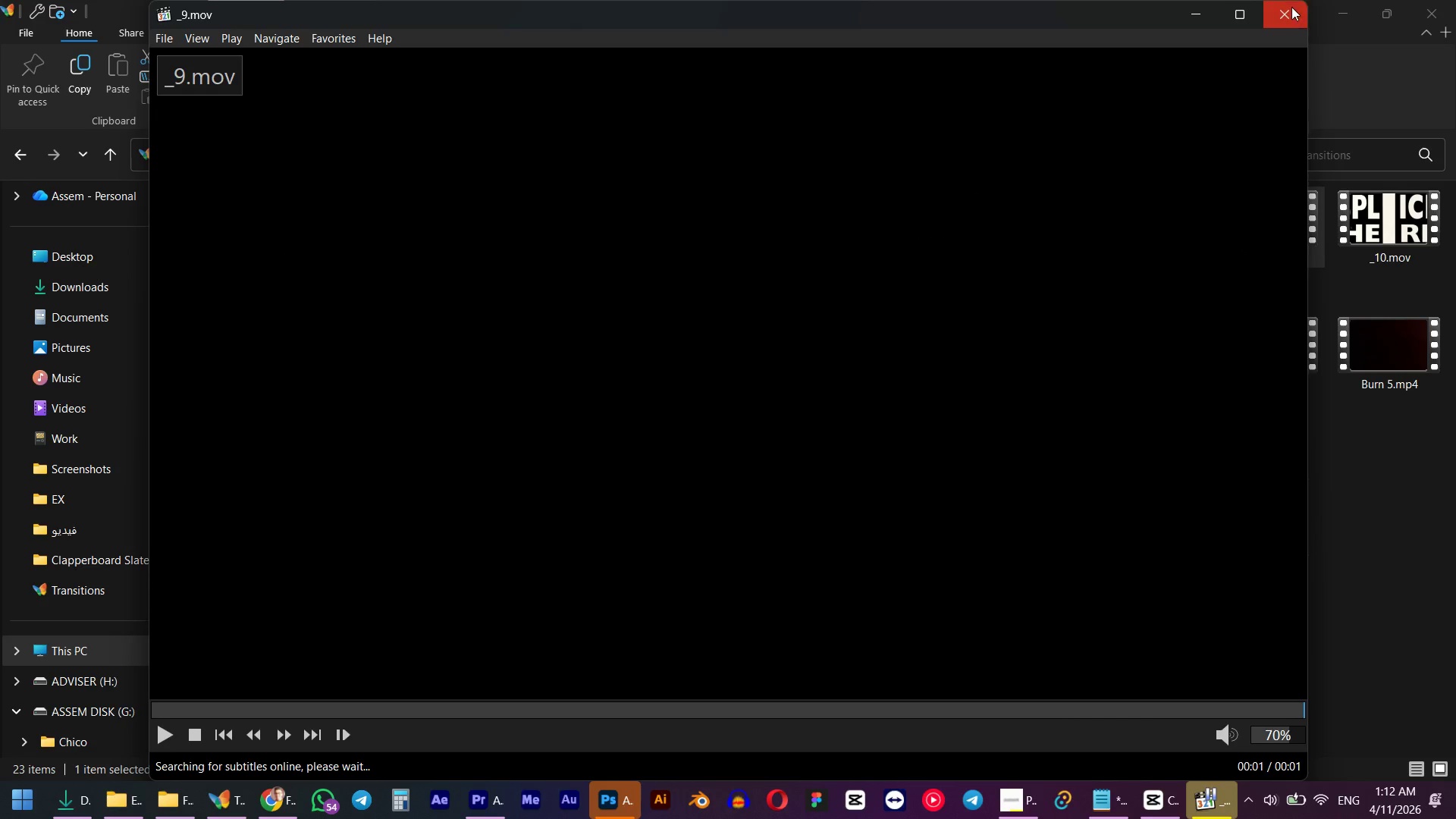 
left_click([1291, 7])
 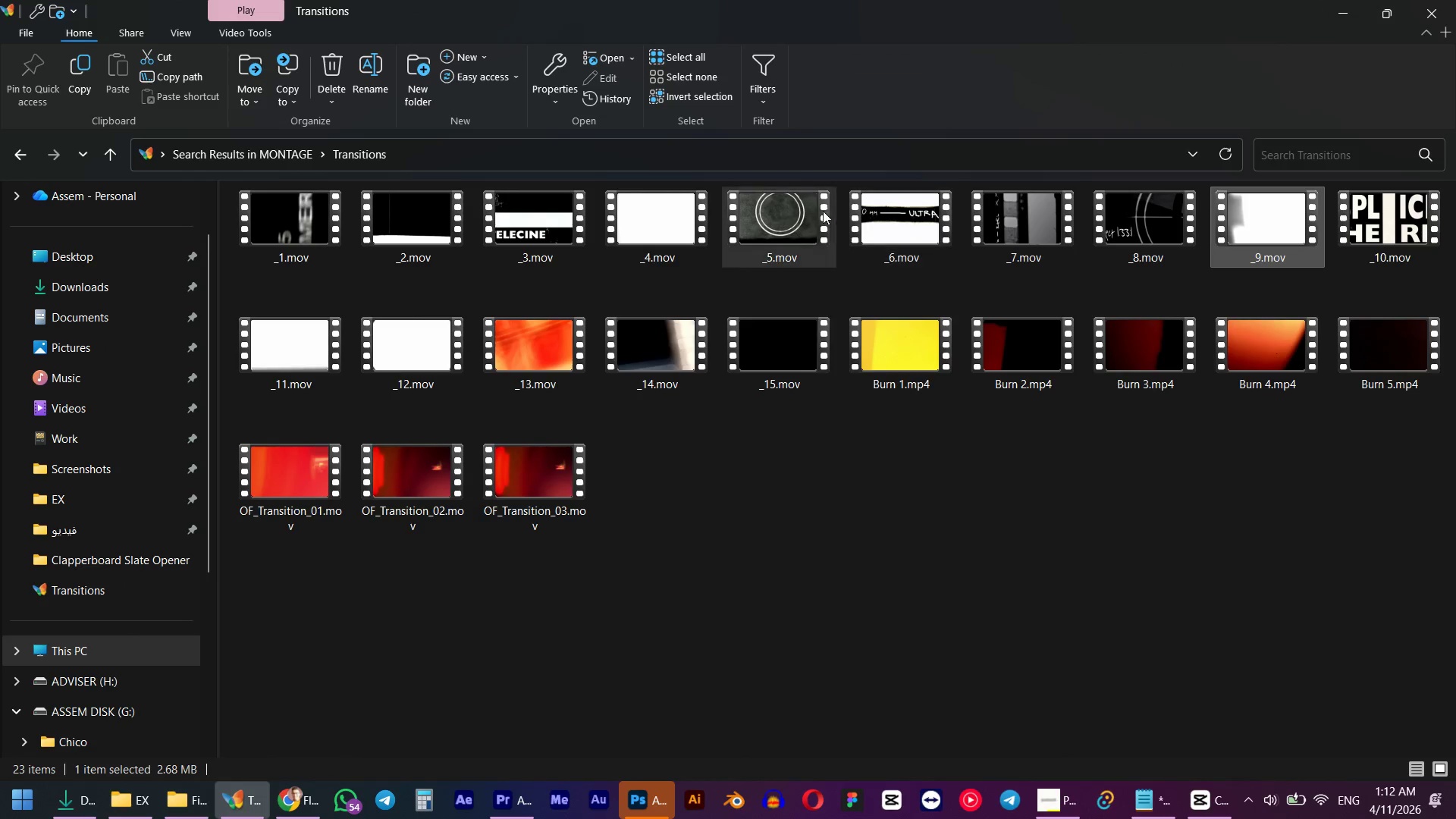 
double_click([804, 211])
 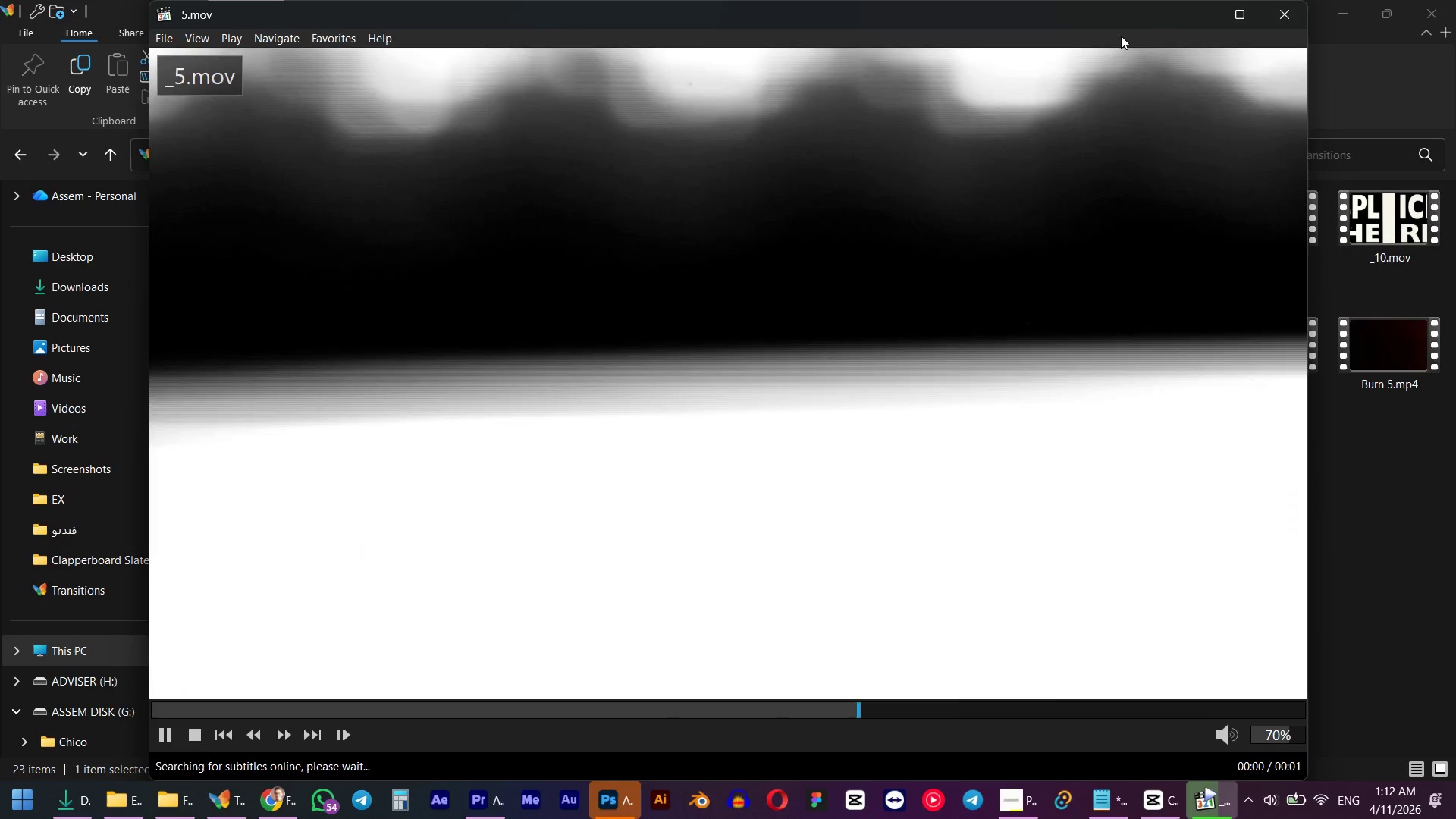 
left_click([1276, 14])
 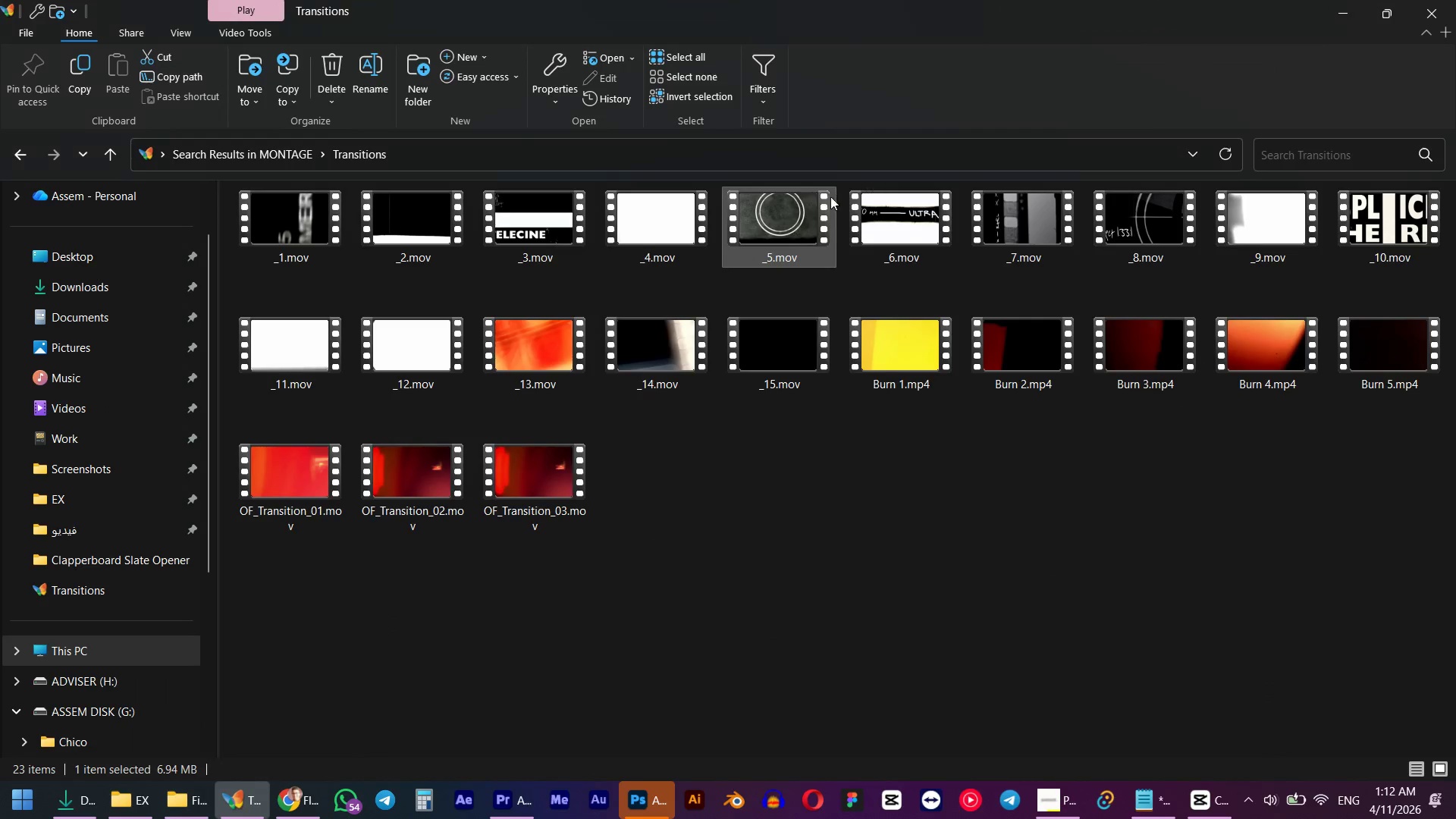 
left_click_drag(start_coordinate=[814, 214], to_coordinate=[804, 210])
 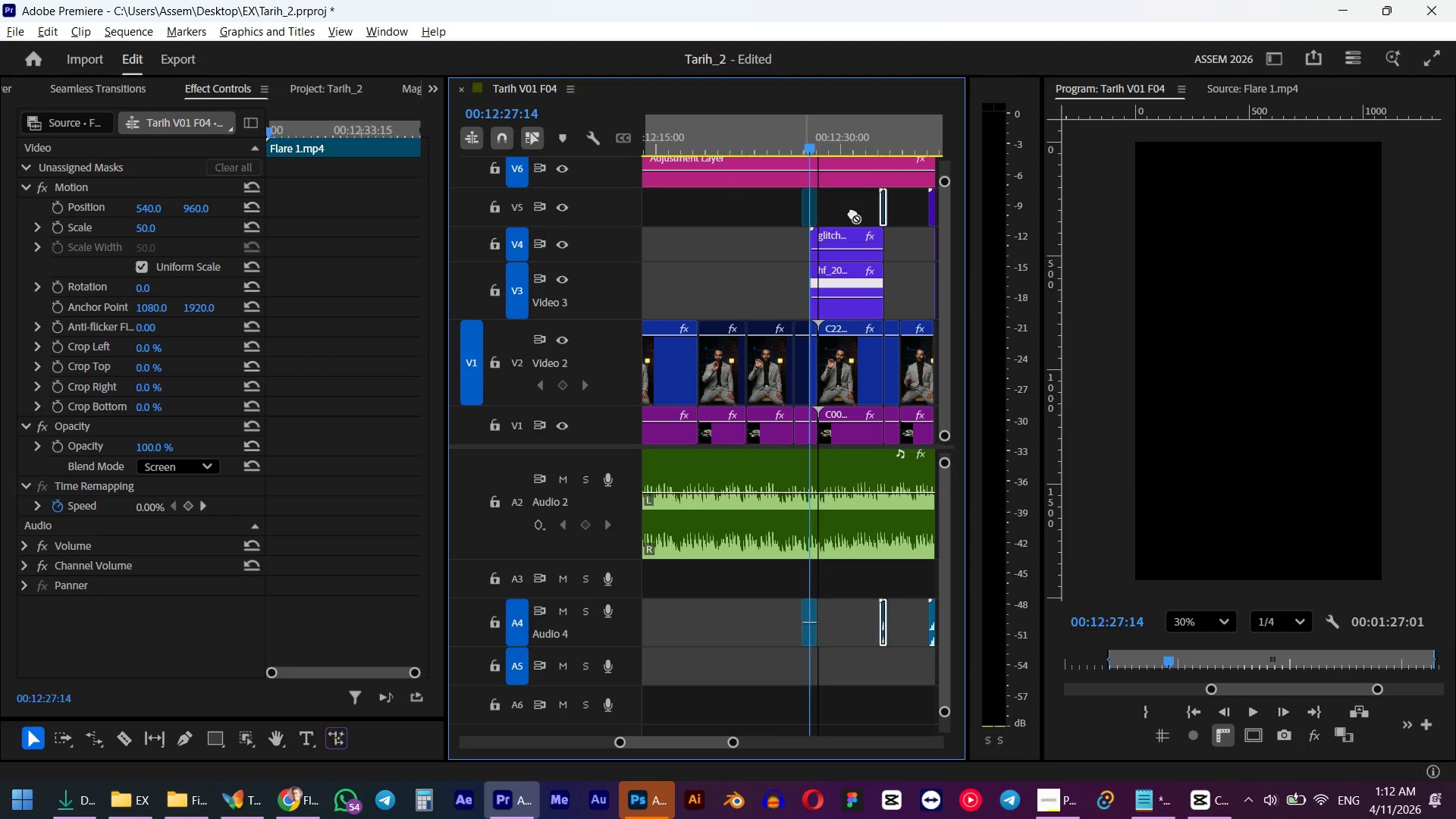 
key(Alt+Tab)
 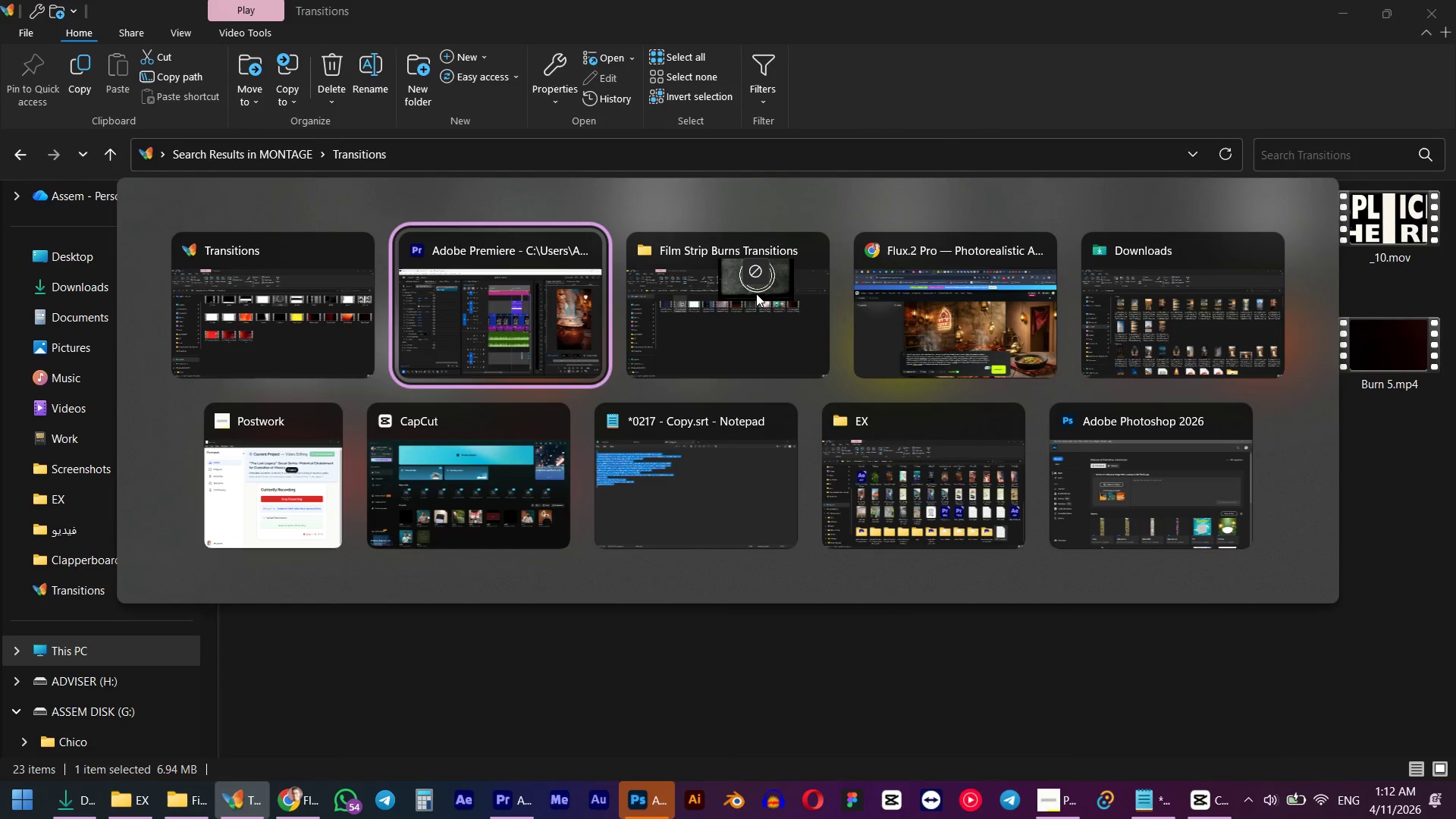 
hold_key(key=AltLeft, duration=1.66)
scroll: coordinate [824, 248], scroll_direction: up, amount: 9.0
 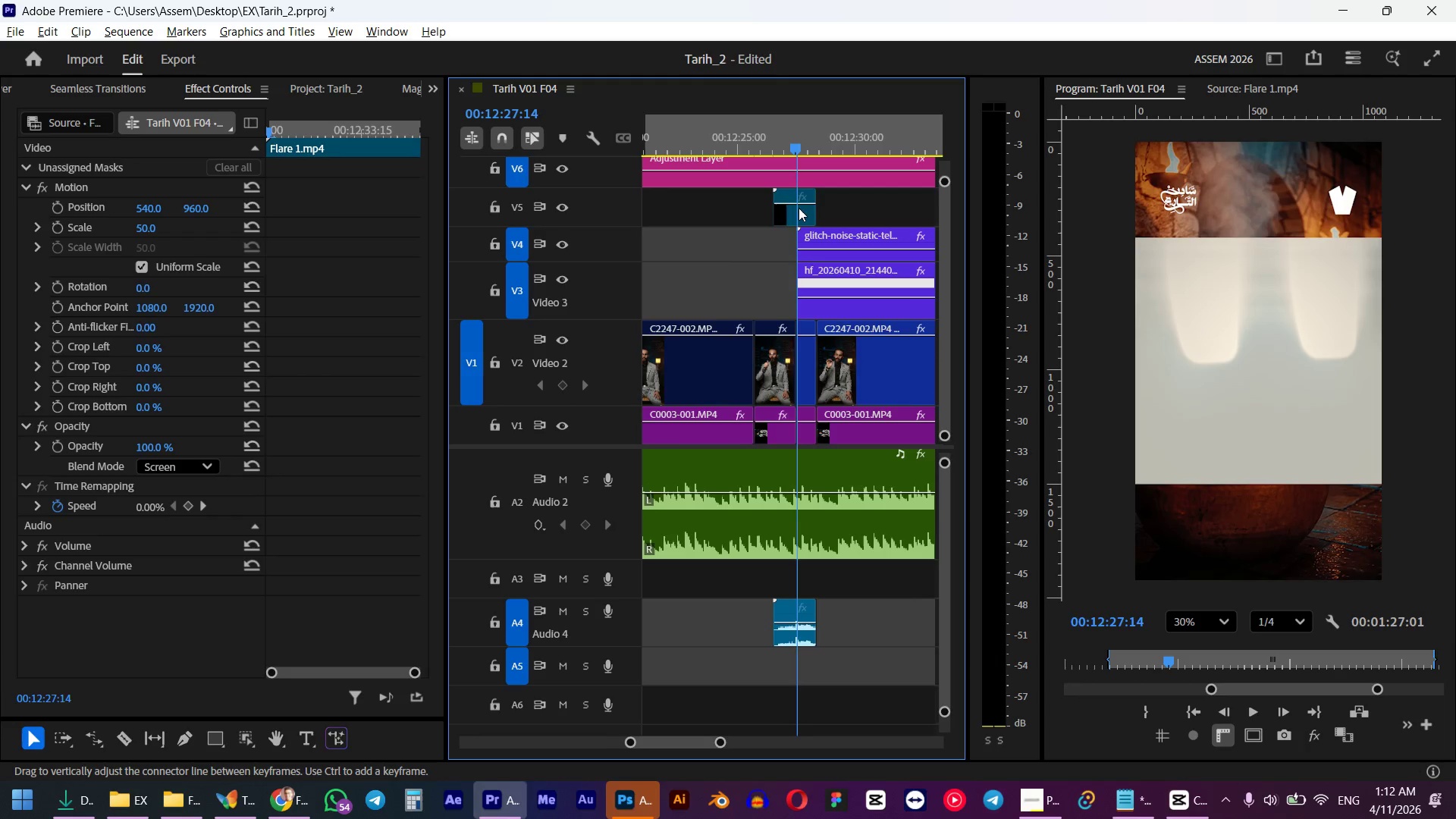 
left_click([792, 212])
 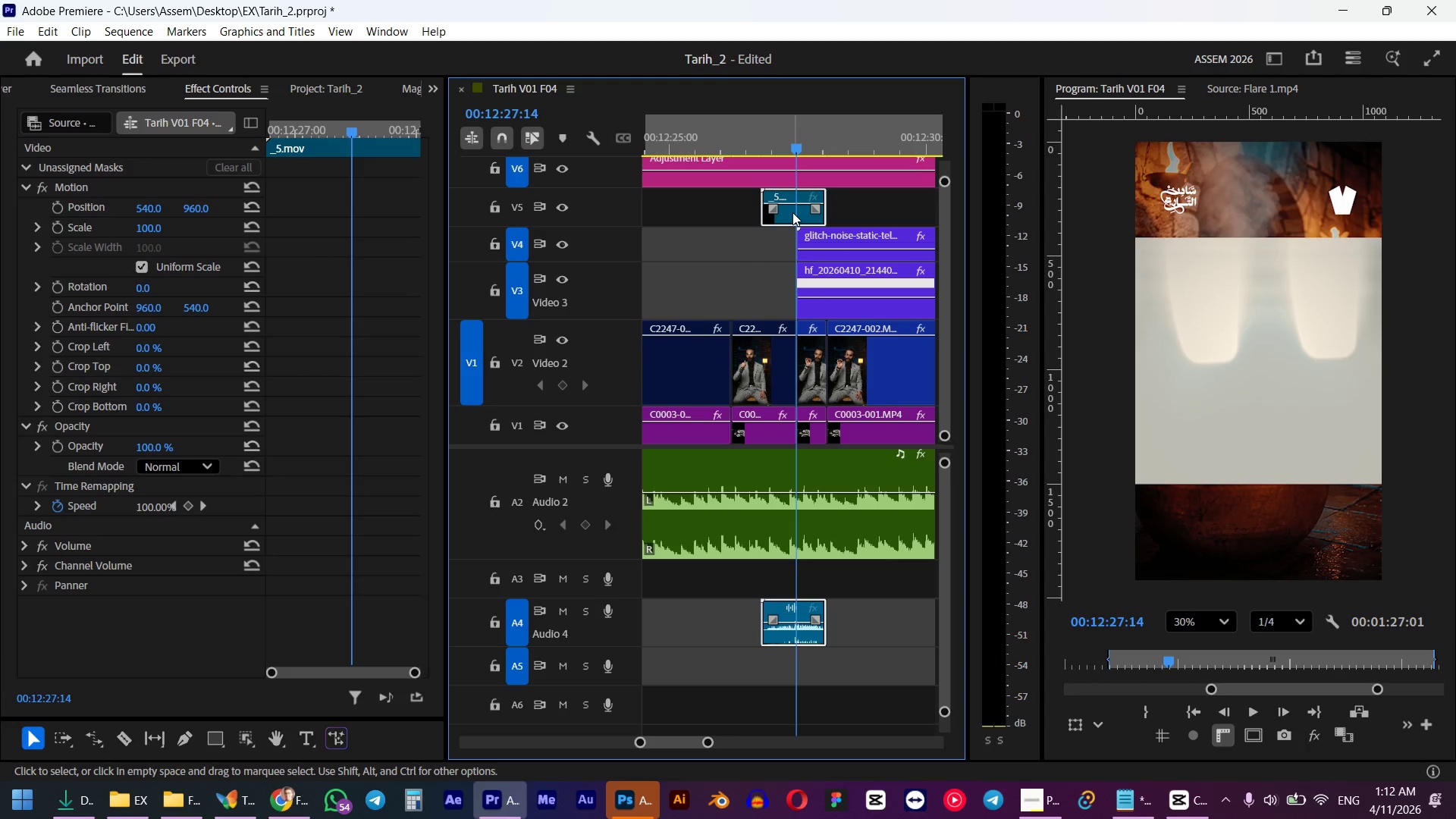 
scroll: coordinate [799, 208], scroll_direction: up, amount: 4.0
 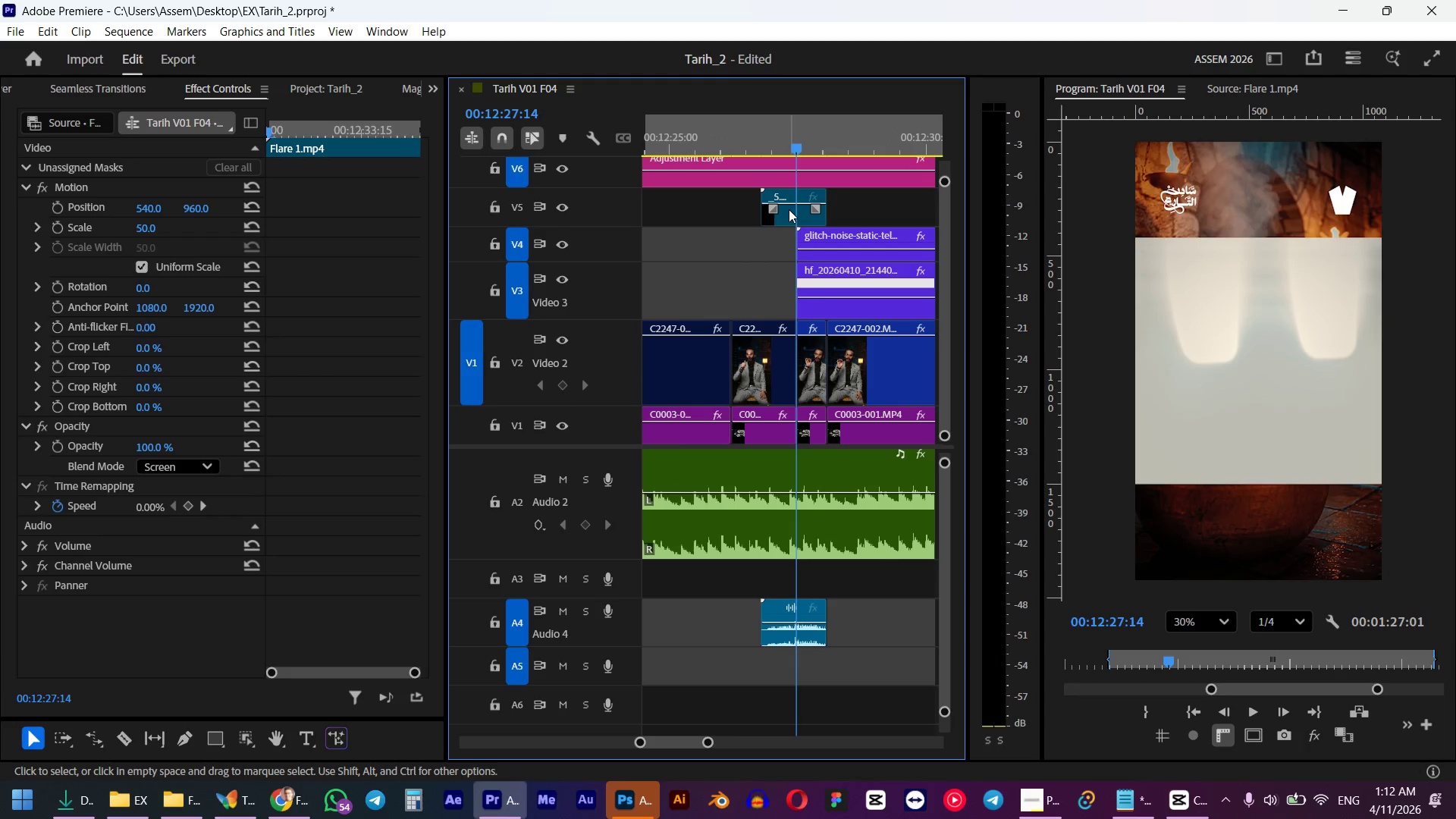 
key(Shift+F)
 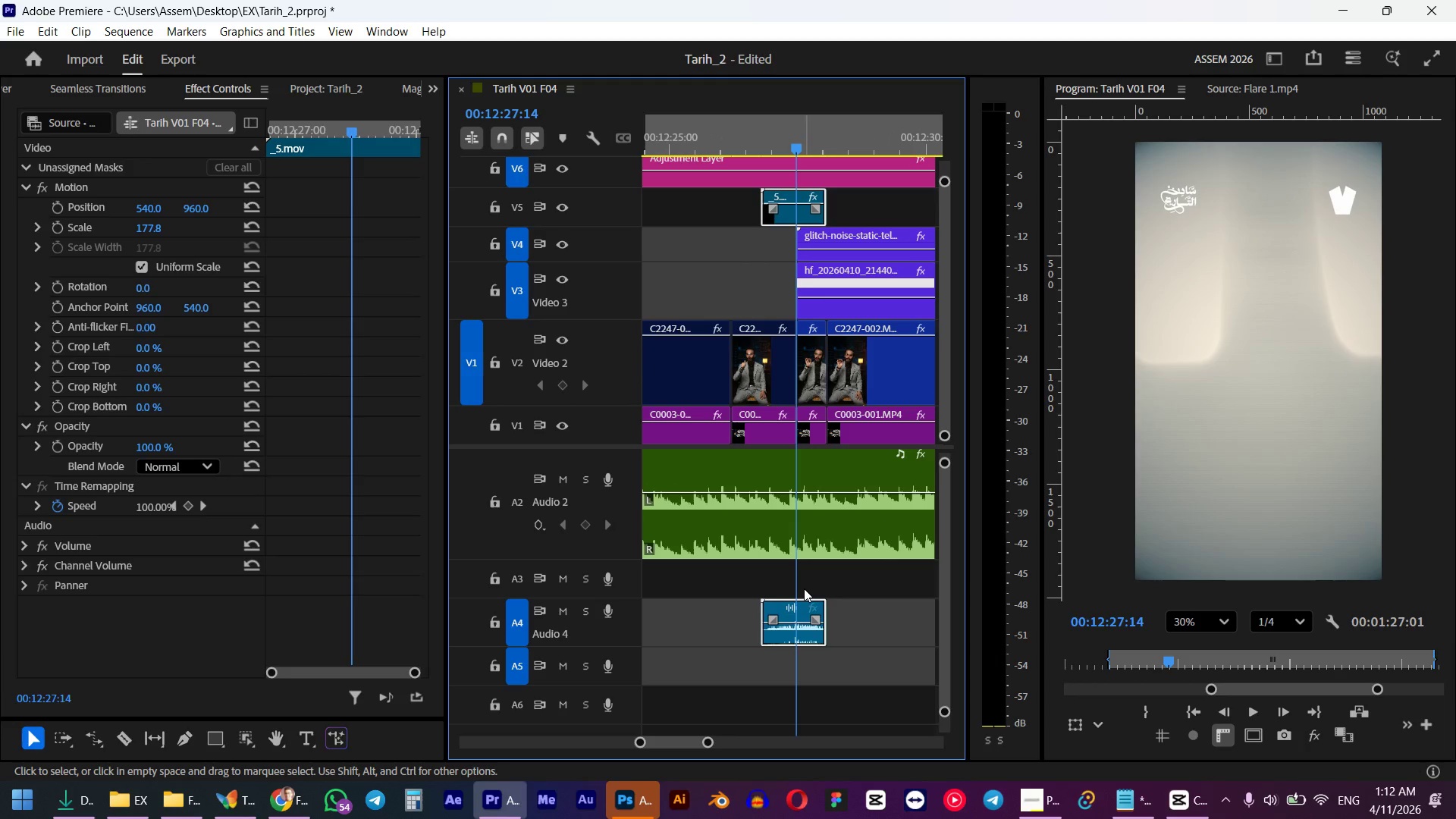 
key(M)
 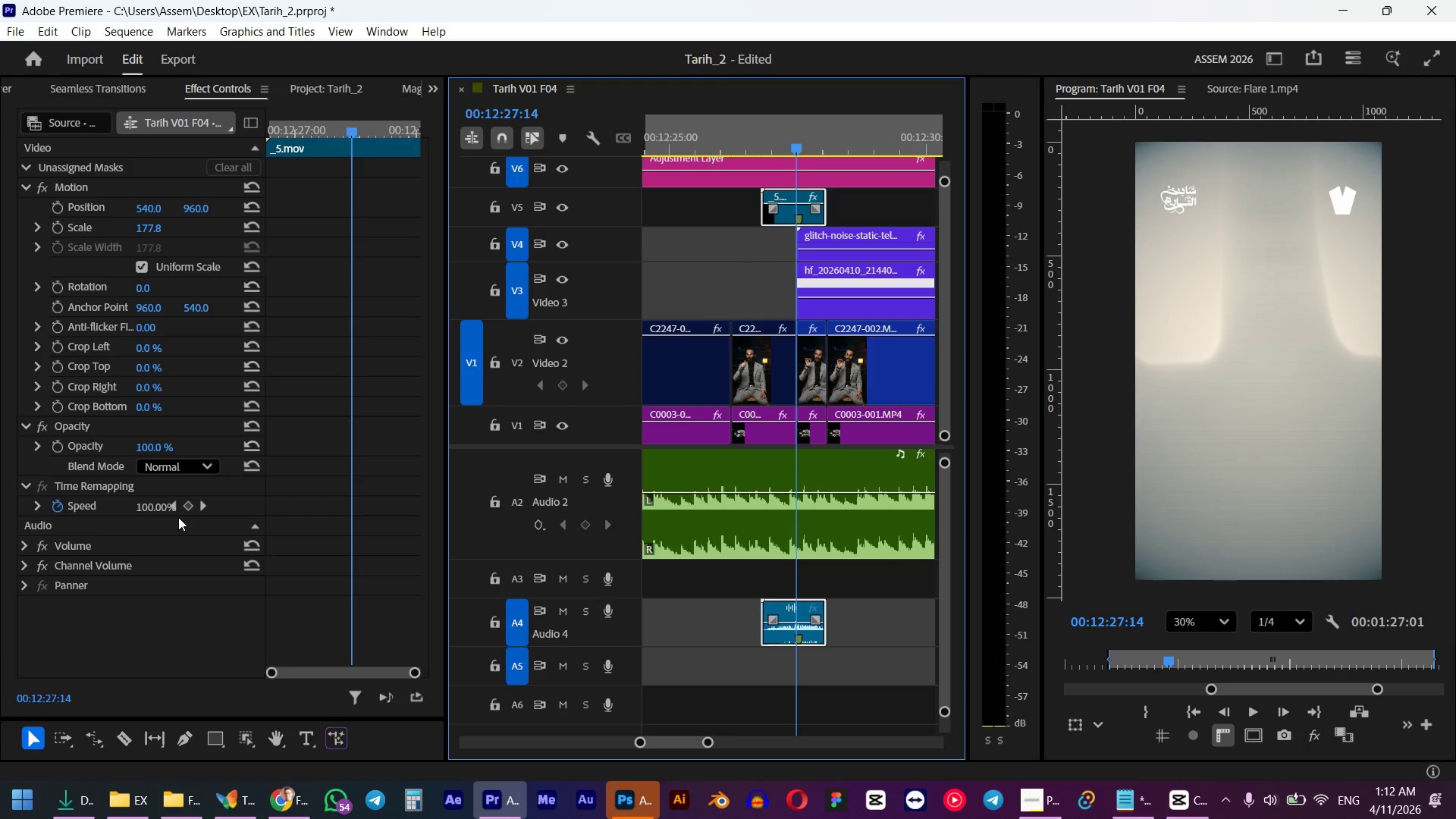 
left_click([159, 473])
 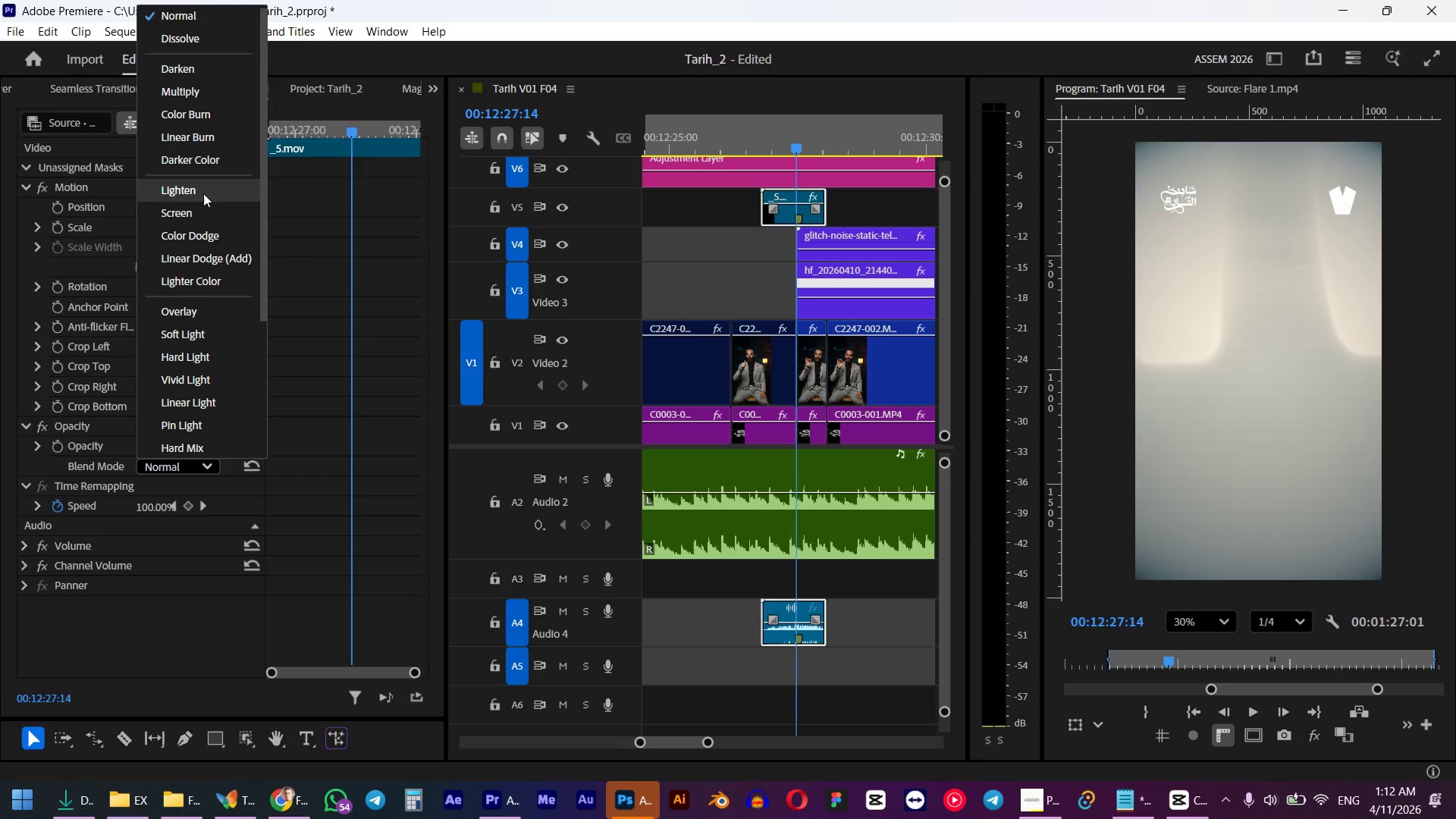 
left_click([201, 204])
 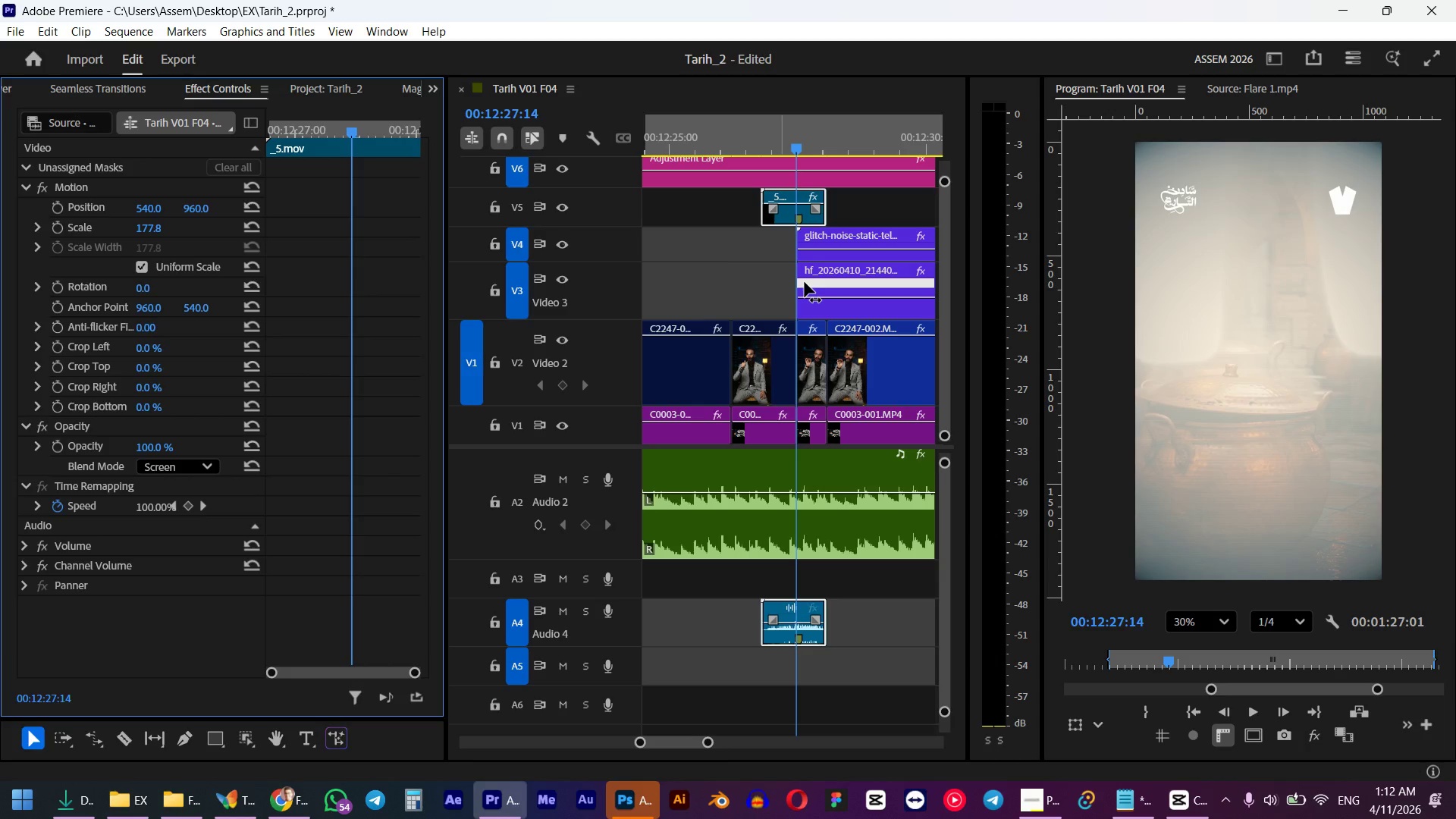 
left_click([735, 147])
 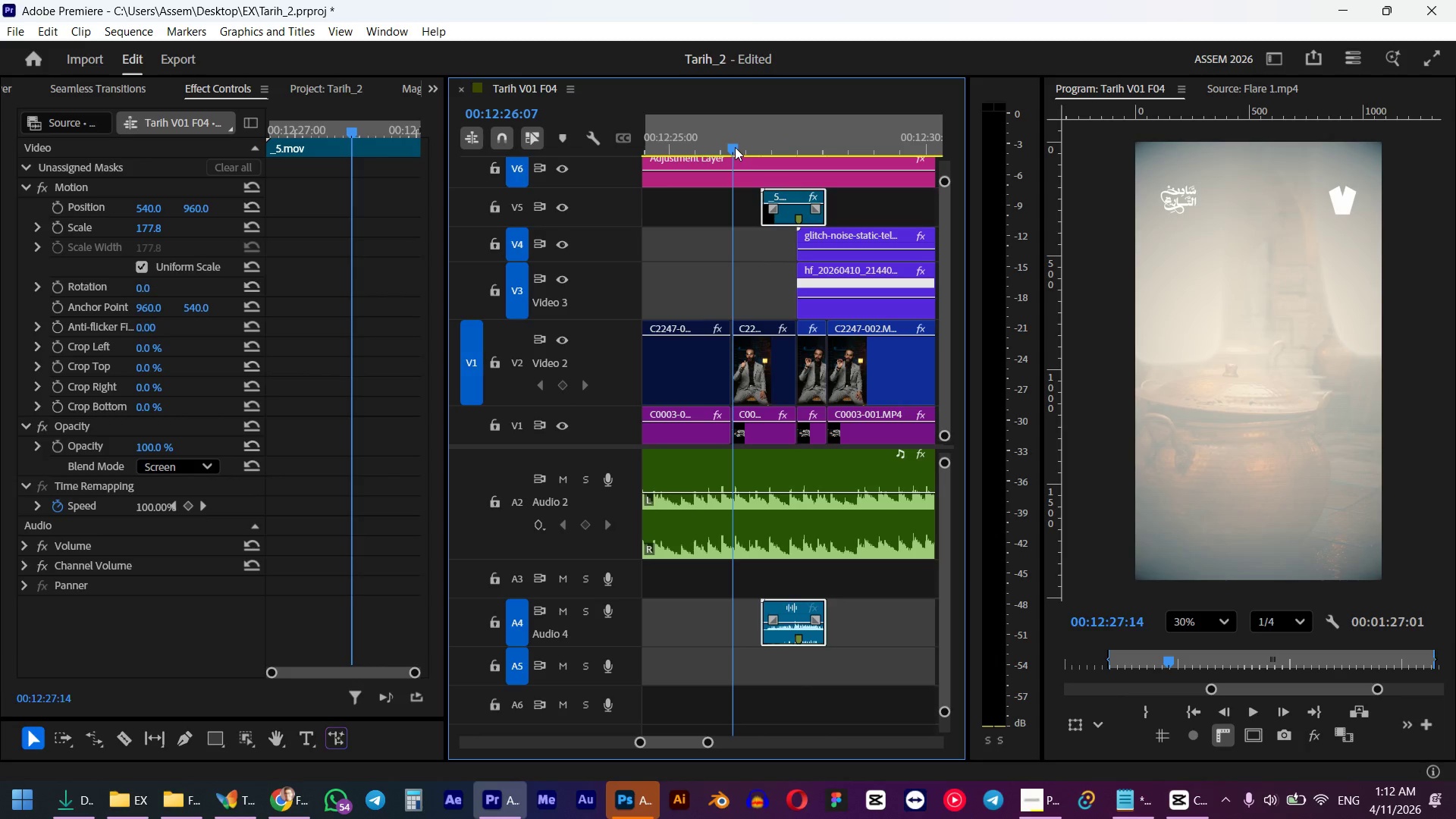 
key(Space)
 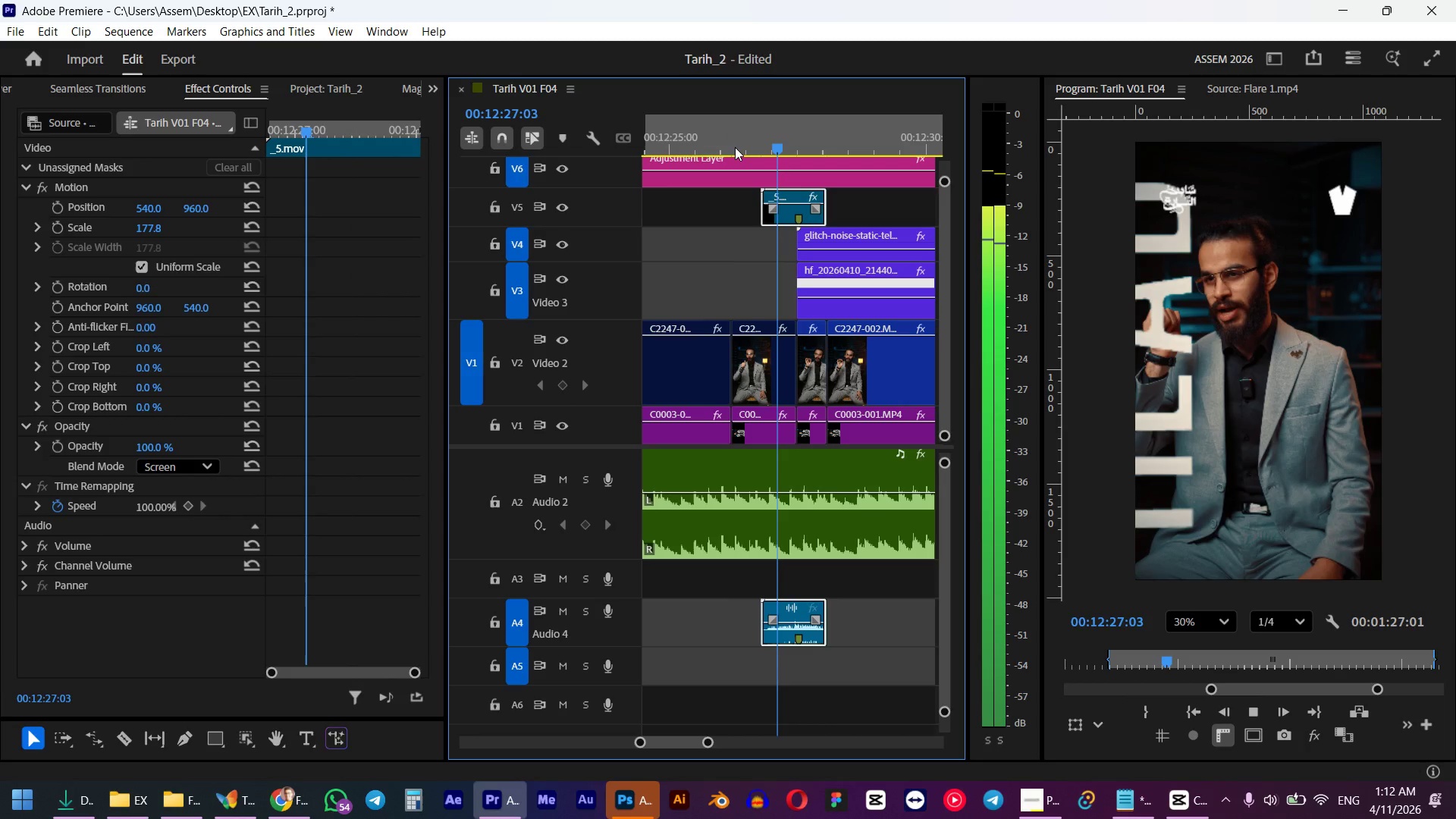 
key(Space)
 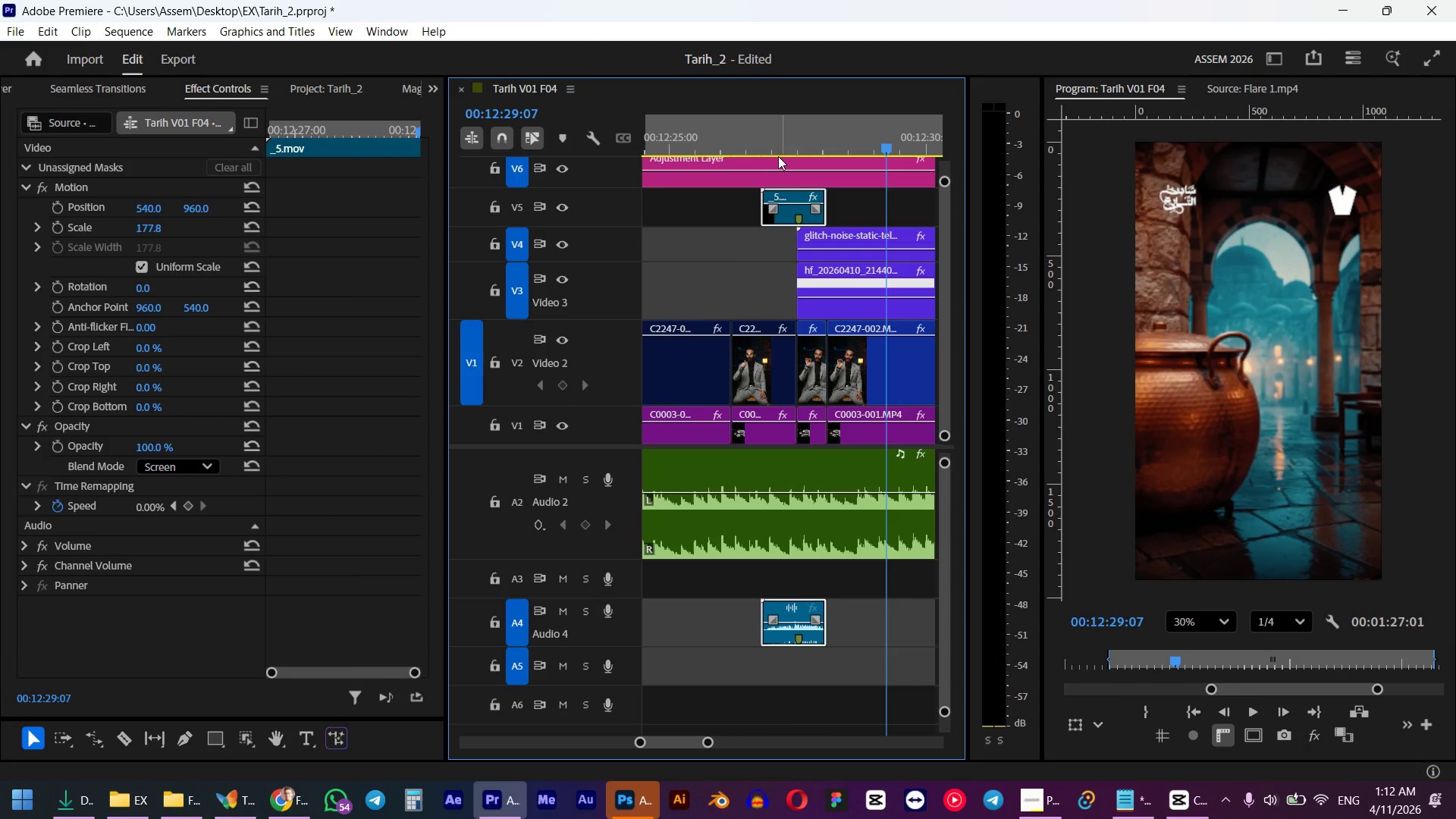 
left_click([770, 155])
 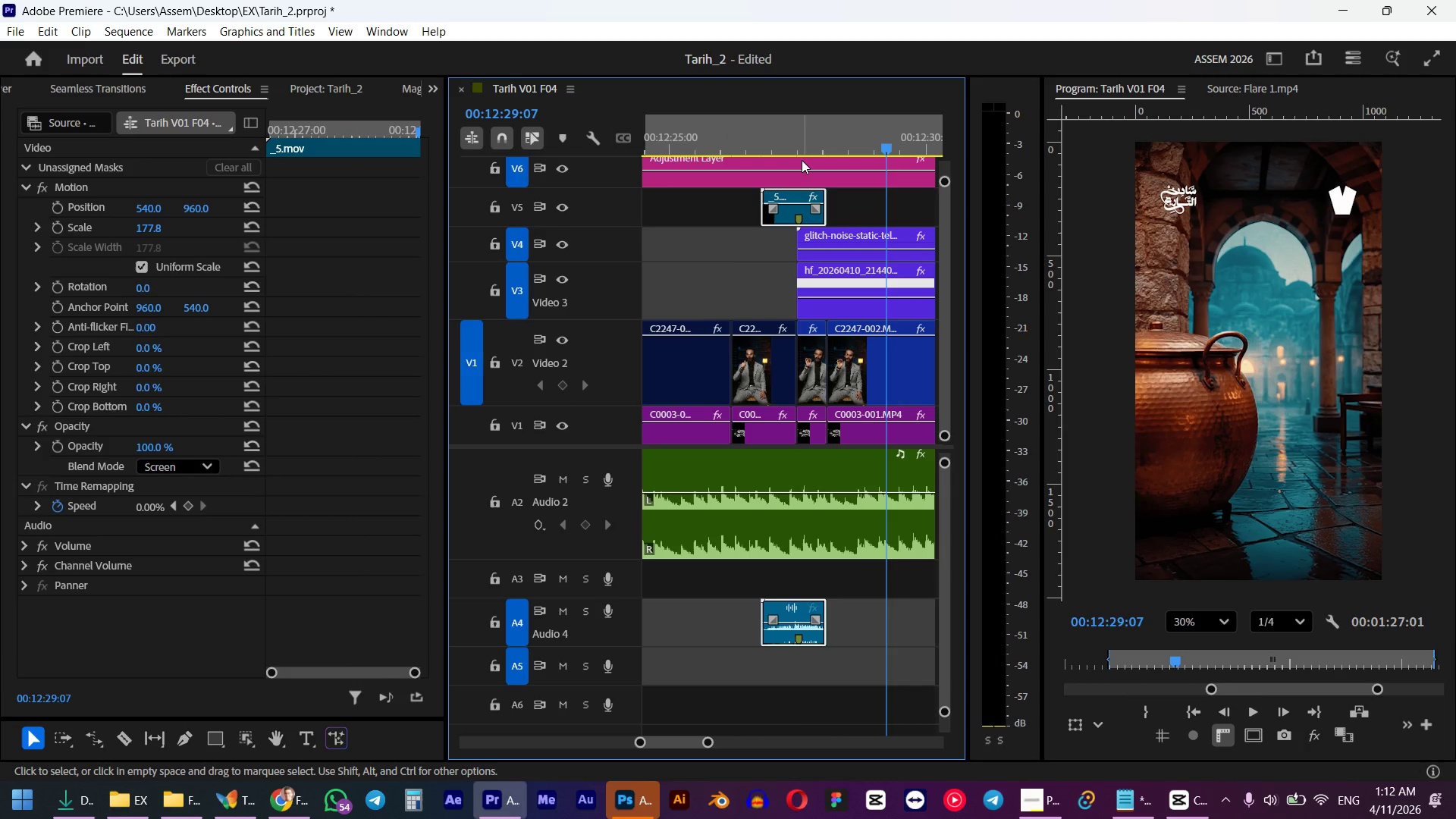 
left_click_drag(start_coordinate=[802, 160], to_coordinate=[792, 160])
 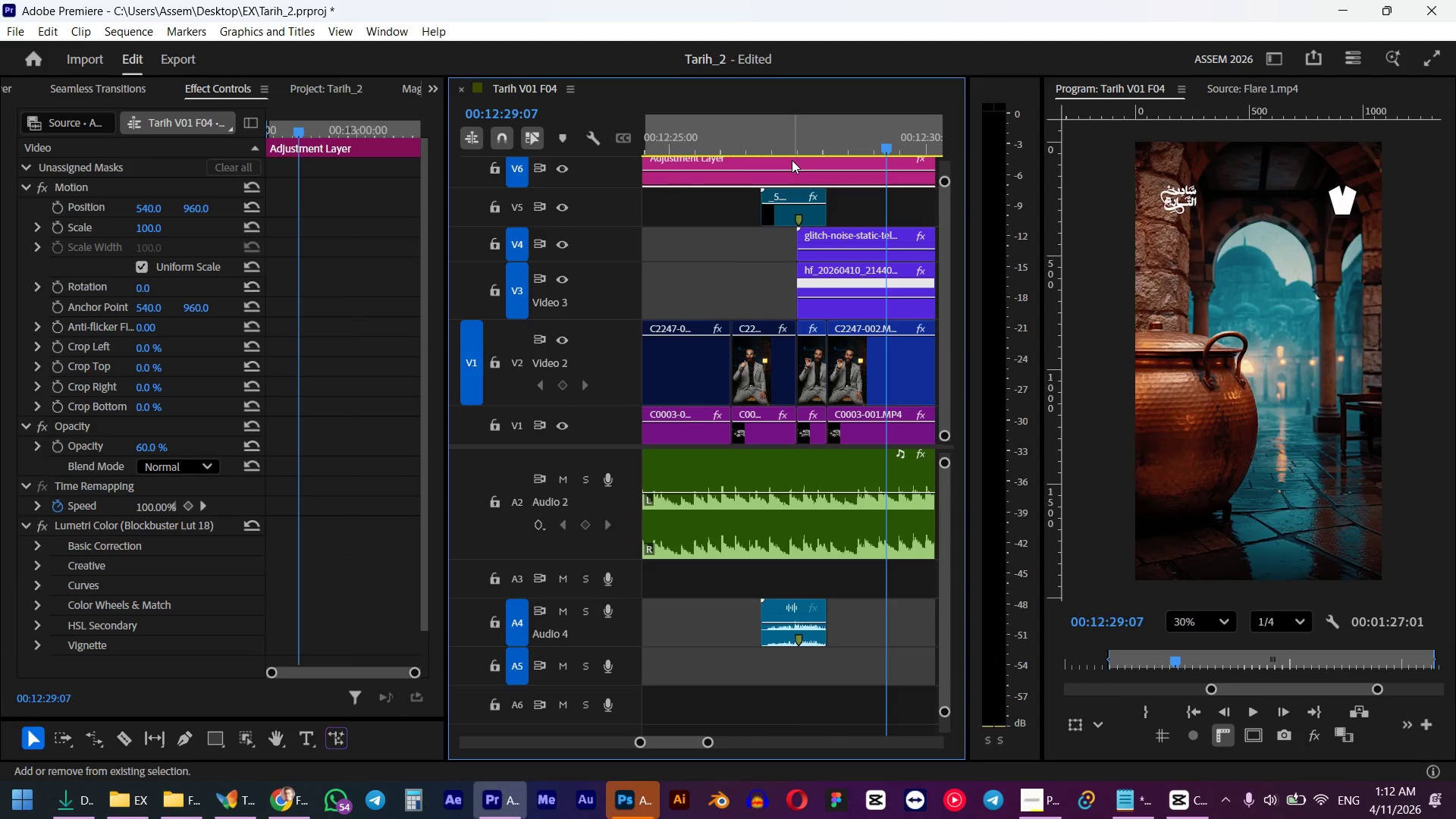 
hold_key(key=ShiftLeft, duration=0.52)
 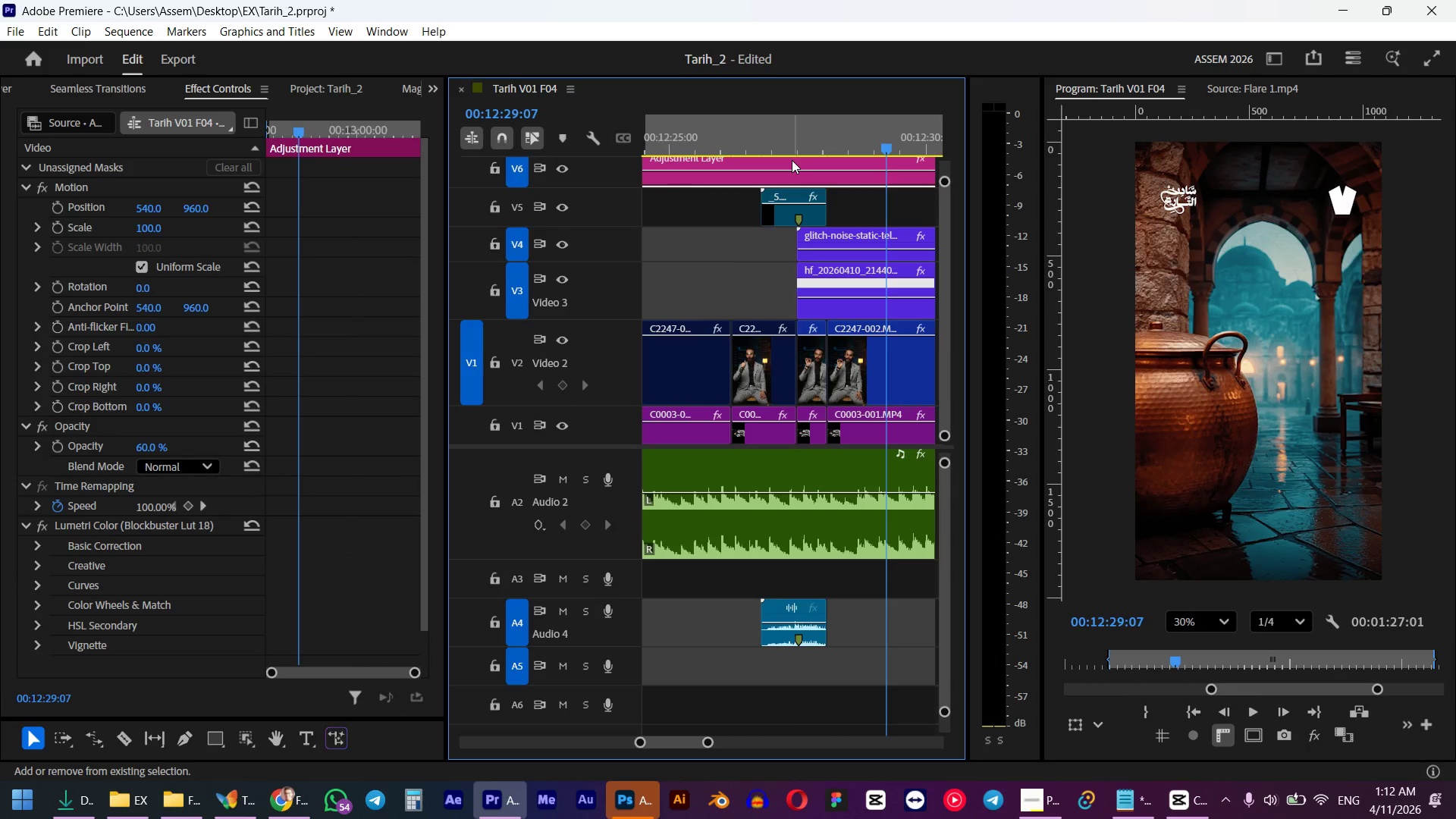 
key(Control+ControlLeft)
 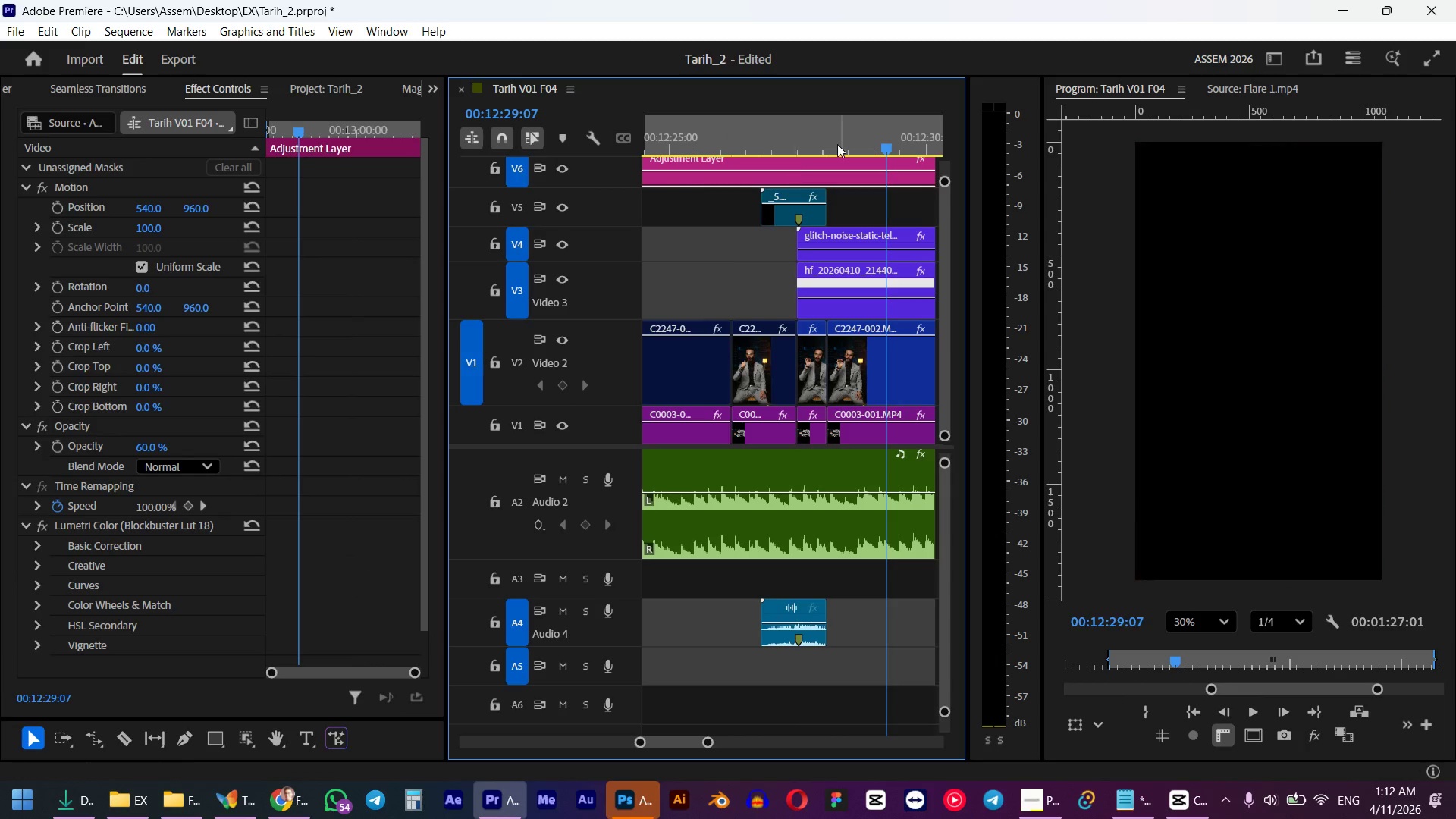 
key(Control+Z)
 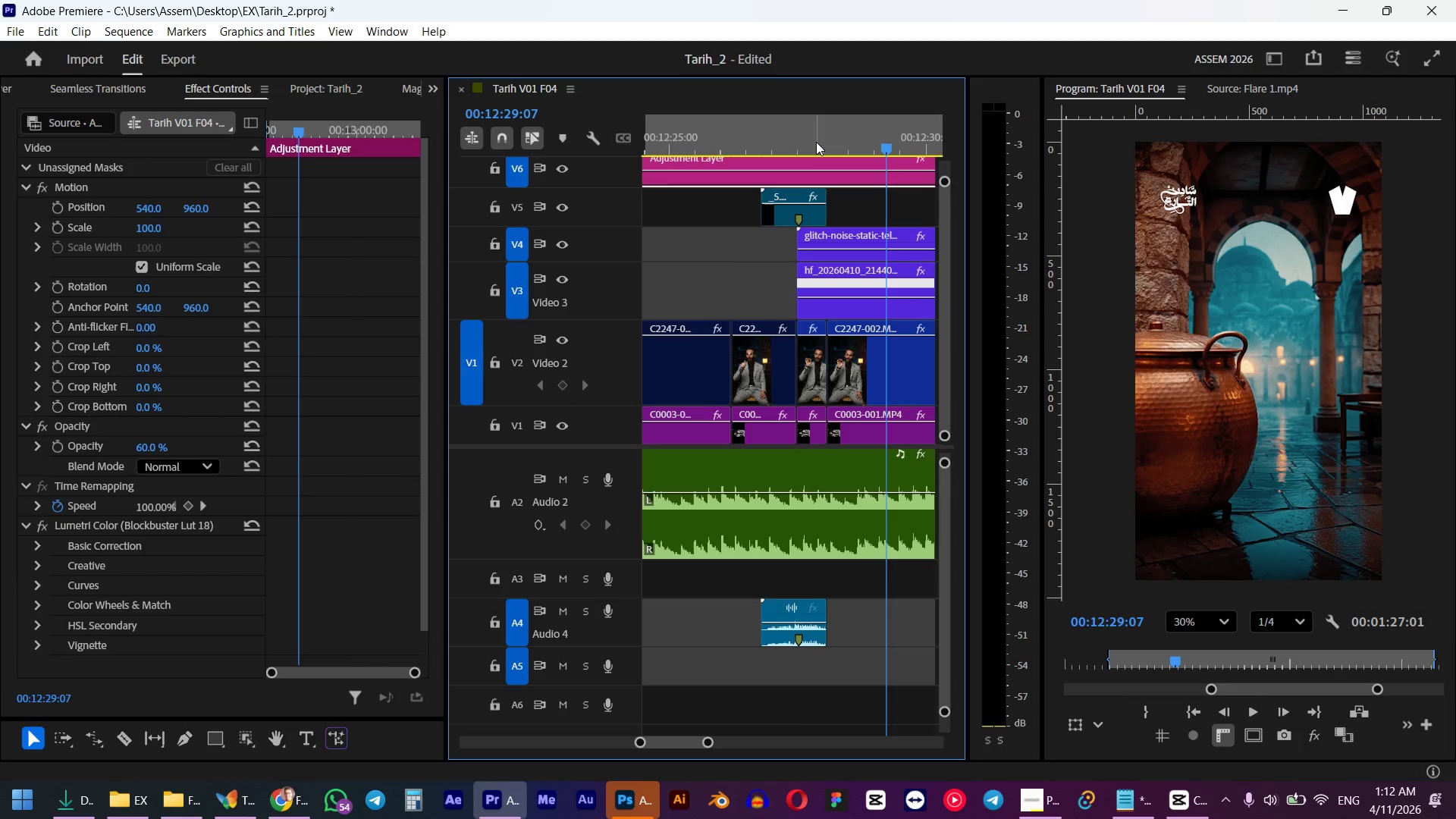 
key(Control+Z)
 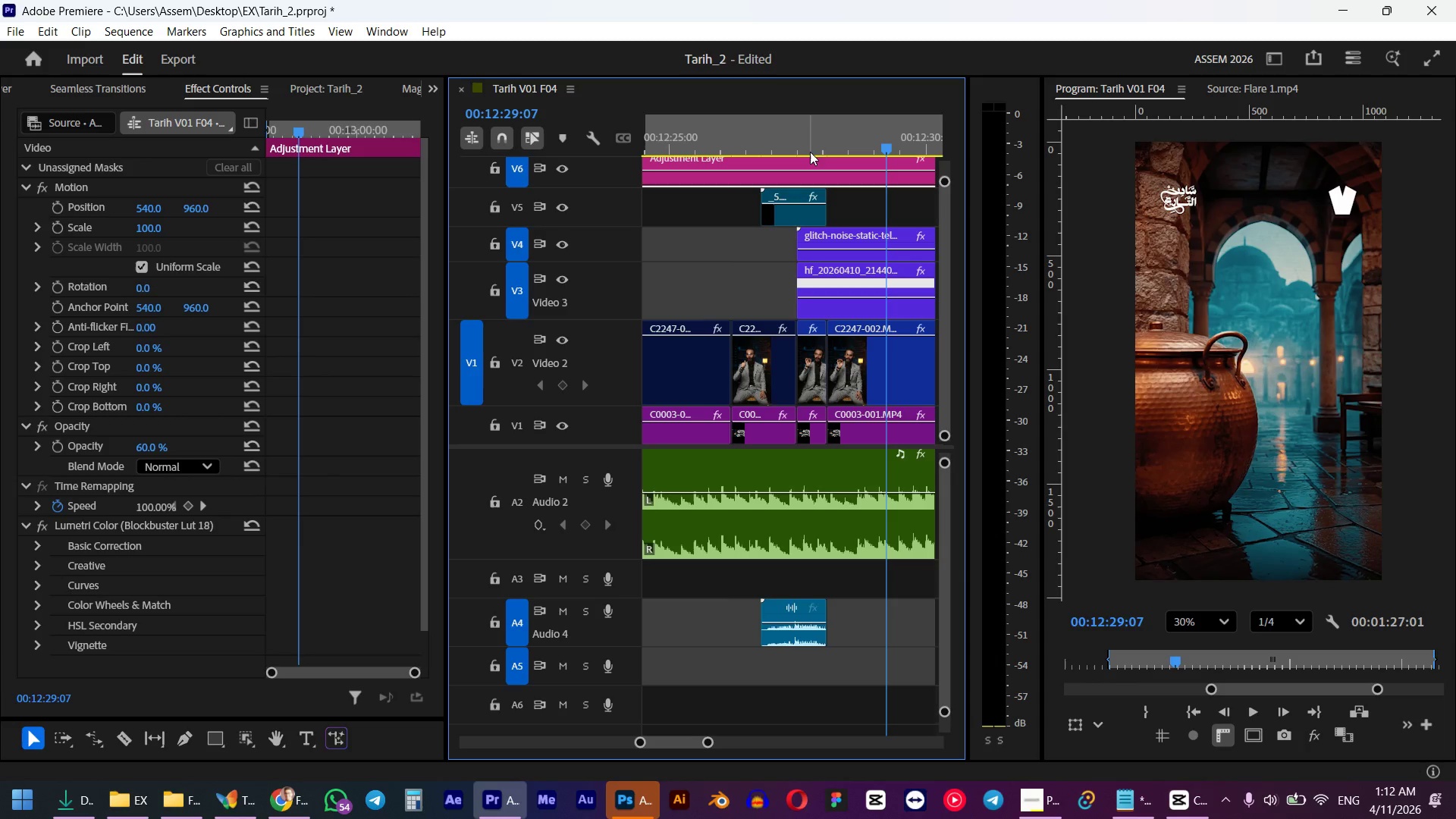 
left_click_drag(start_coordinate=[810, 146], to_coordinate=[799, 157])
 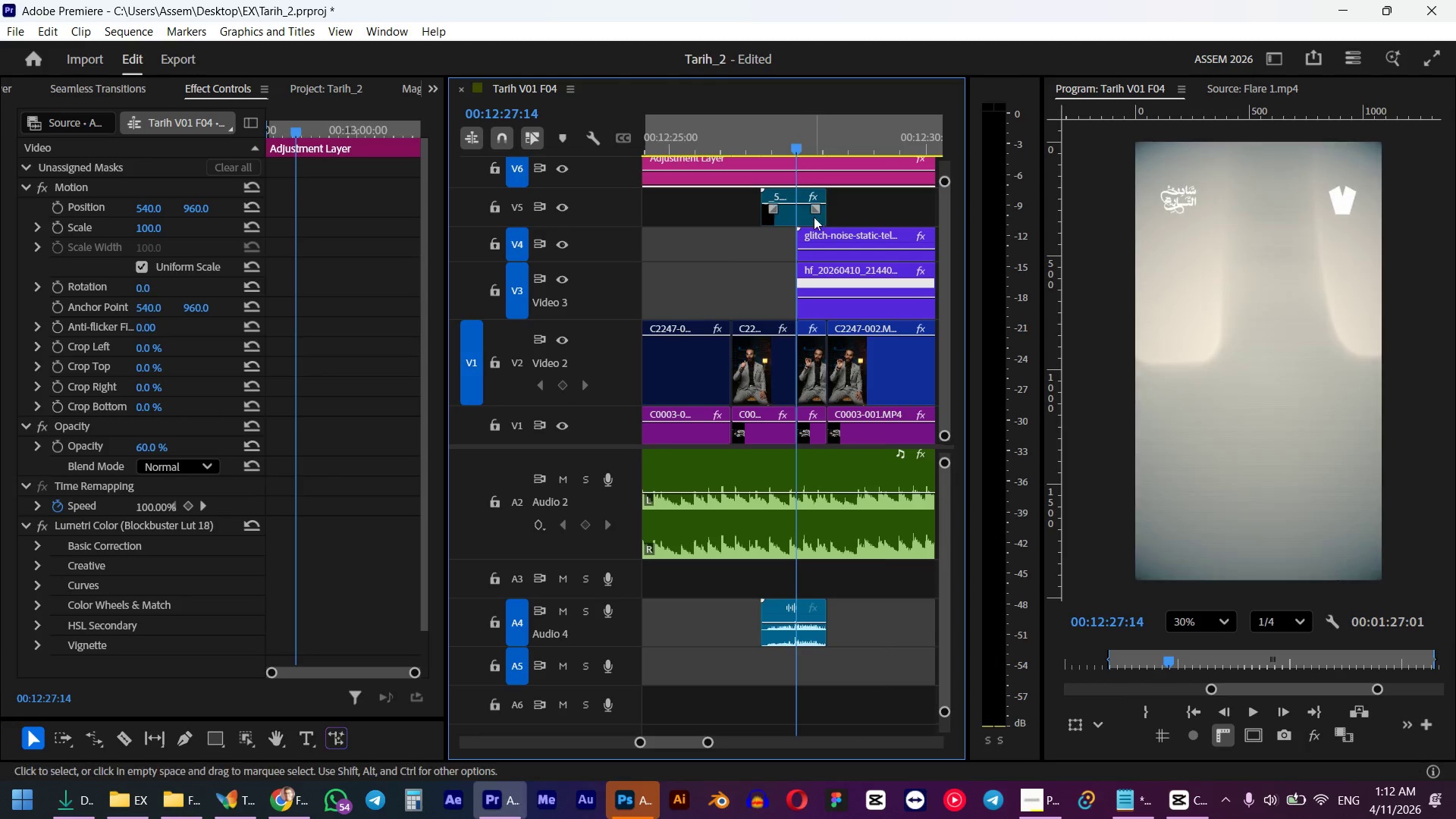 
hold_key(key=ShiftLeft, duration=1.52)
 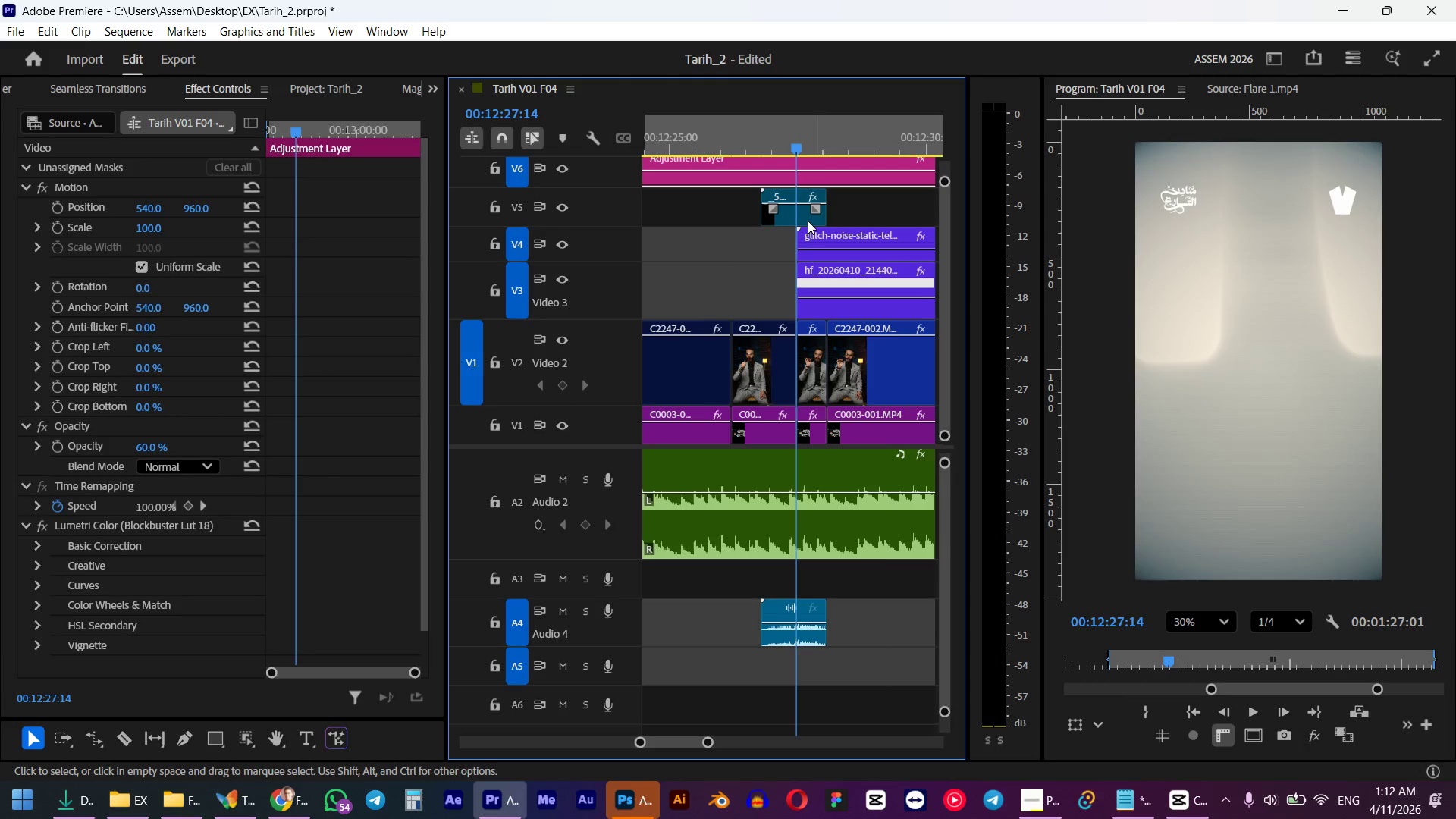 
left_click([806, 222])
 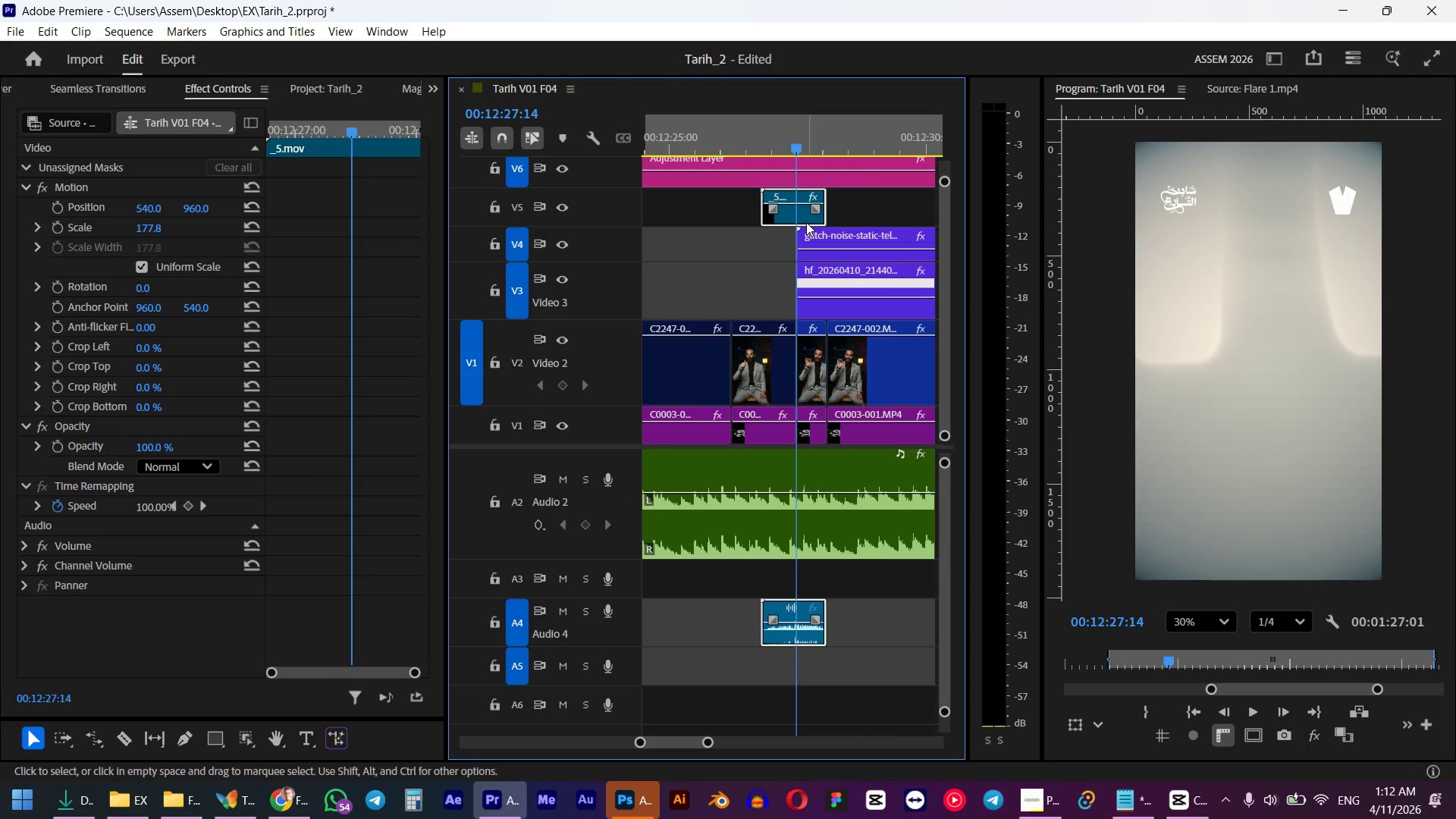 
key(Alt+ArrowRight)
 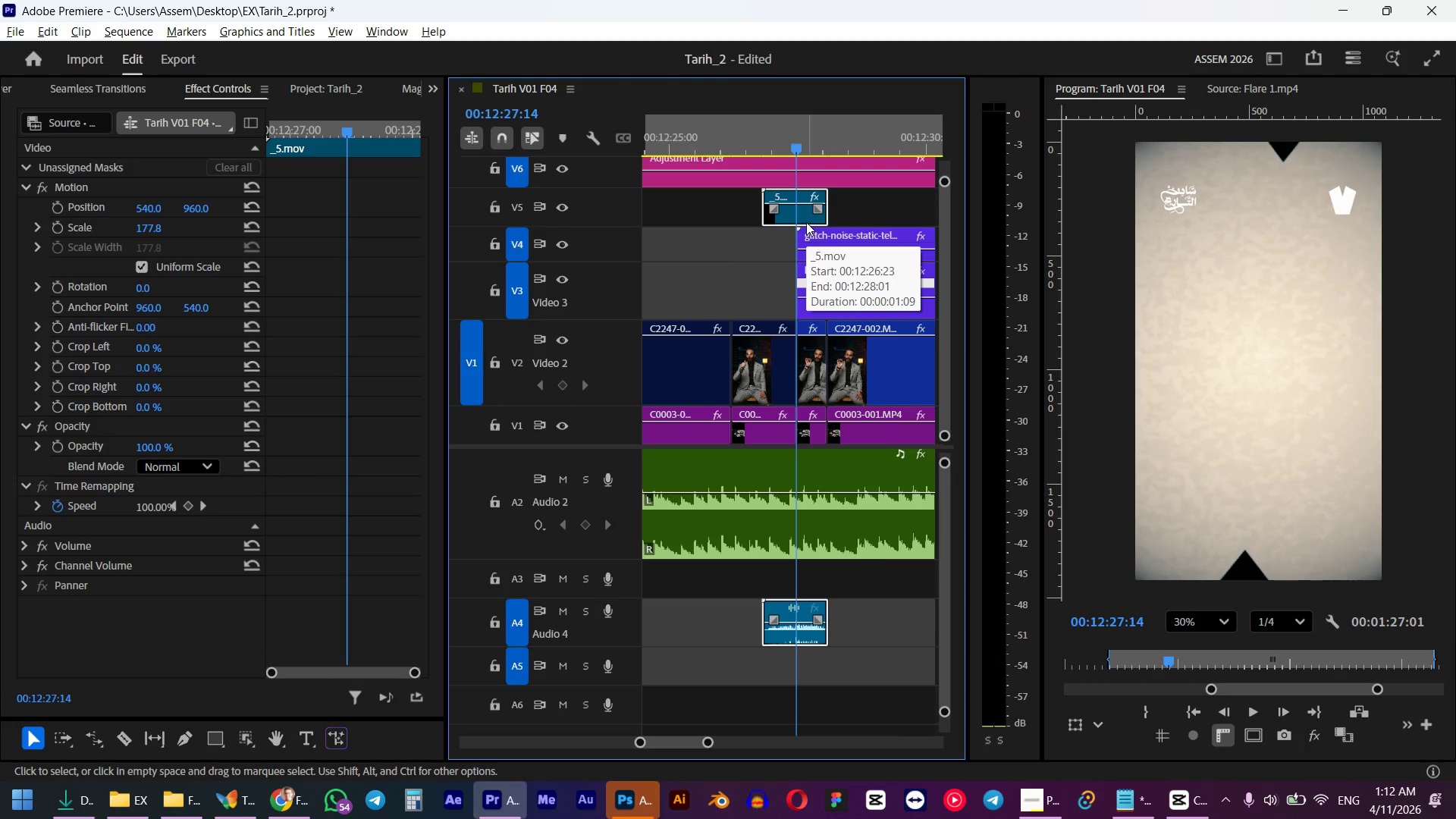 
key(Alt+ArrowRight)
 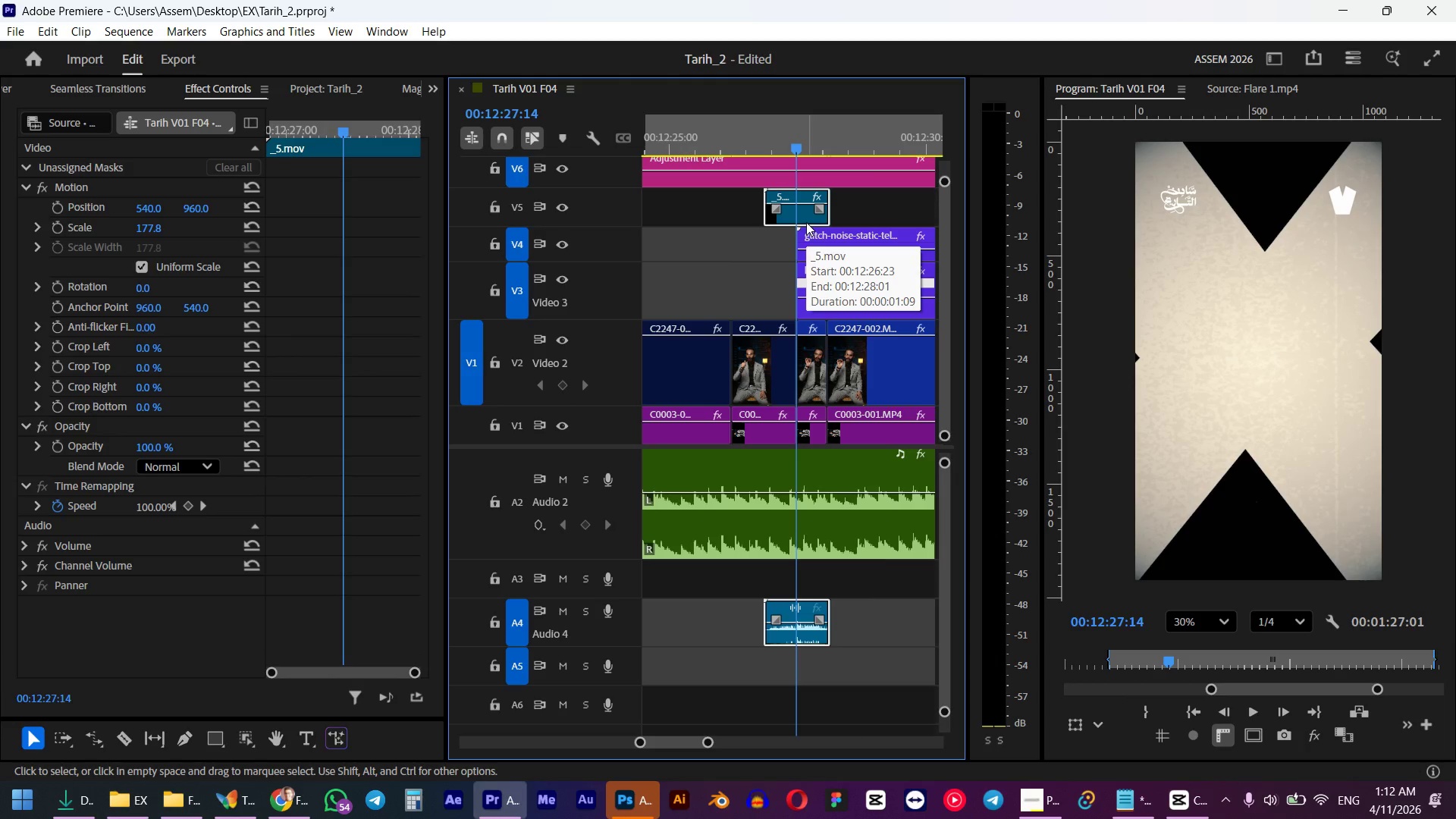 
key(M)
 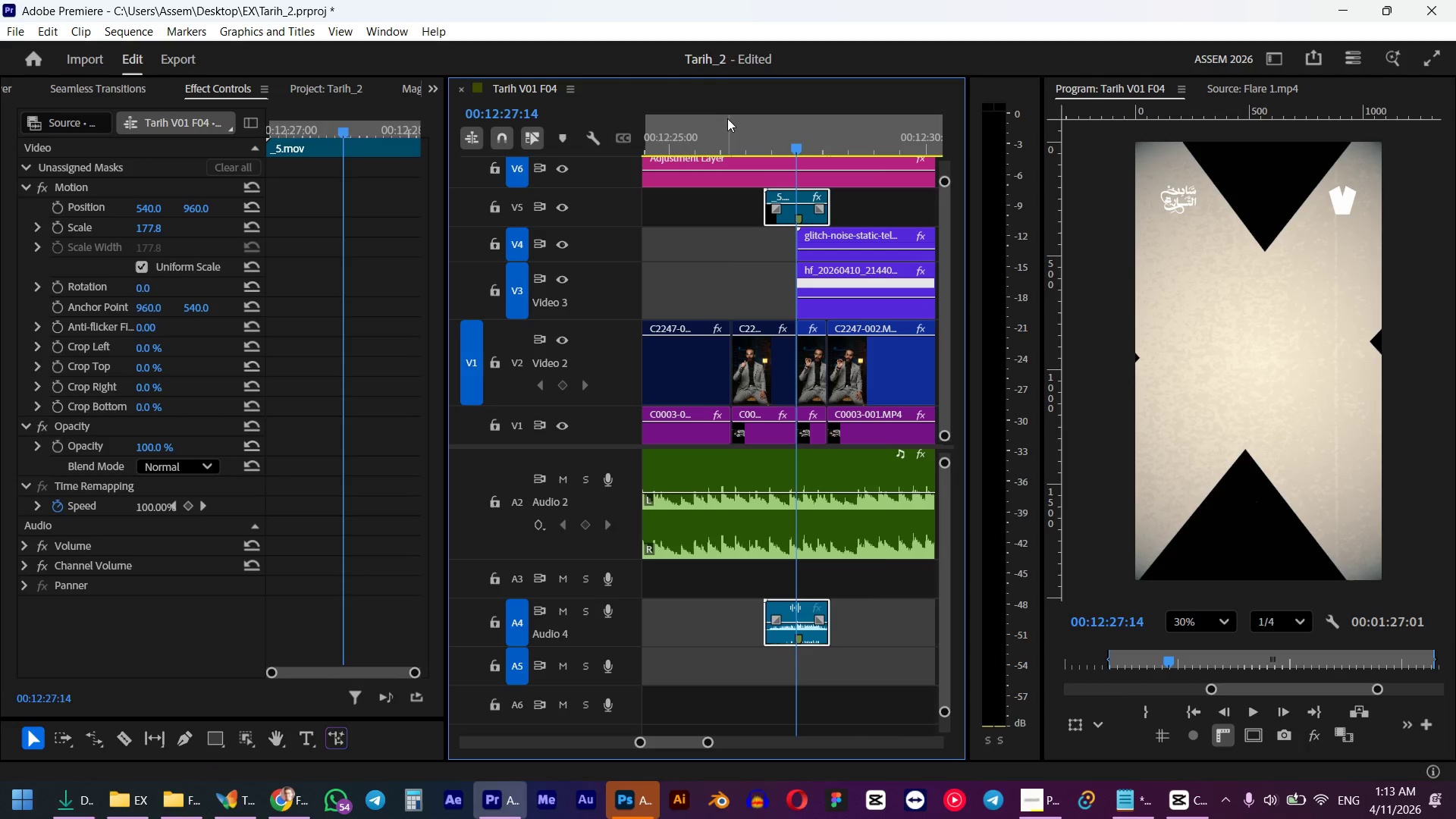 
left_click([722, 152])
 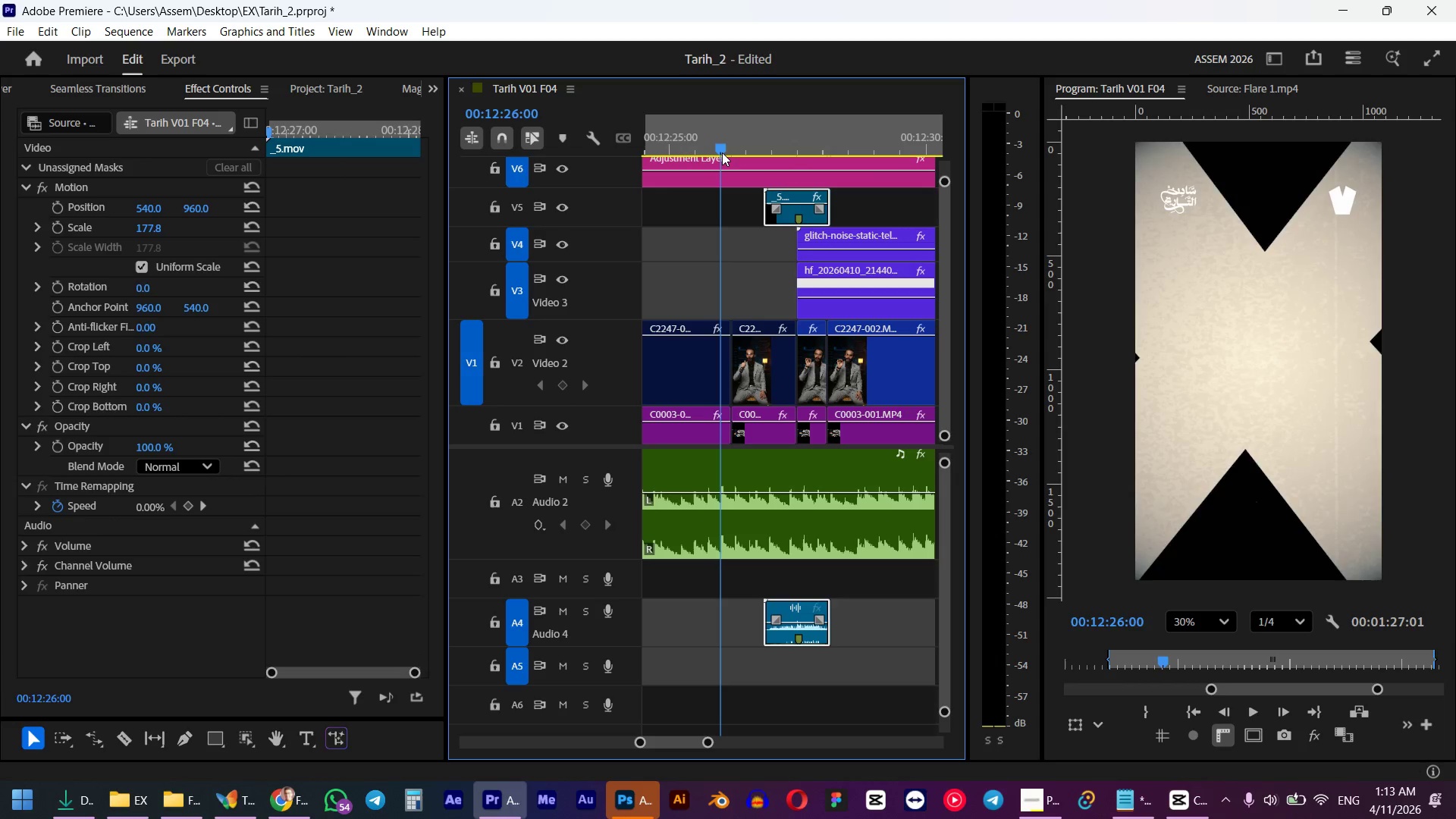 
key(Space)
 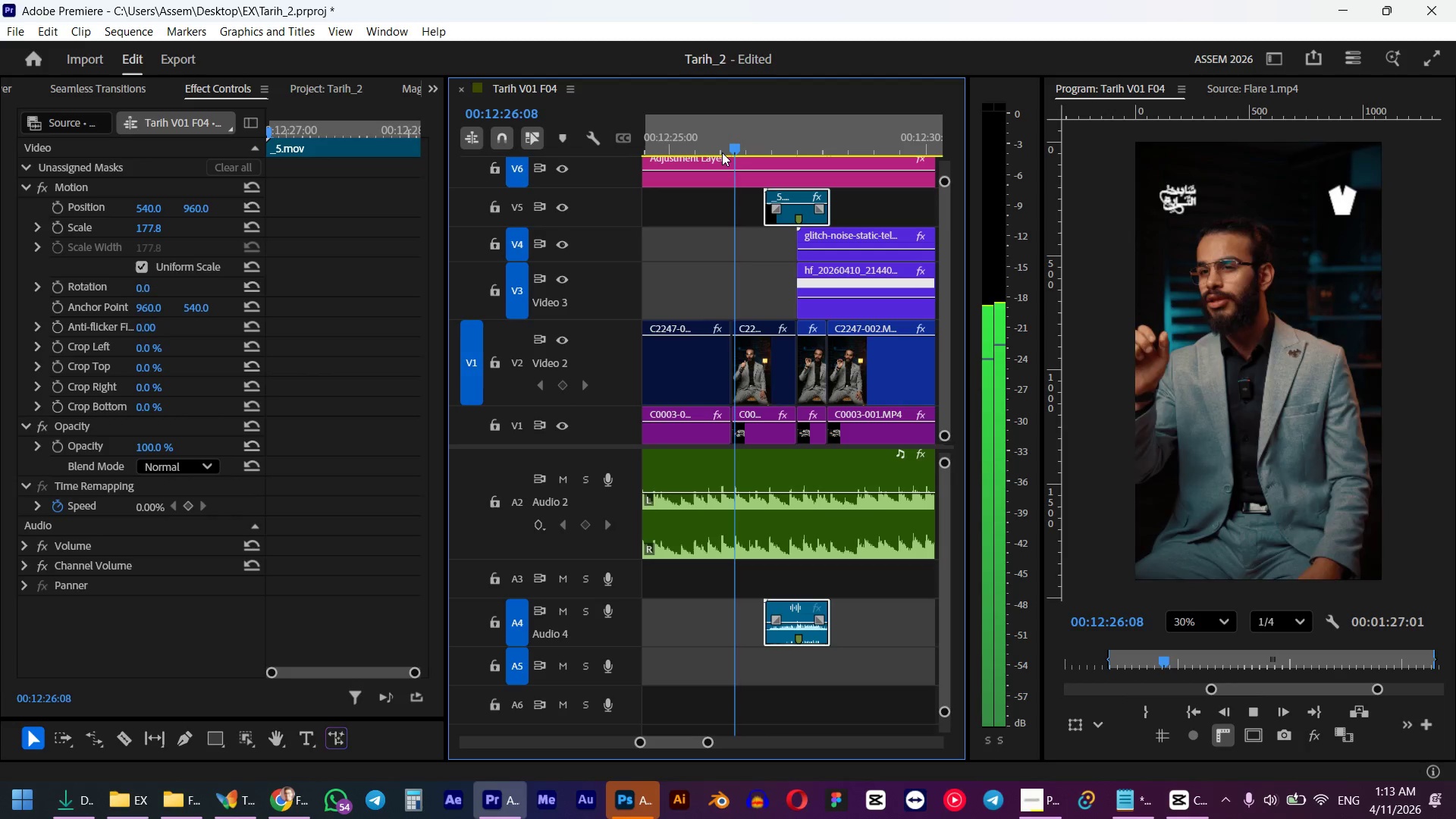 
key(Space)
 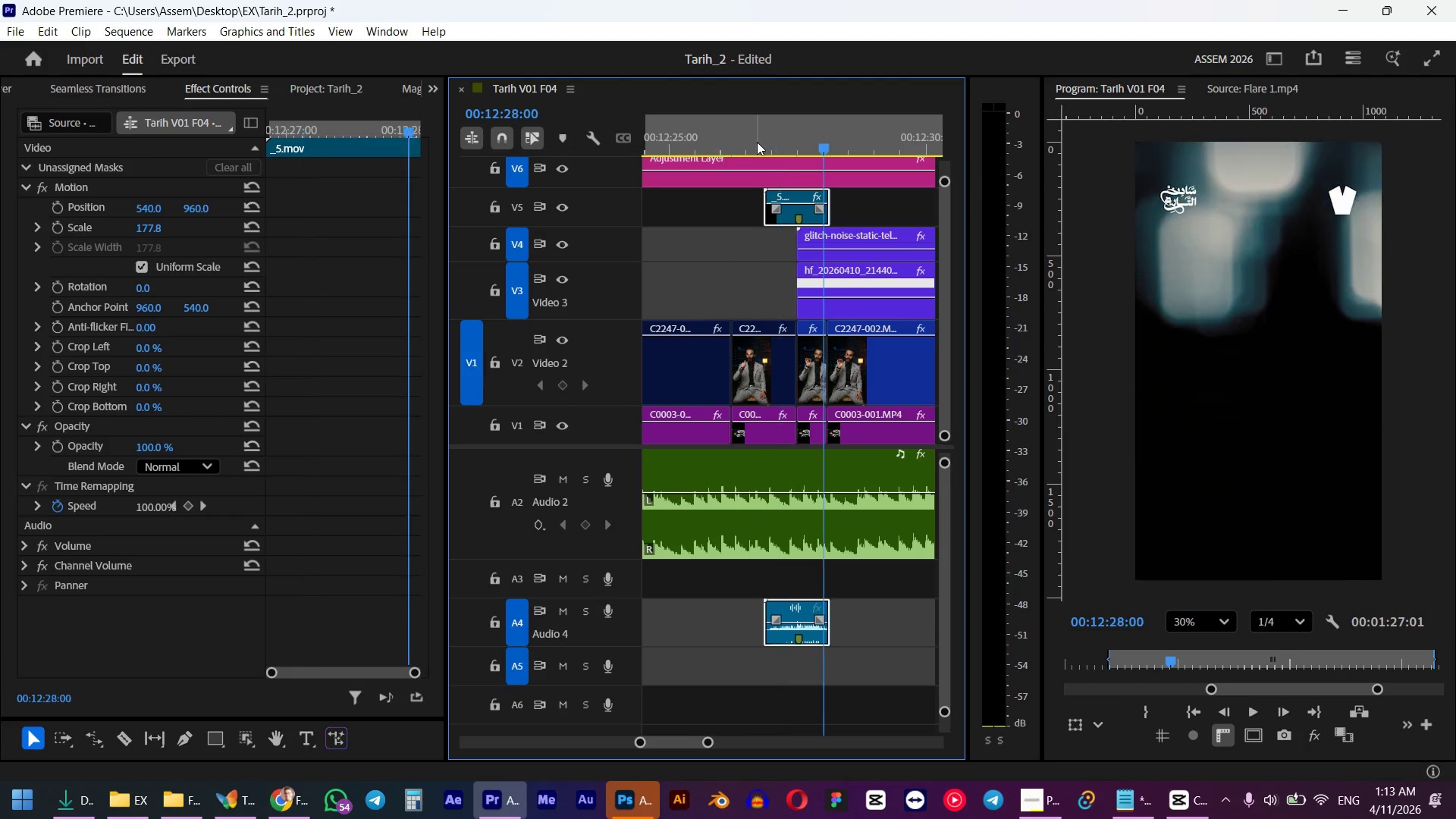 
left_click_drag(start_coordinate=[755, 156], to_coordinate=[776, 156])
 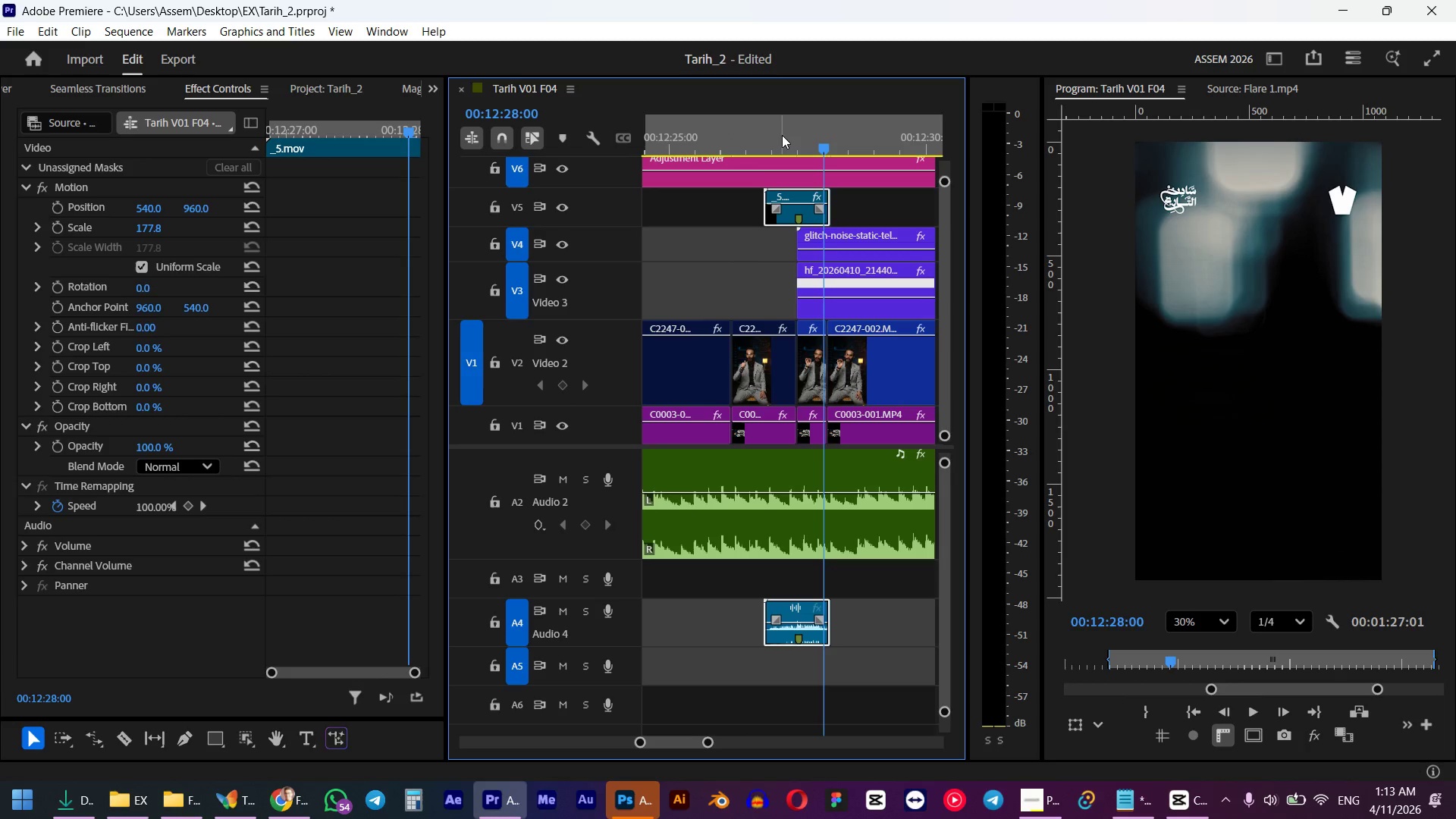 
key(Control+Z)
 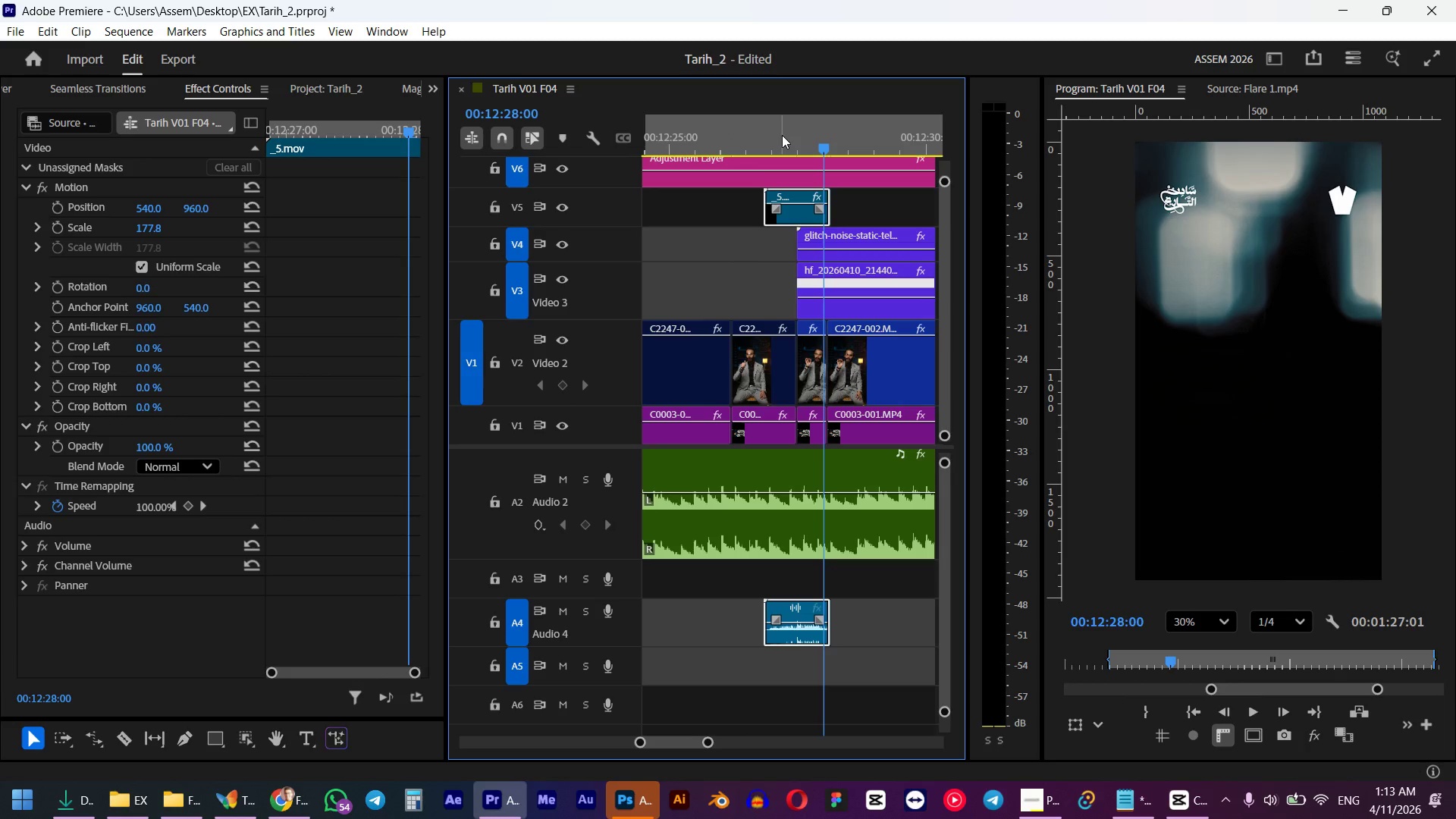 
key(Control+Shift+ShiftLeft)
 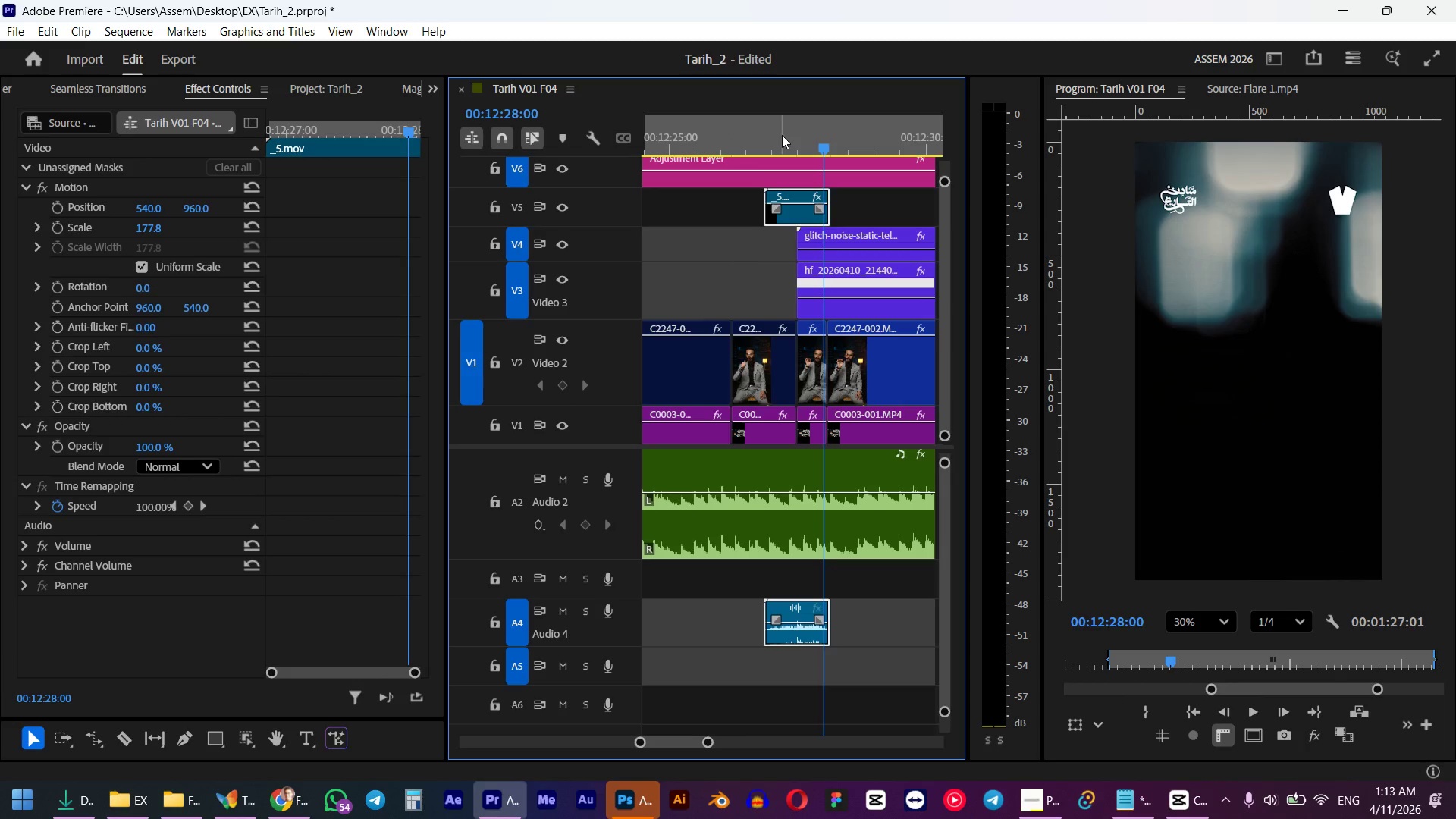 
key(Control+Shift+Z)
 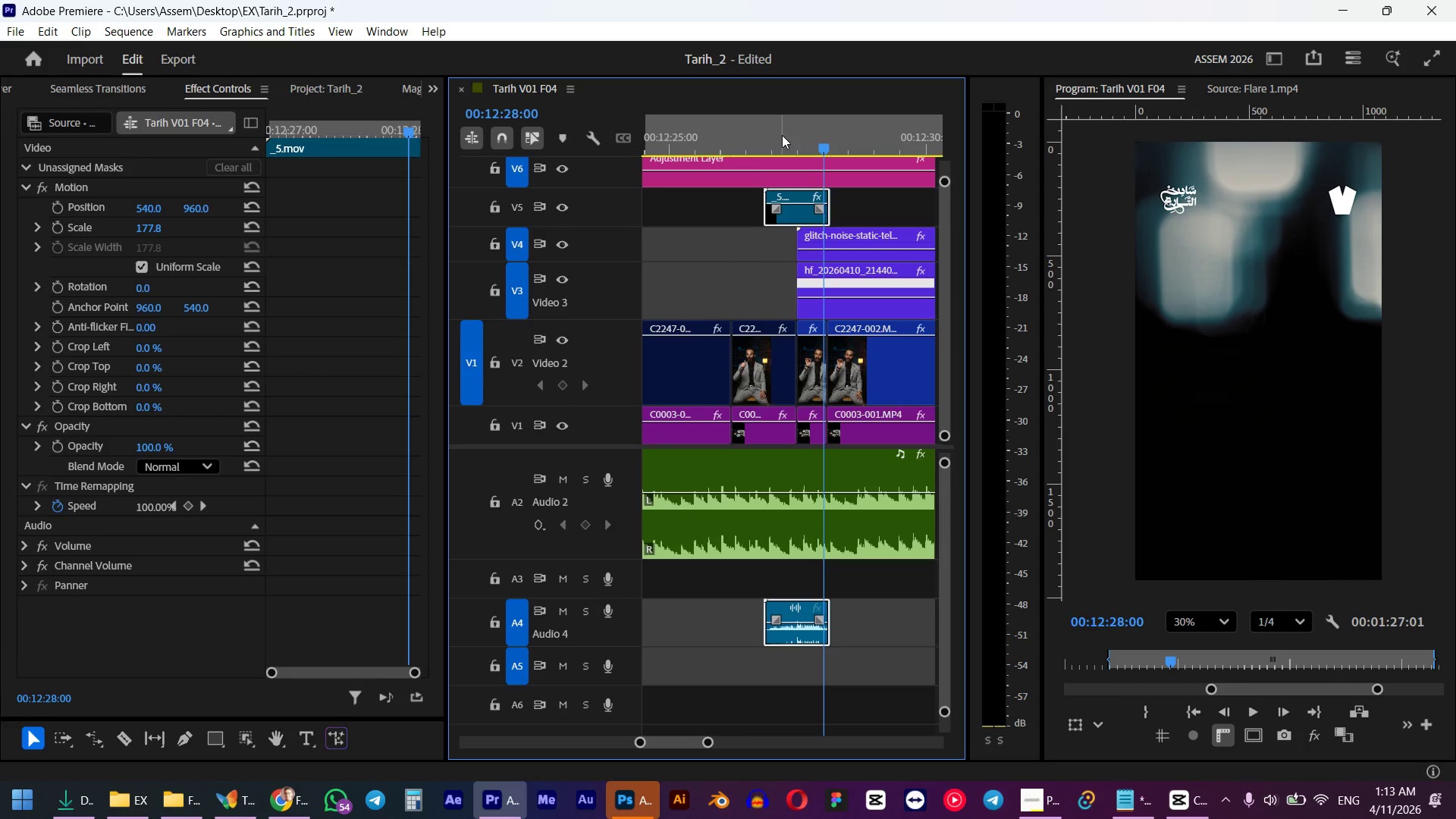 
left_click_drag(start_coordinate=[805, 149], to_coordinate=[789, 152])
 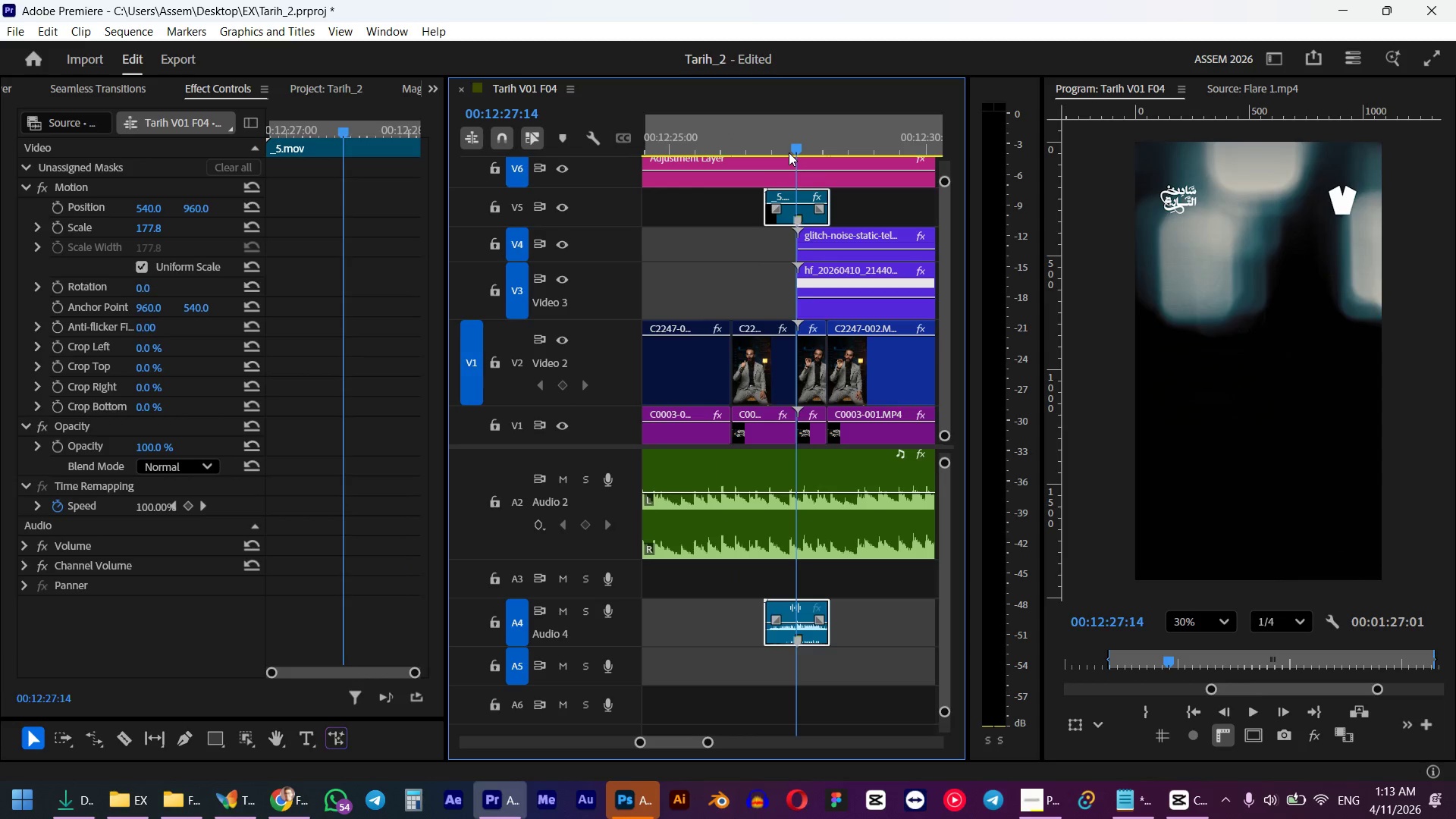 
hold_key(key=ShiftLeft, duration=1.0)
 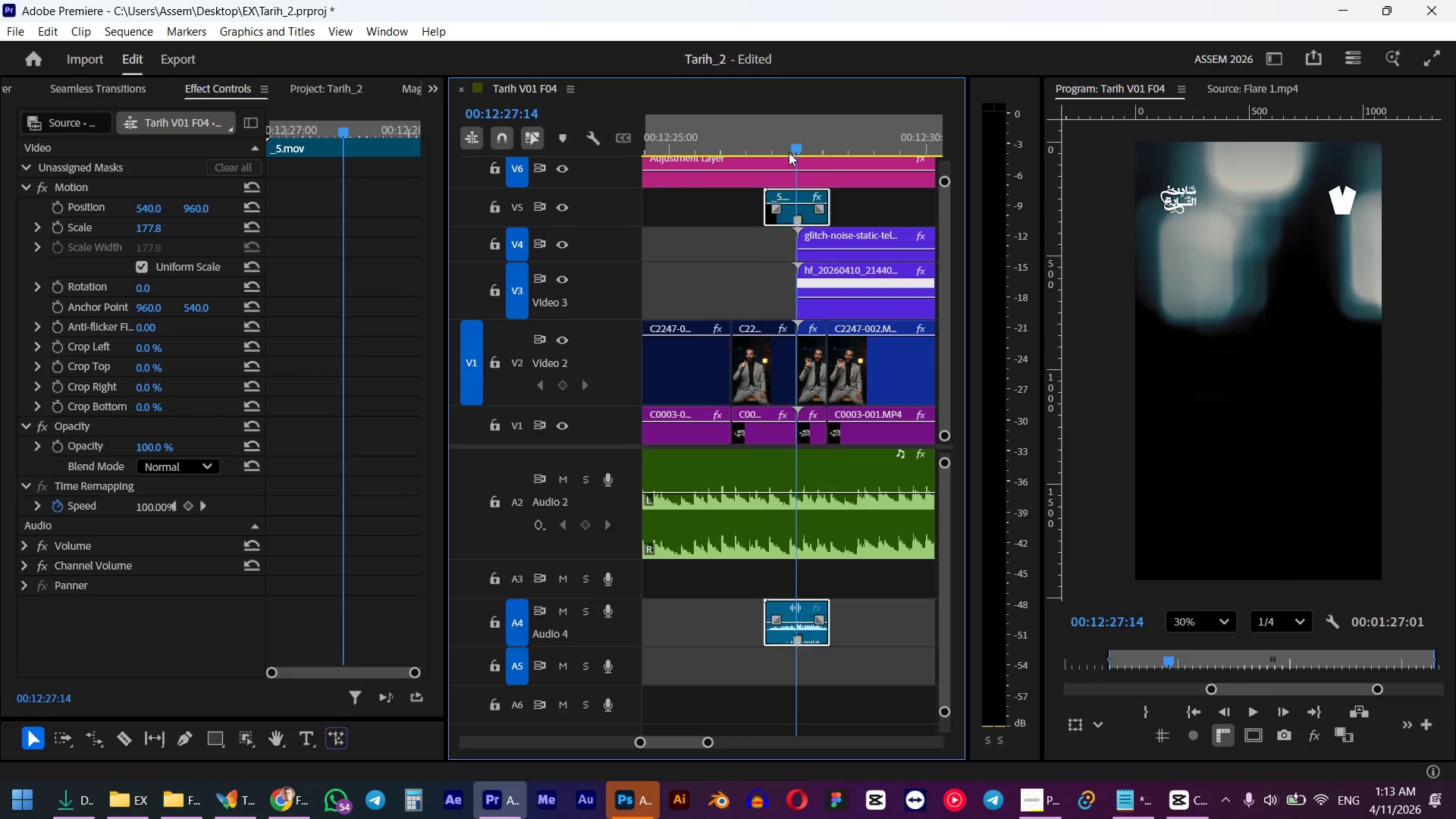 
left_click([179, 466])
 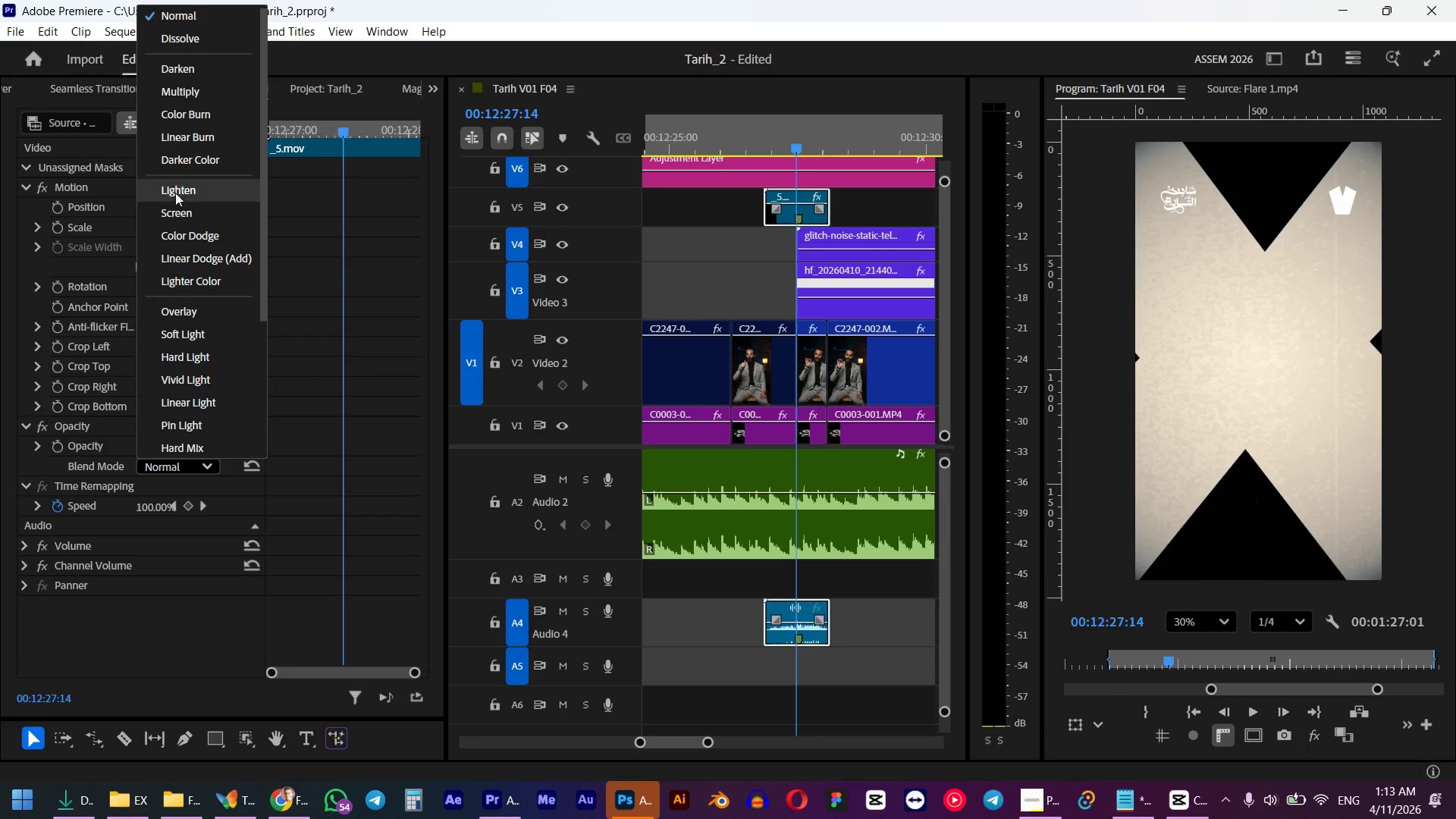 
left_click([179, 207])
 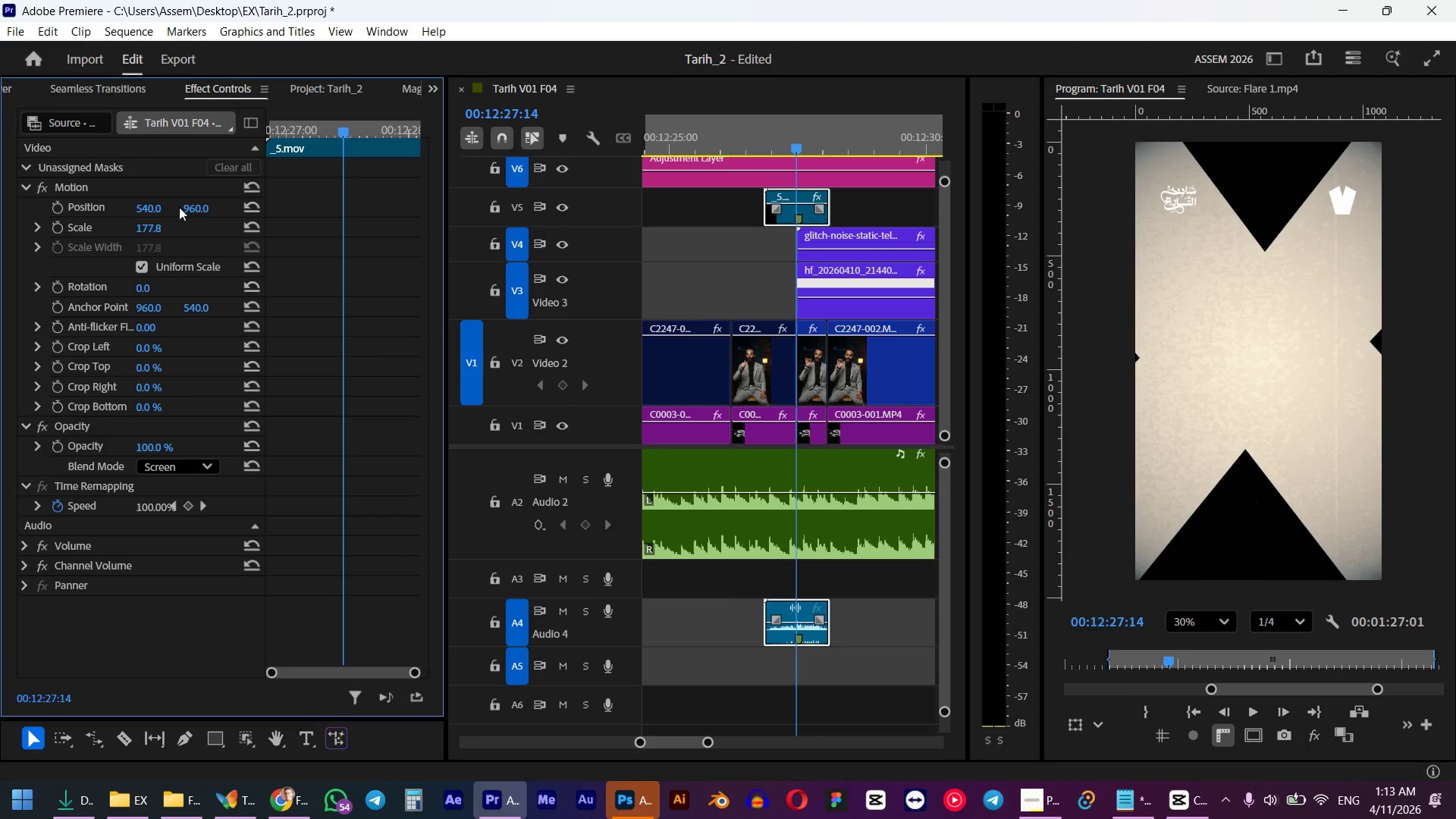 
left_click([747, 144])
 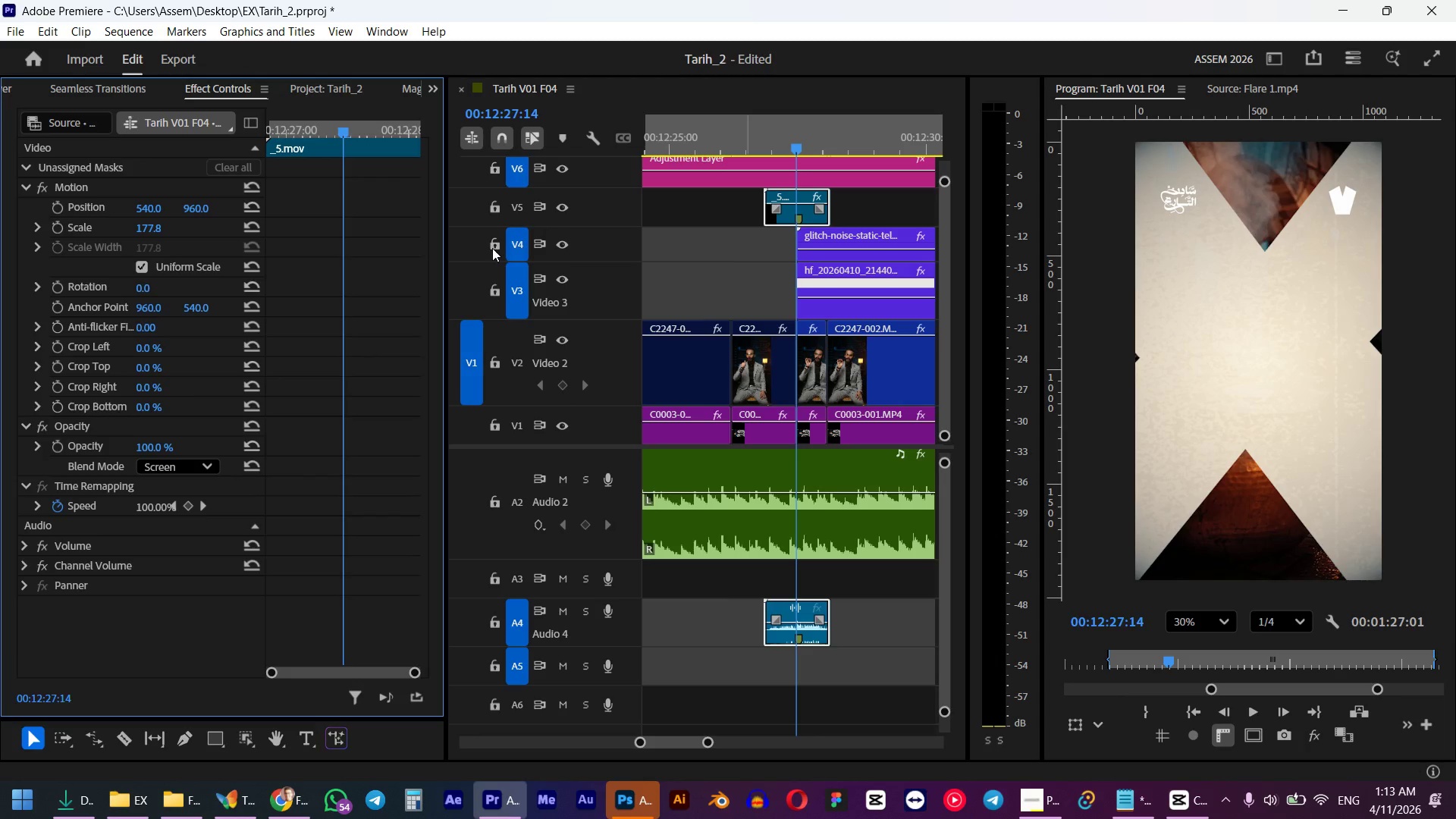 
key(Space)
 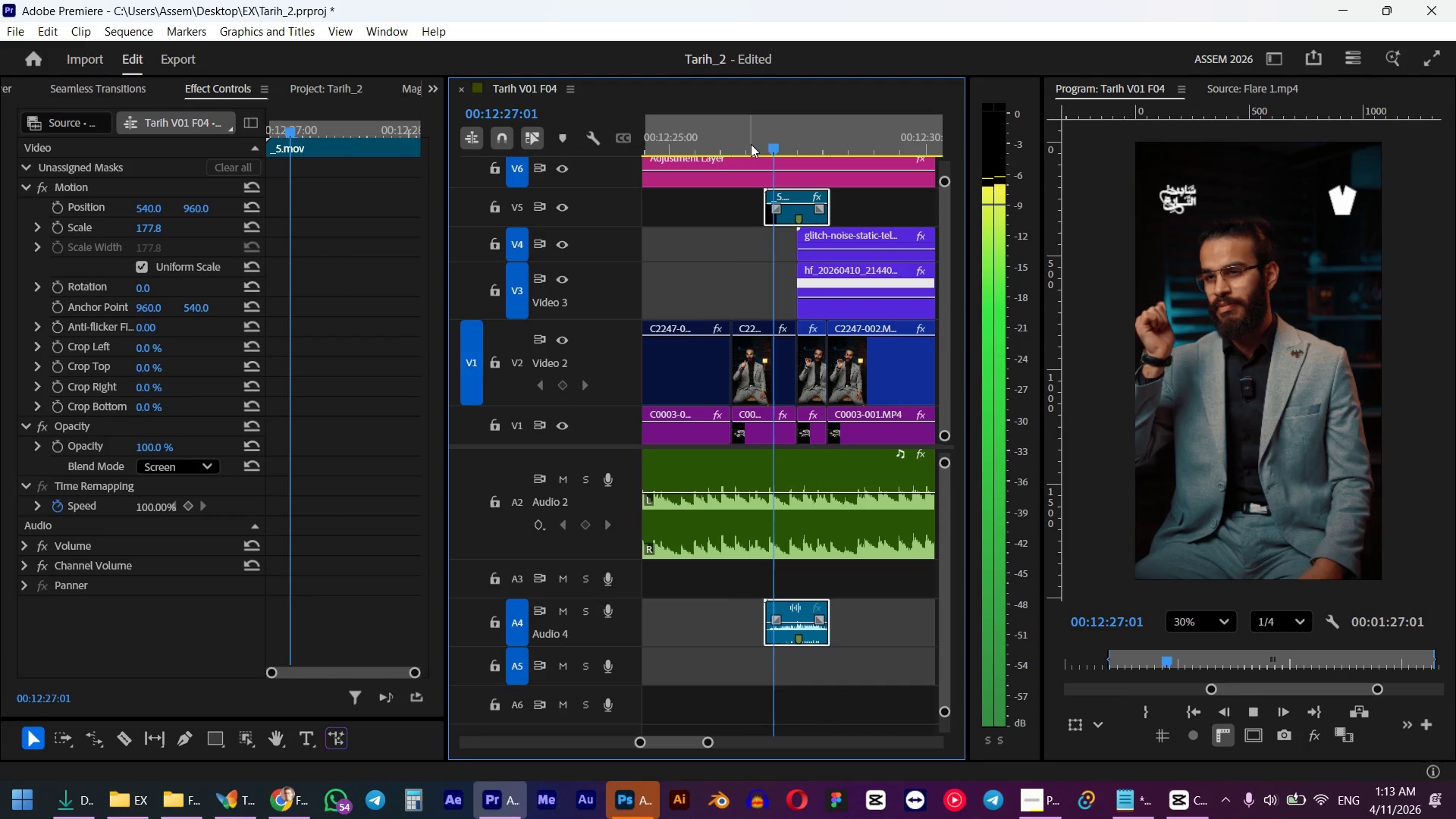 
hold_key(key=AltLeft, duration=1.75)
scroll: coordinate [853, 374], scroll_direction: down, amount: 20.0
 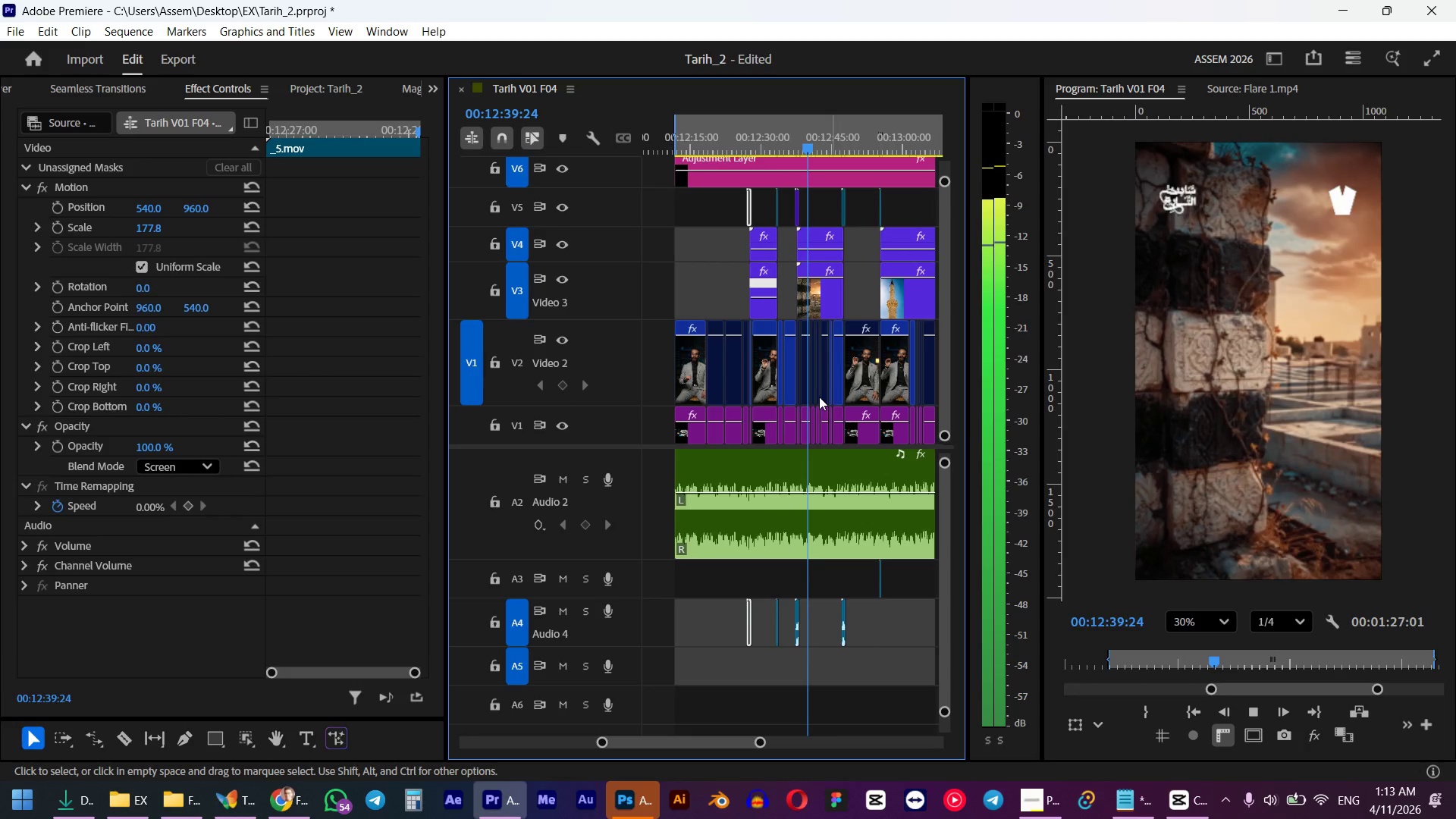 
left_click([275, 807])
 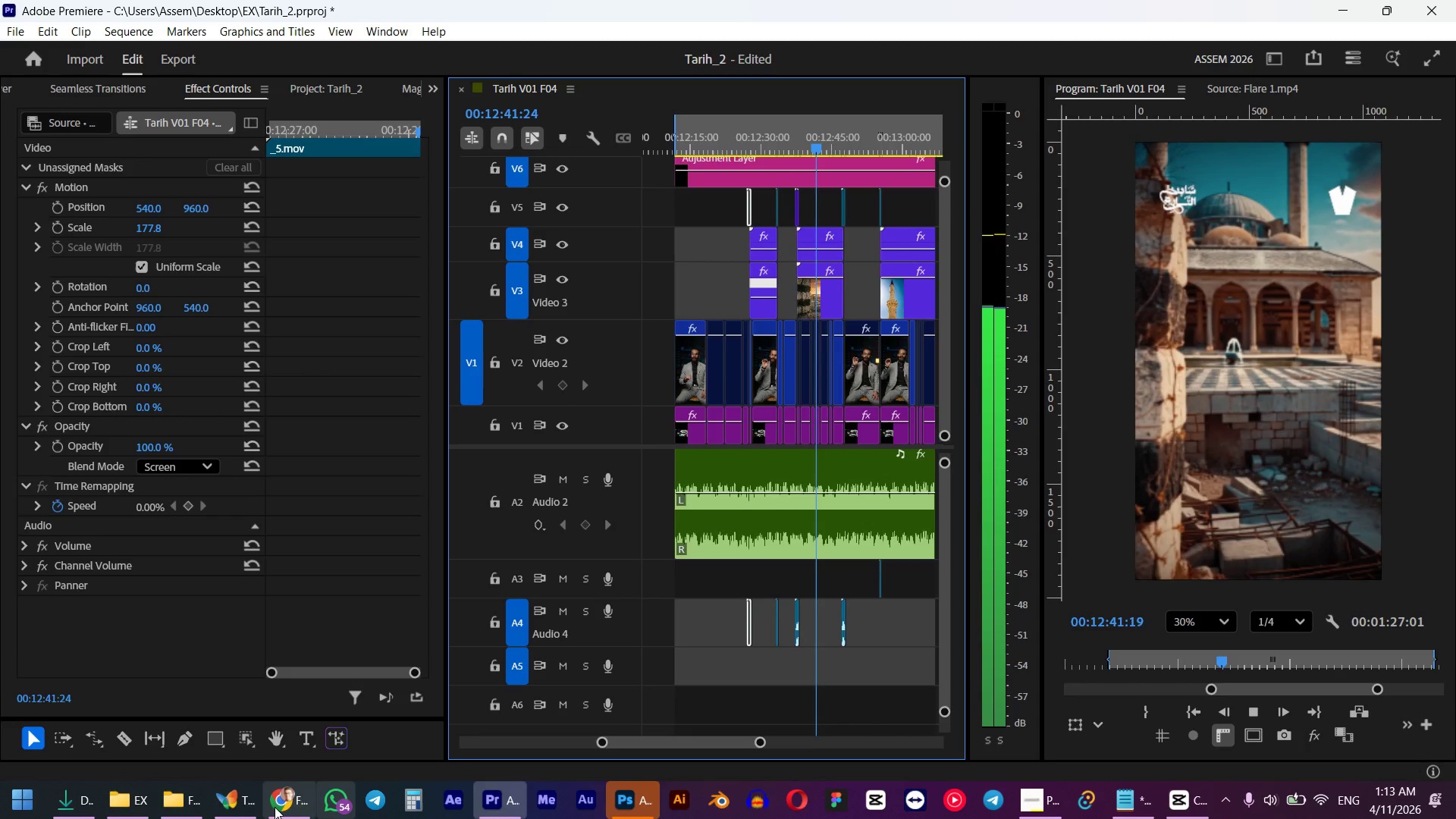 
scroll: coordinate [259, 548], scroll_direction: up, amount: 3.0
 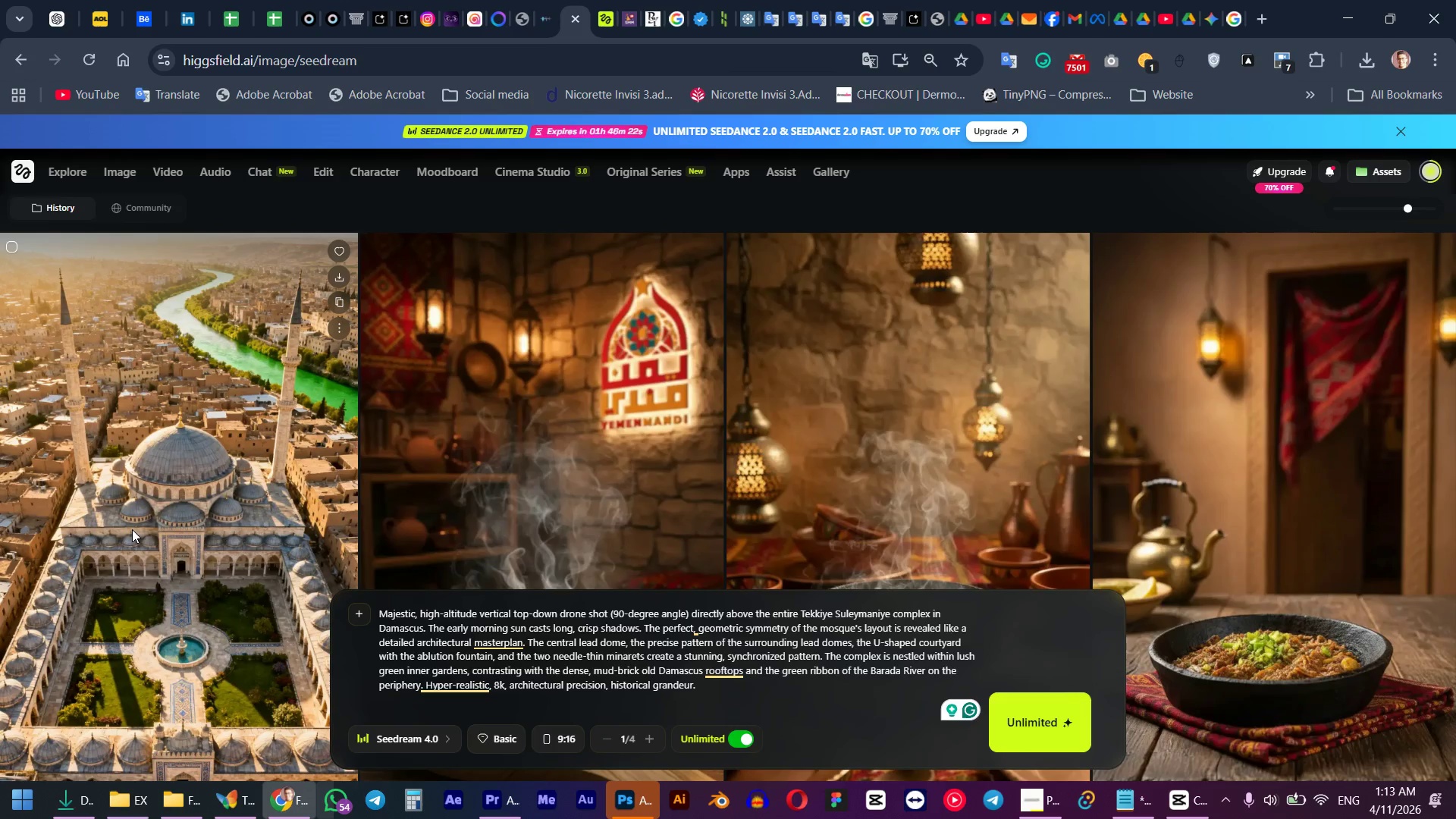 
scroll: coordinate [132, 529], scroll_direction: none, amount: 0.0
 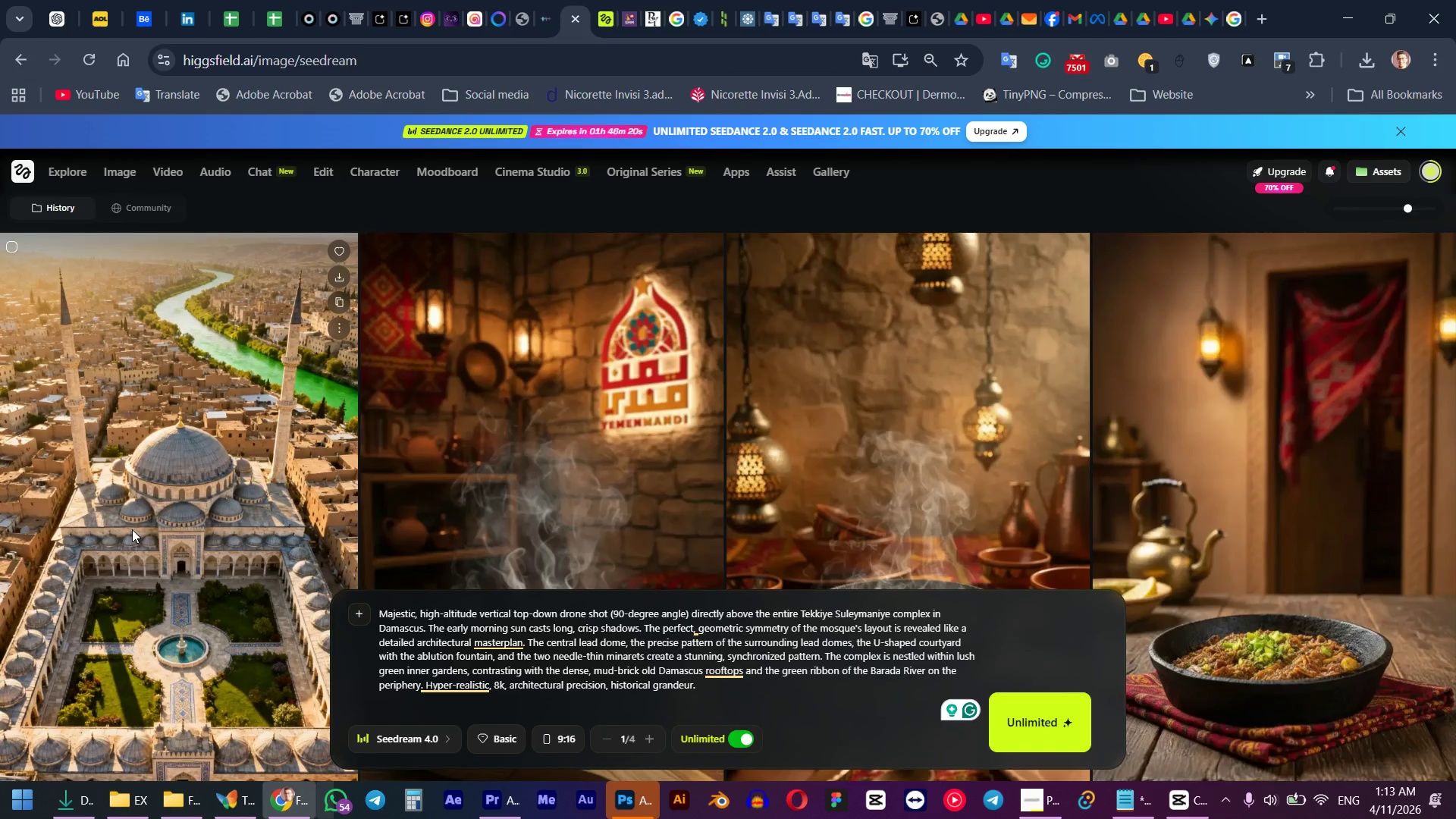 
scroll: coordinate [132, 529], scroll_direction: up, amount: 3.0
 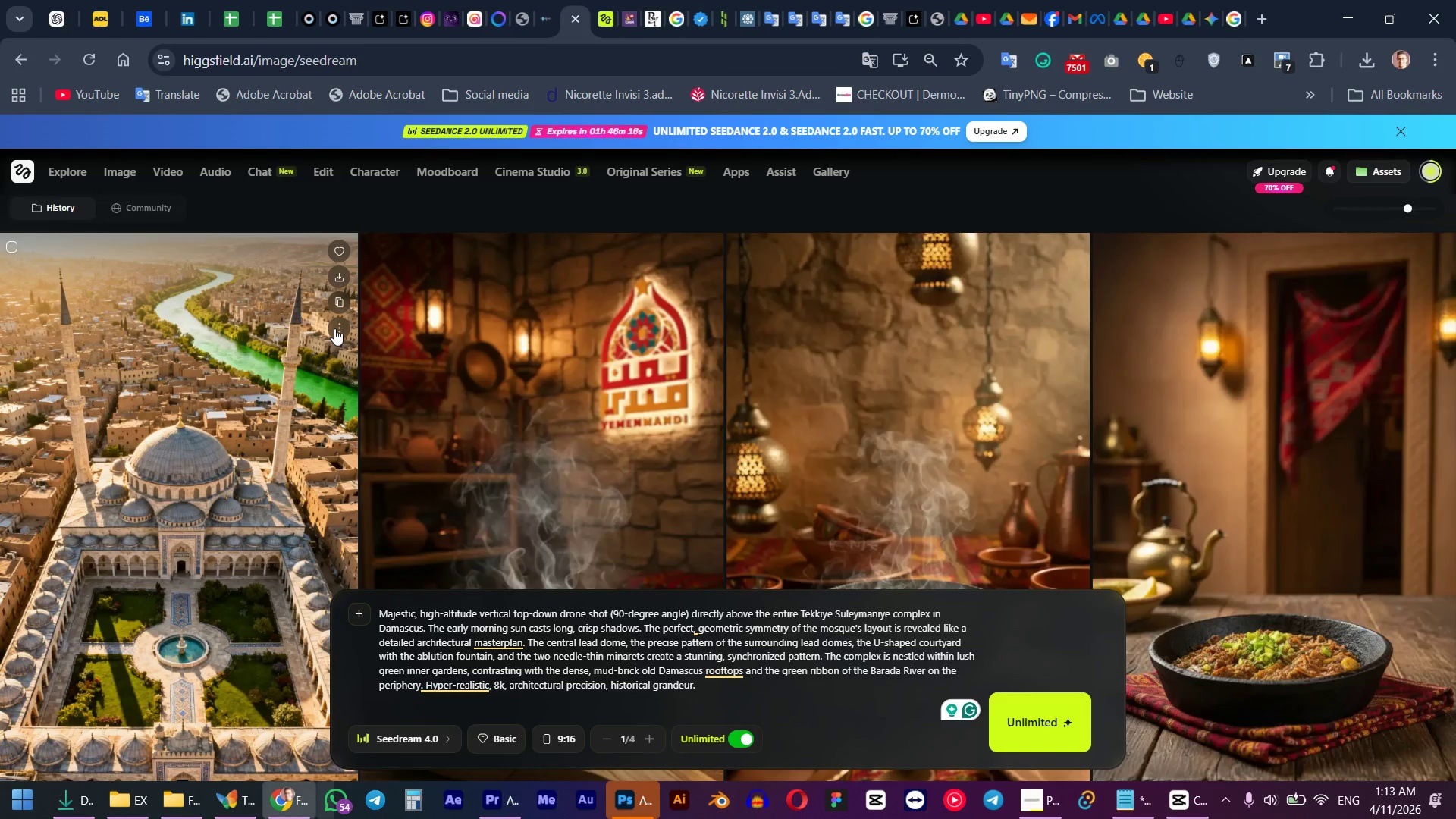 
left_click([334, 328])
 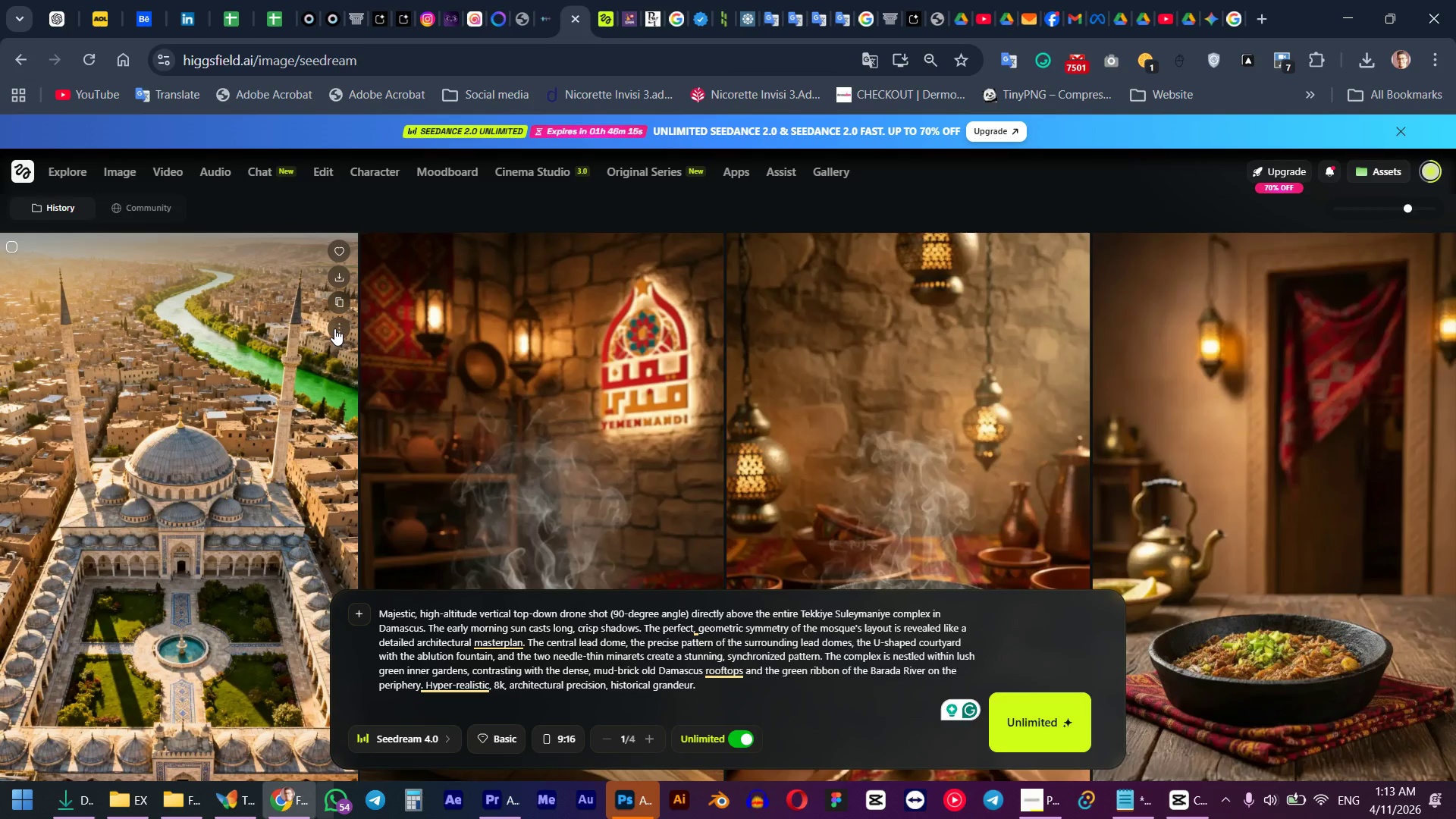 
left_click([373, 490])
 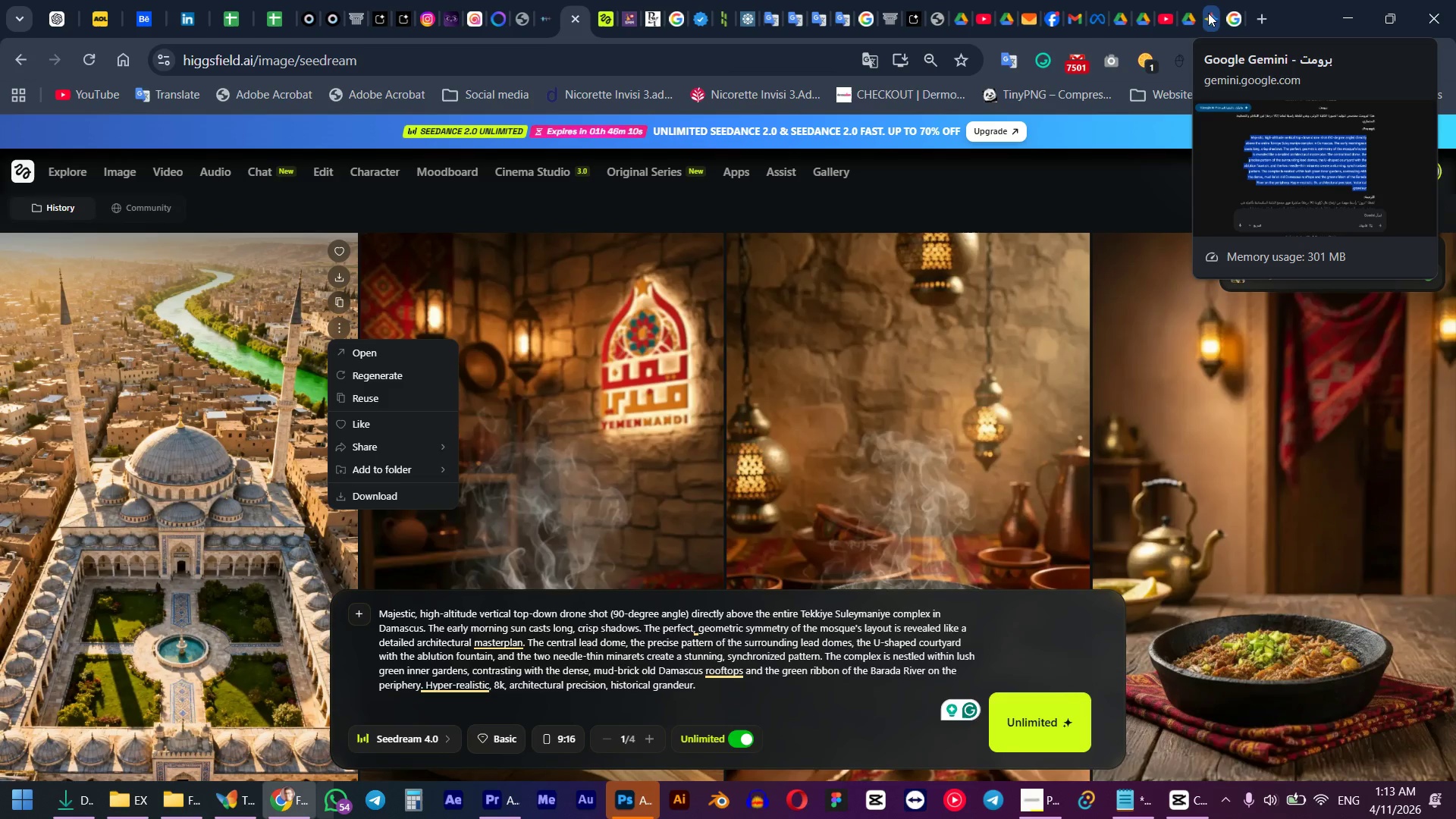 
left_click([1208, 13])
 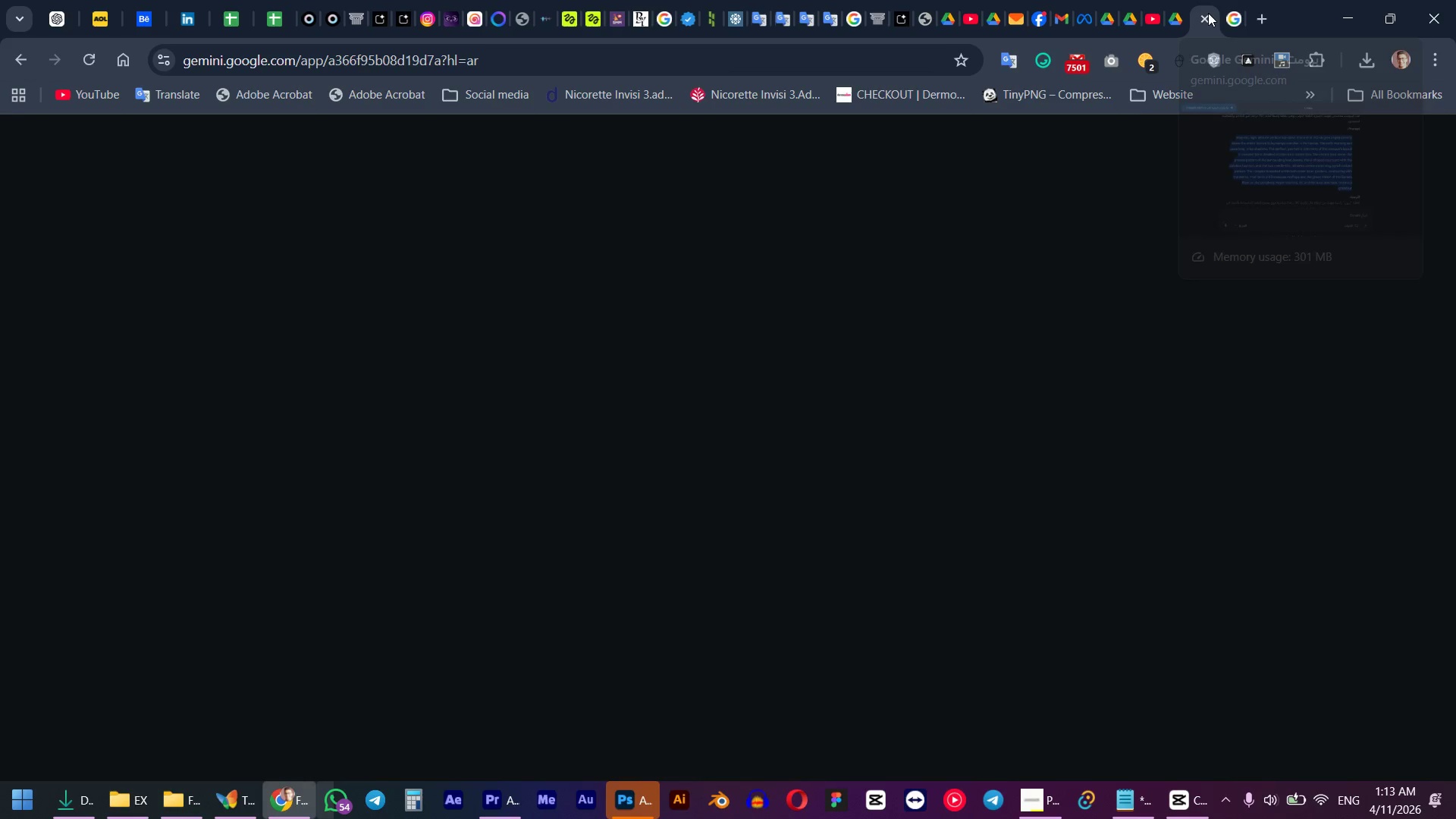 
scroll: coordinate [794, 309], scroll_direction: down, amount: 4.0
 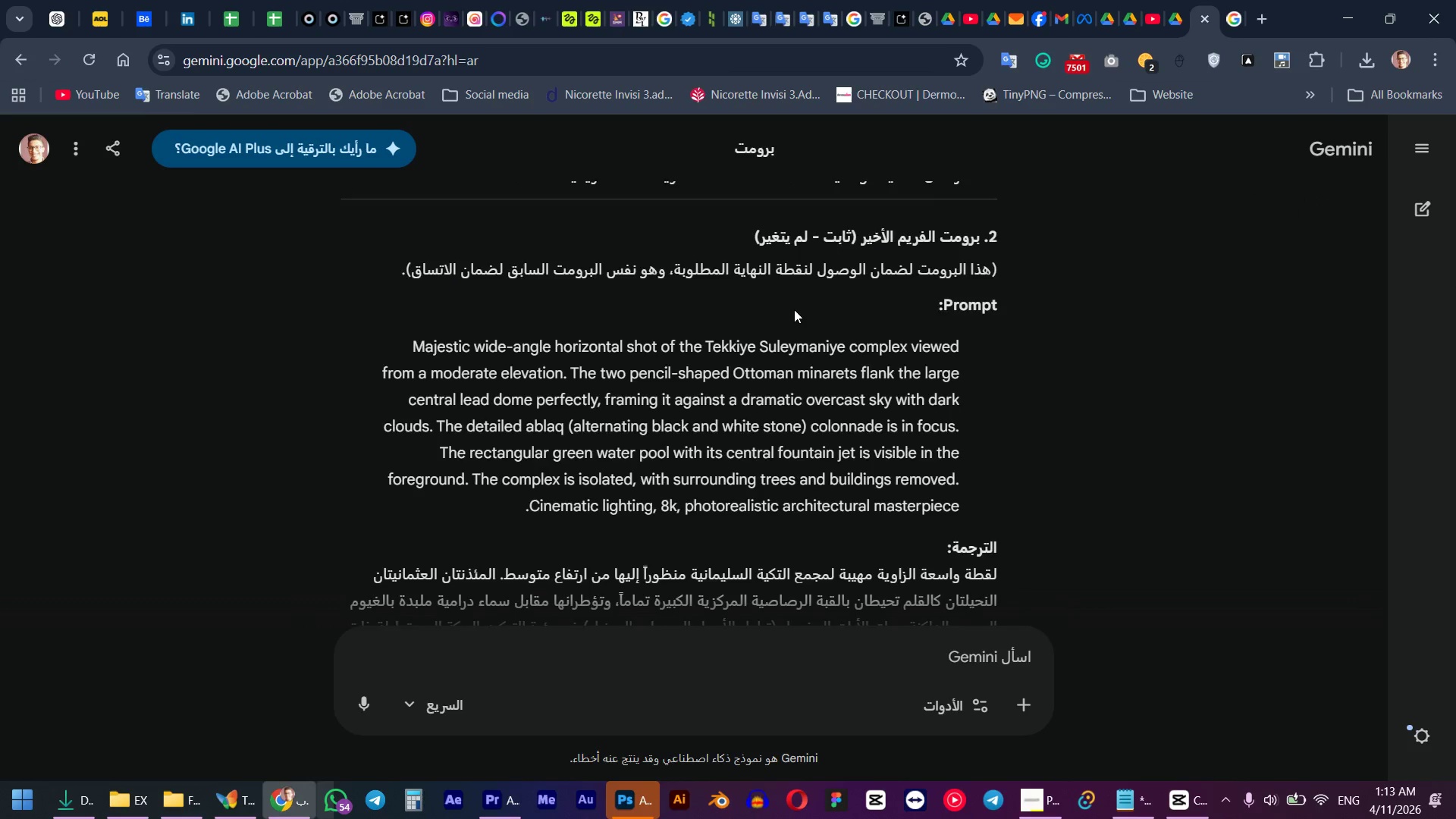 
double_click([775, 343])
 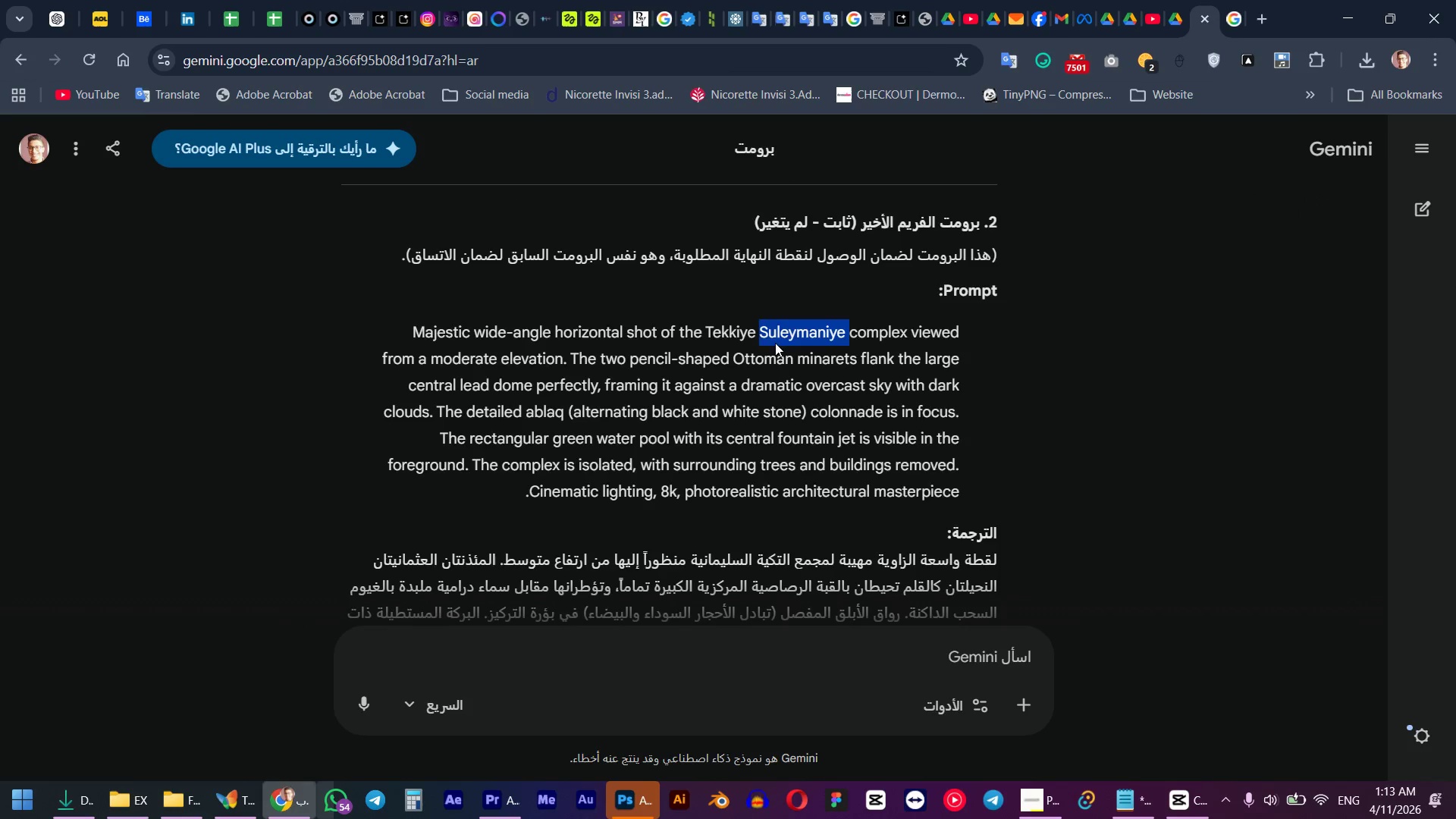 
triple_click([775, 343])
 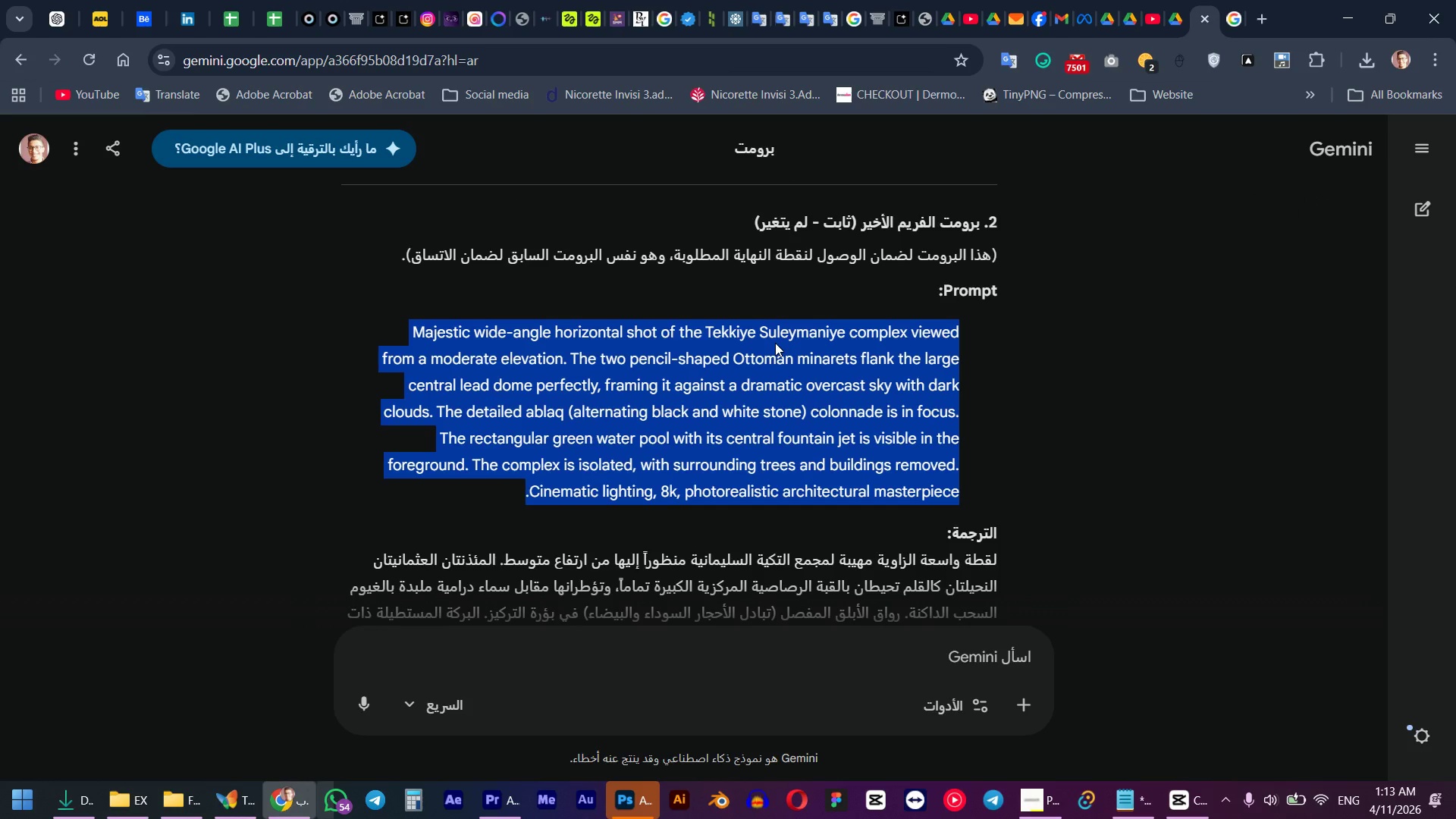 
scroll: coordinate [781, 281], scroll_direction: up, amount: 1.0
 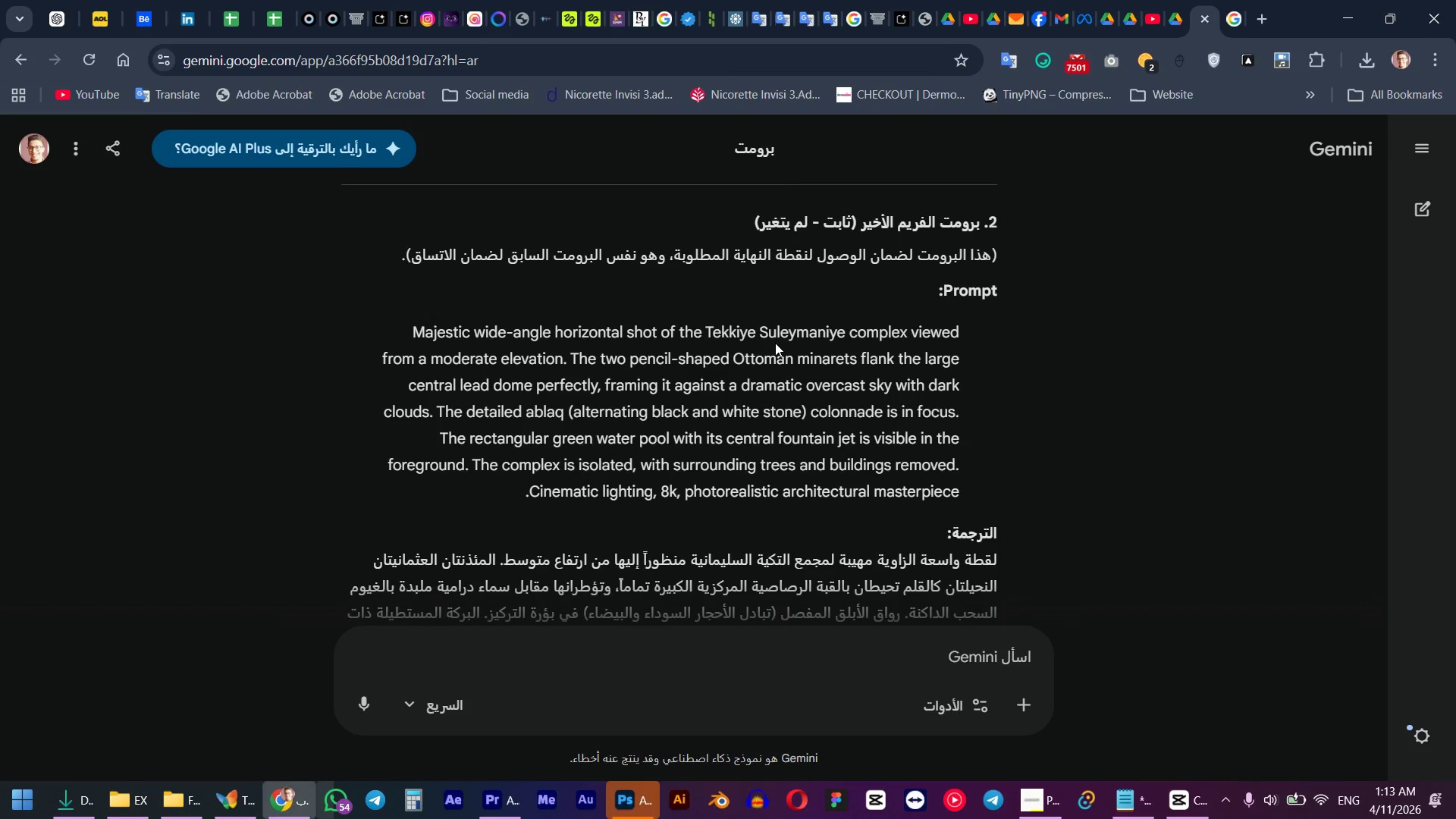 
key(Control+ControlLeft)
 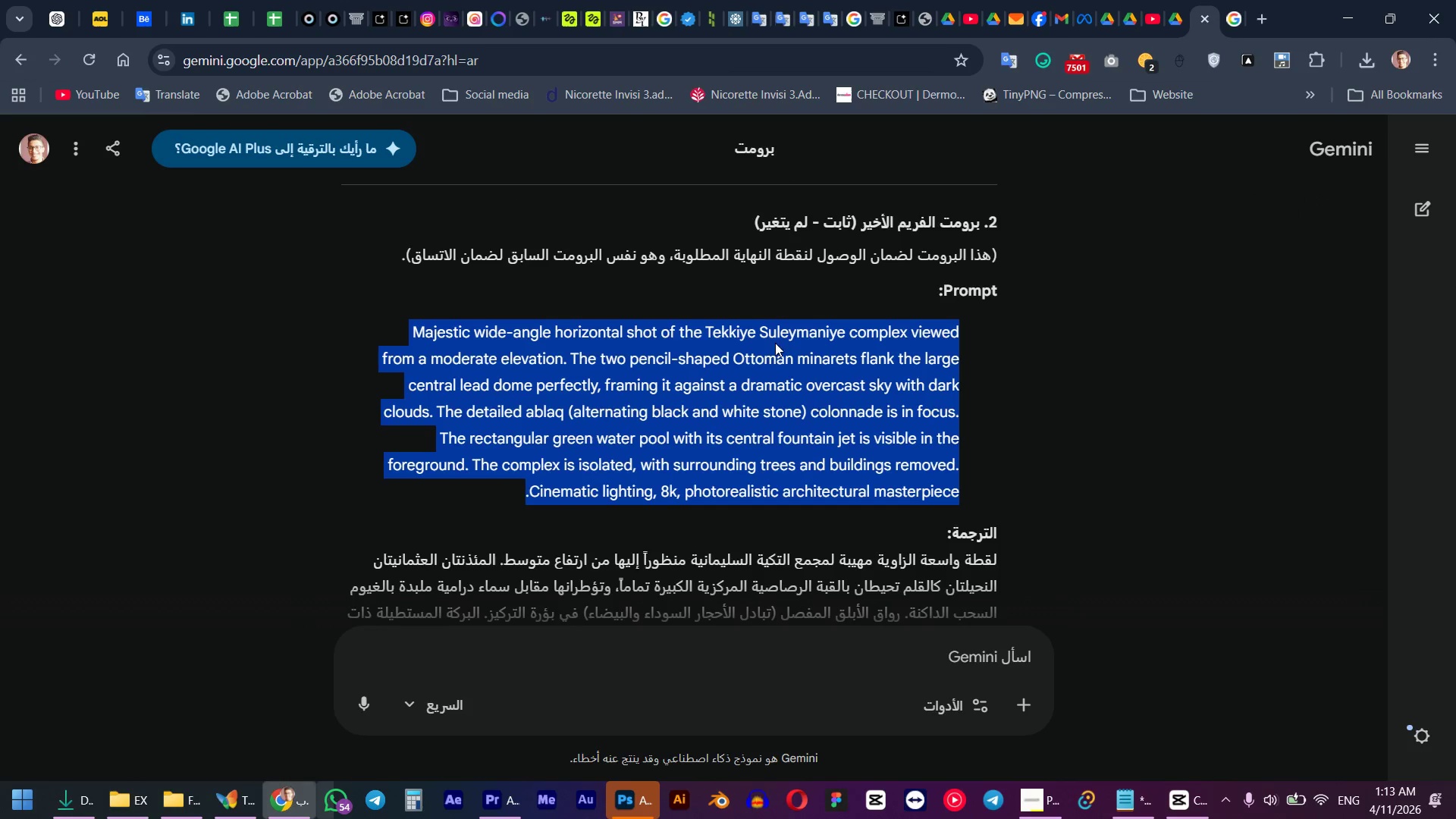 
key(Control+C)
 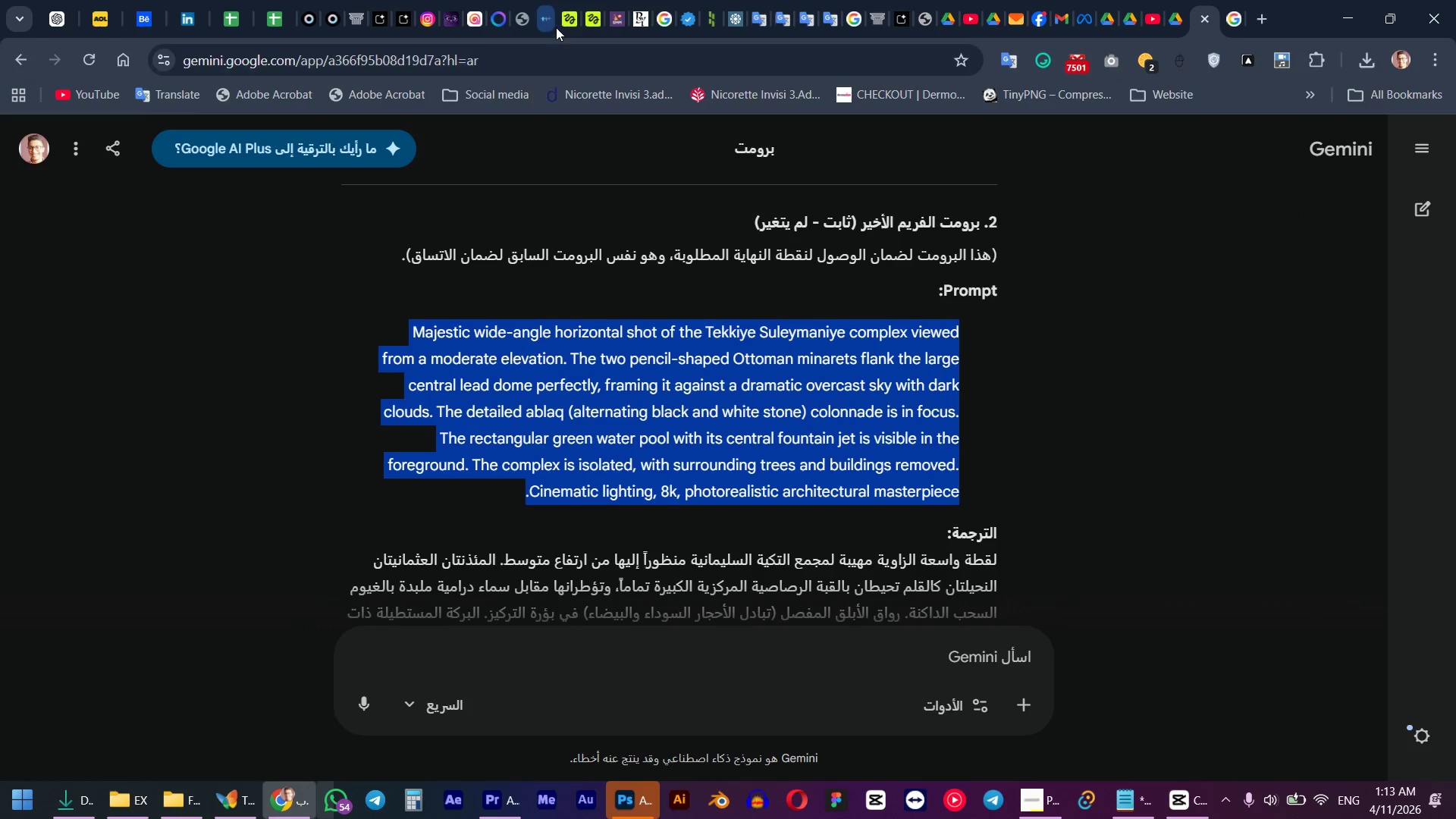 
left_click([564, 15])
 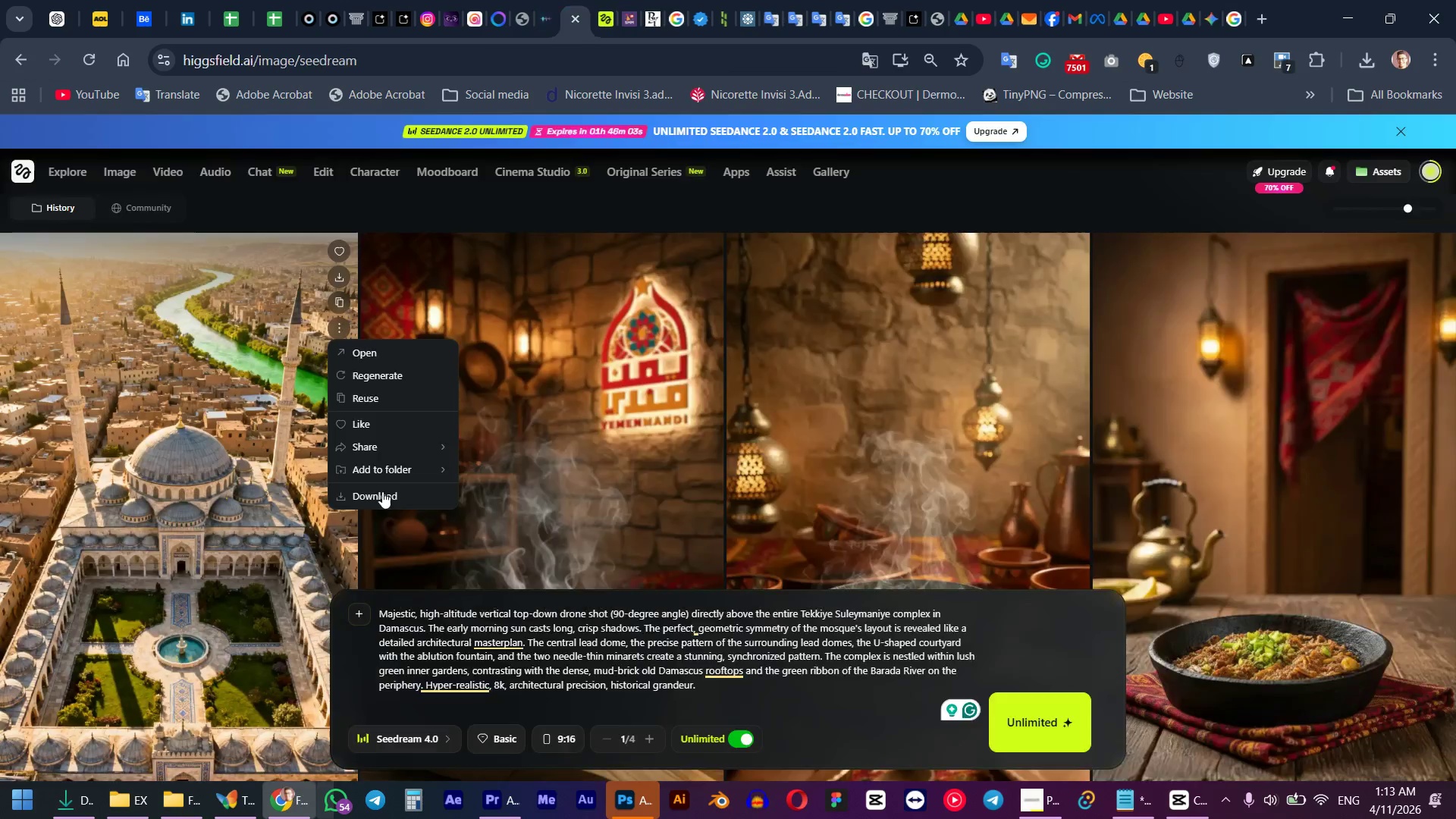 
left_click([453, 631])
 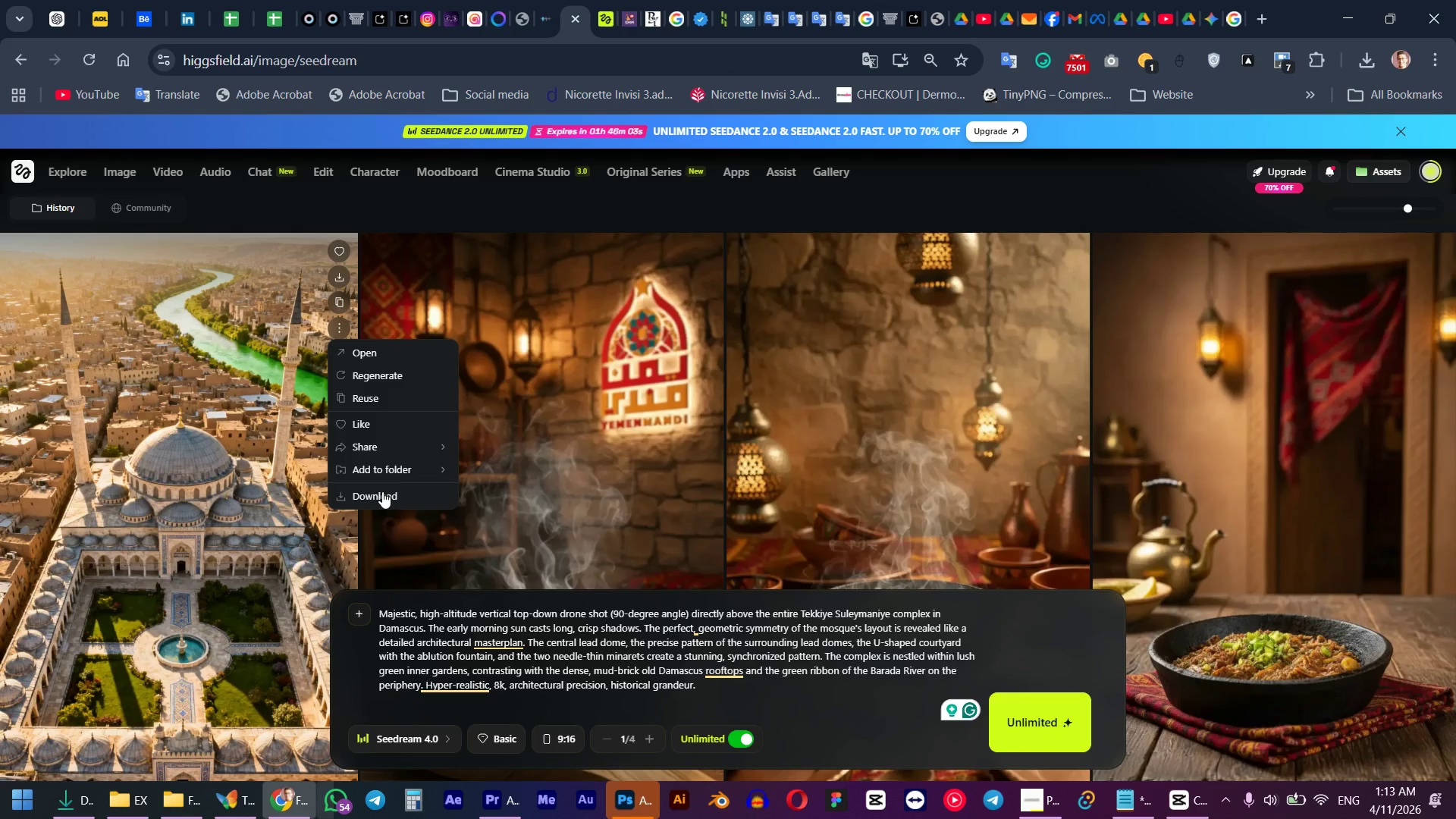 
key(Control+A)
 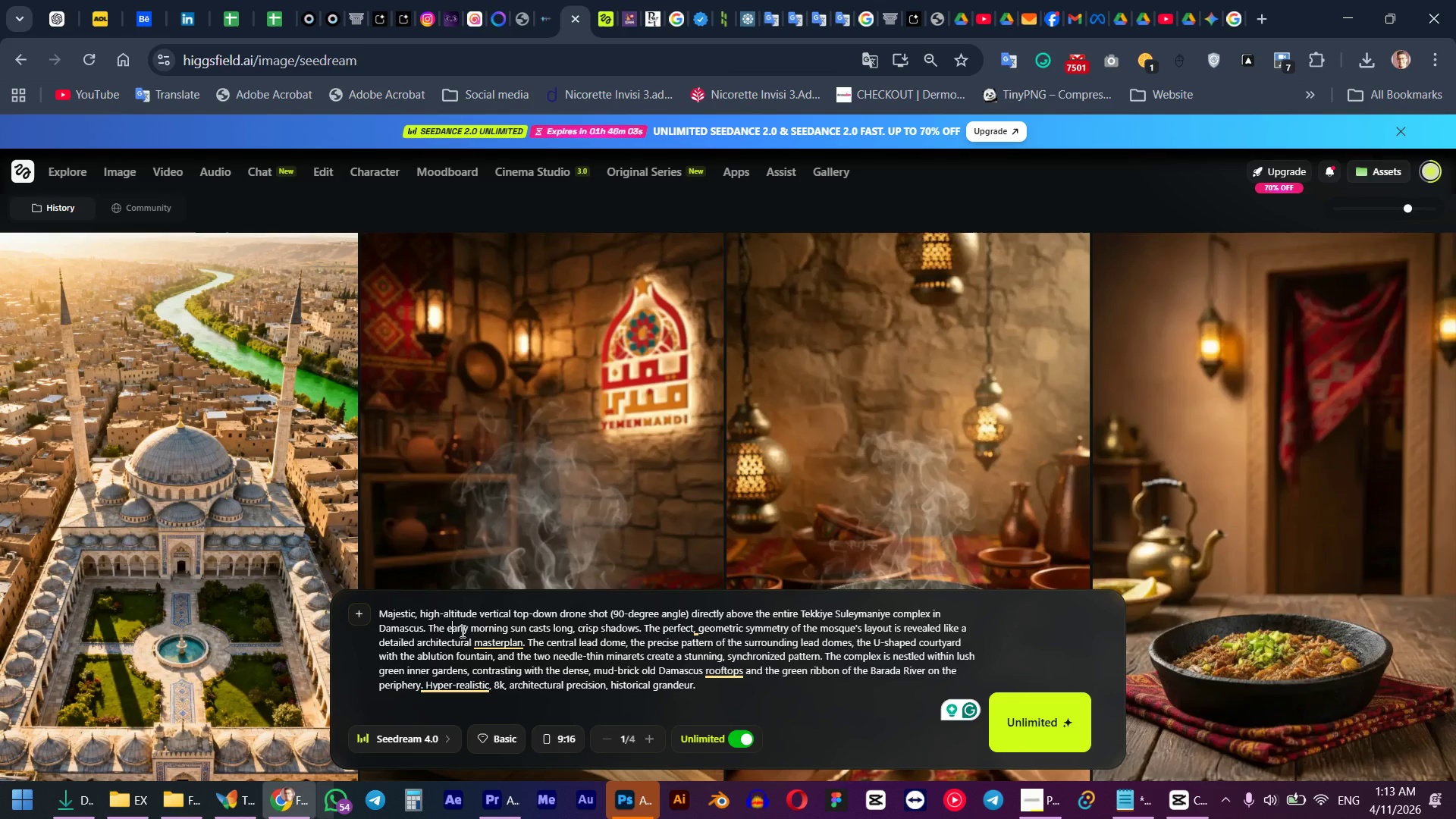 
key(Control+V)
 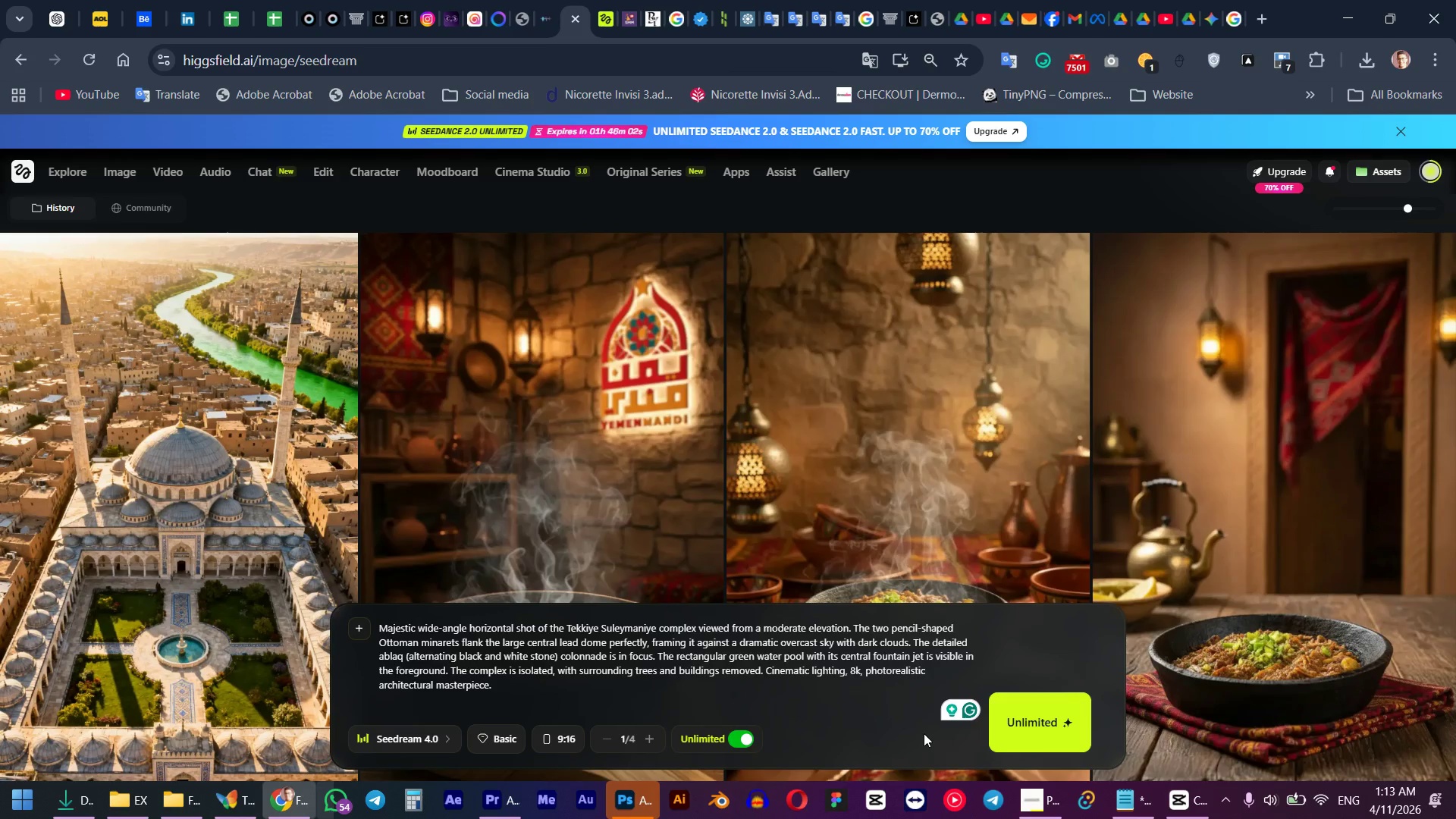 
left_click([1052, 720])
 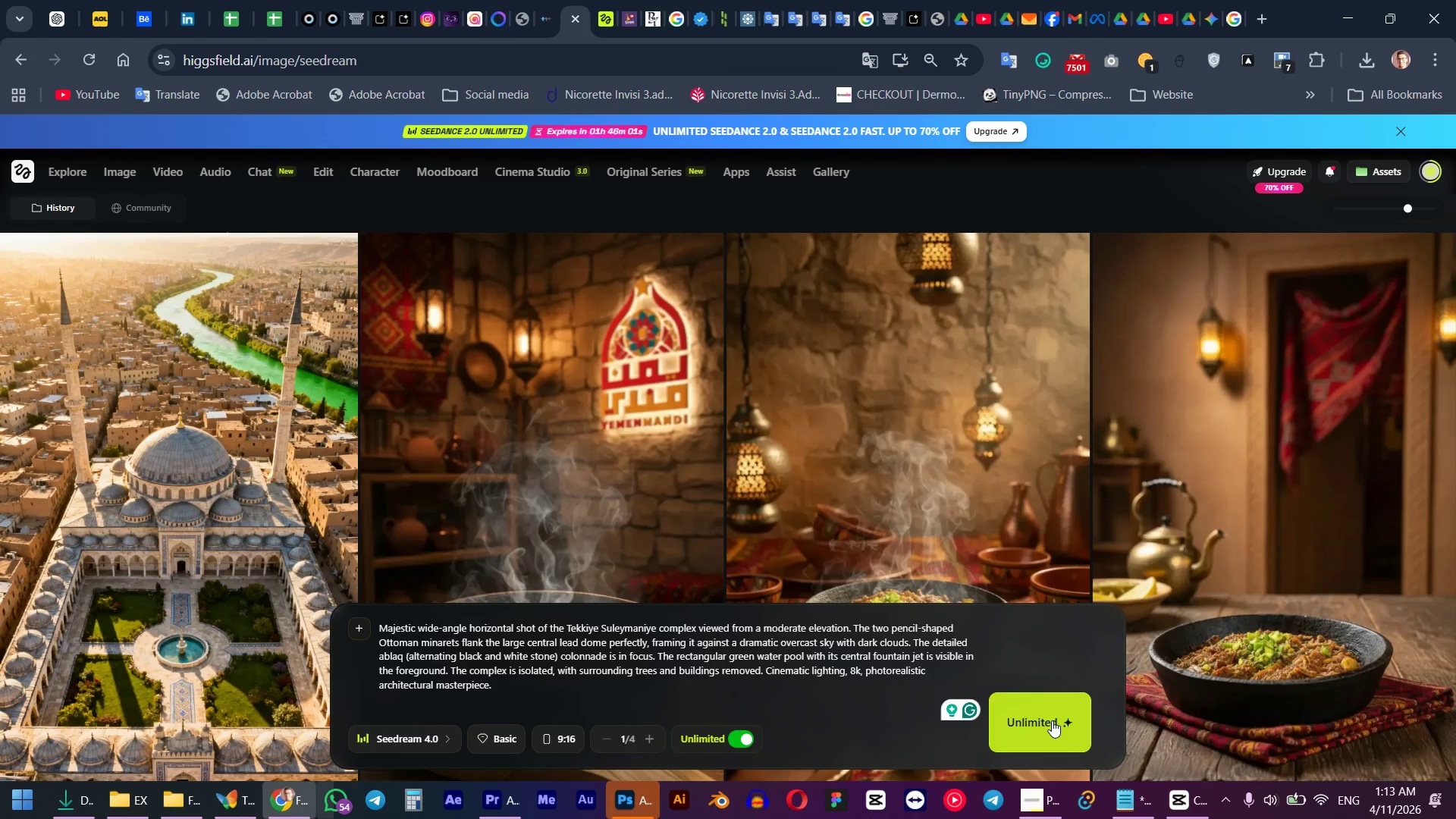 
left_click([1216, 0])
 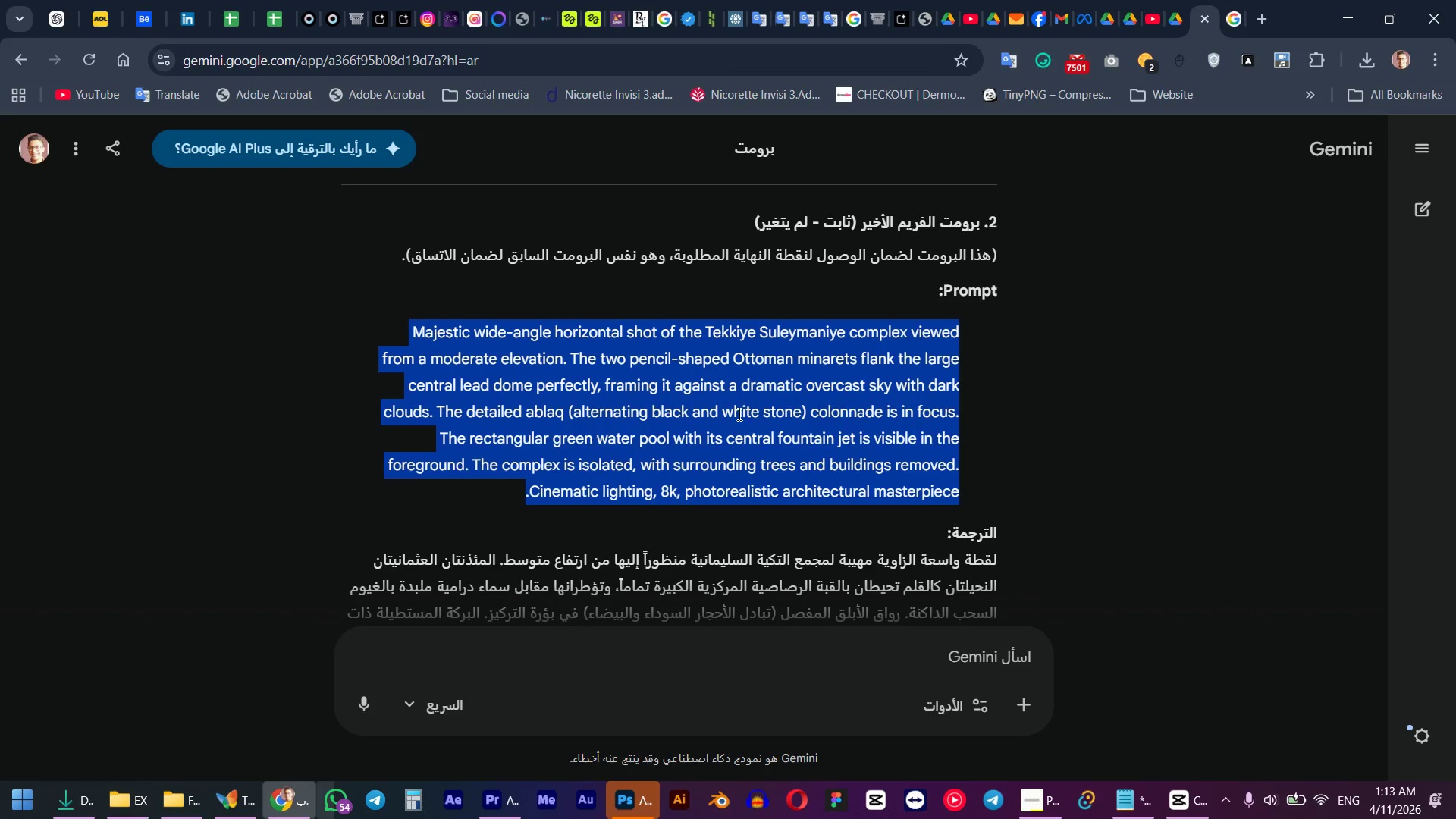 
scroll: coordinate [735, 422], scroll_direction: down, amount: 3.0
 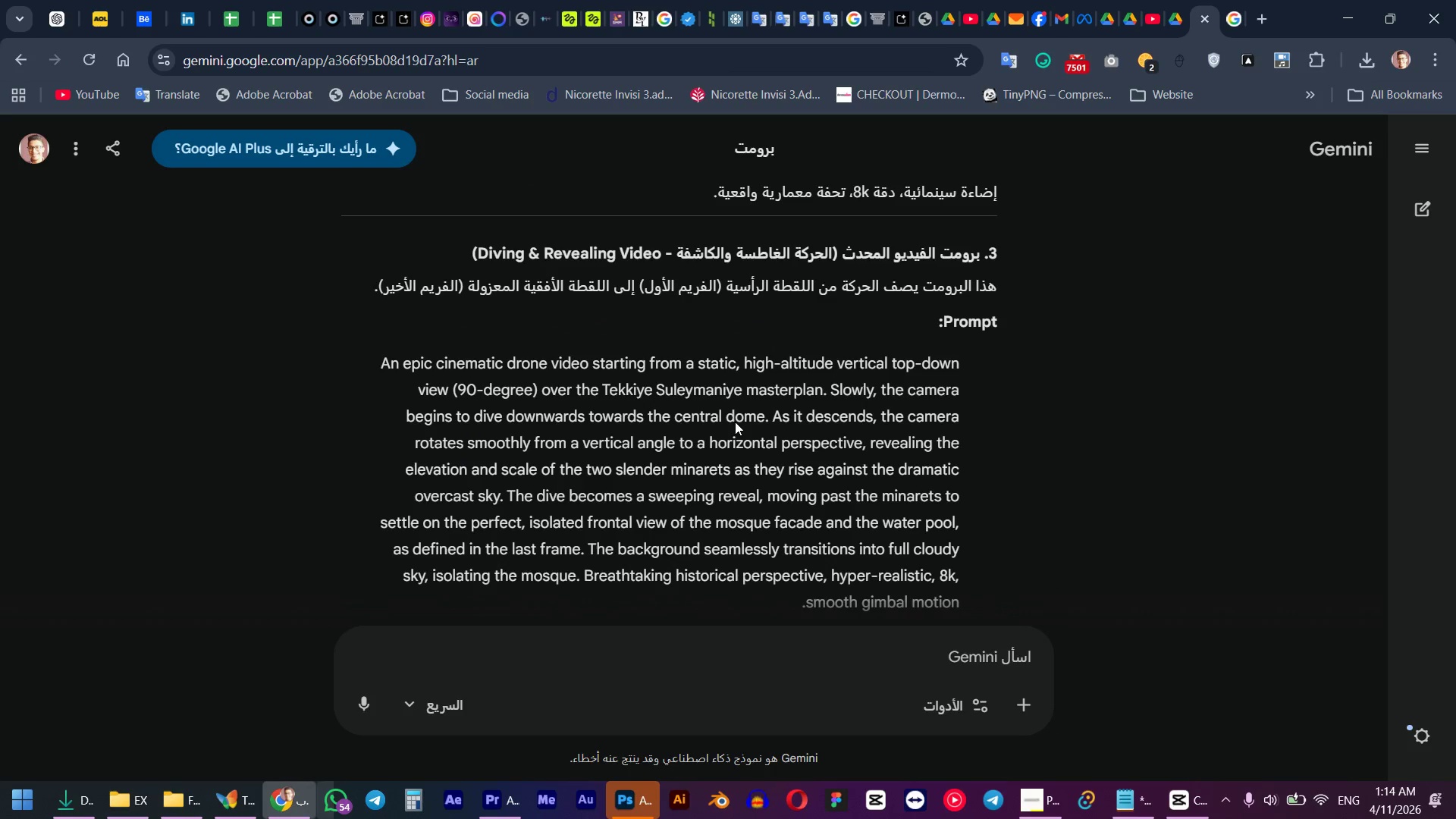 
left_click([748, 409])
 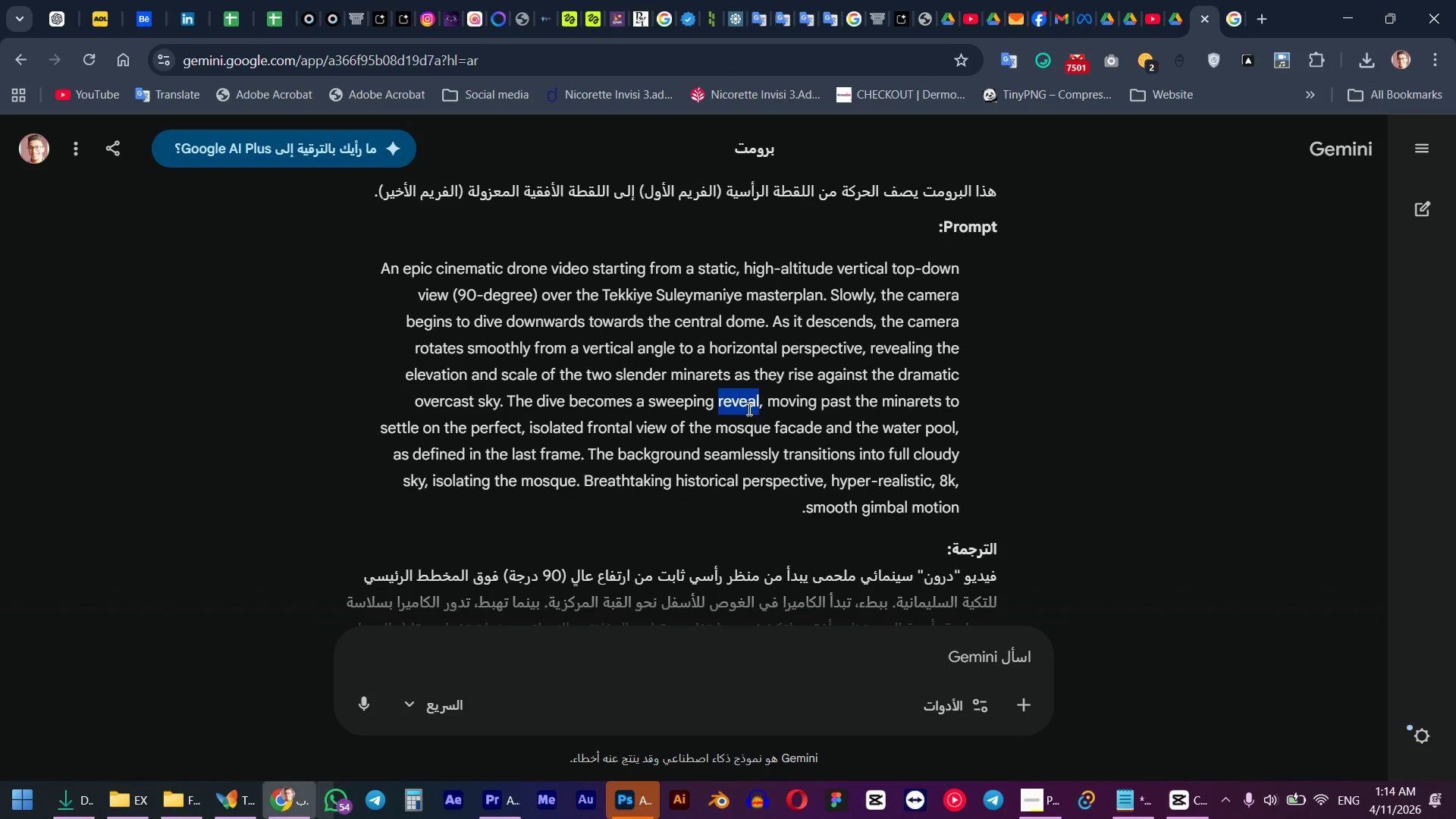 
scroll: coordinate [714, 441], scroll_direction: down, amount: 1.0
 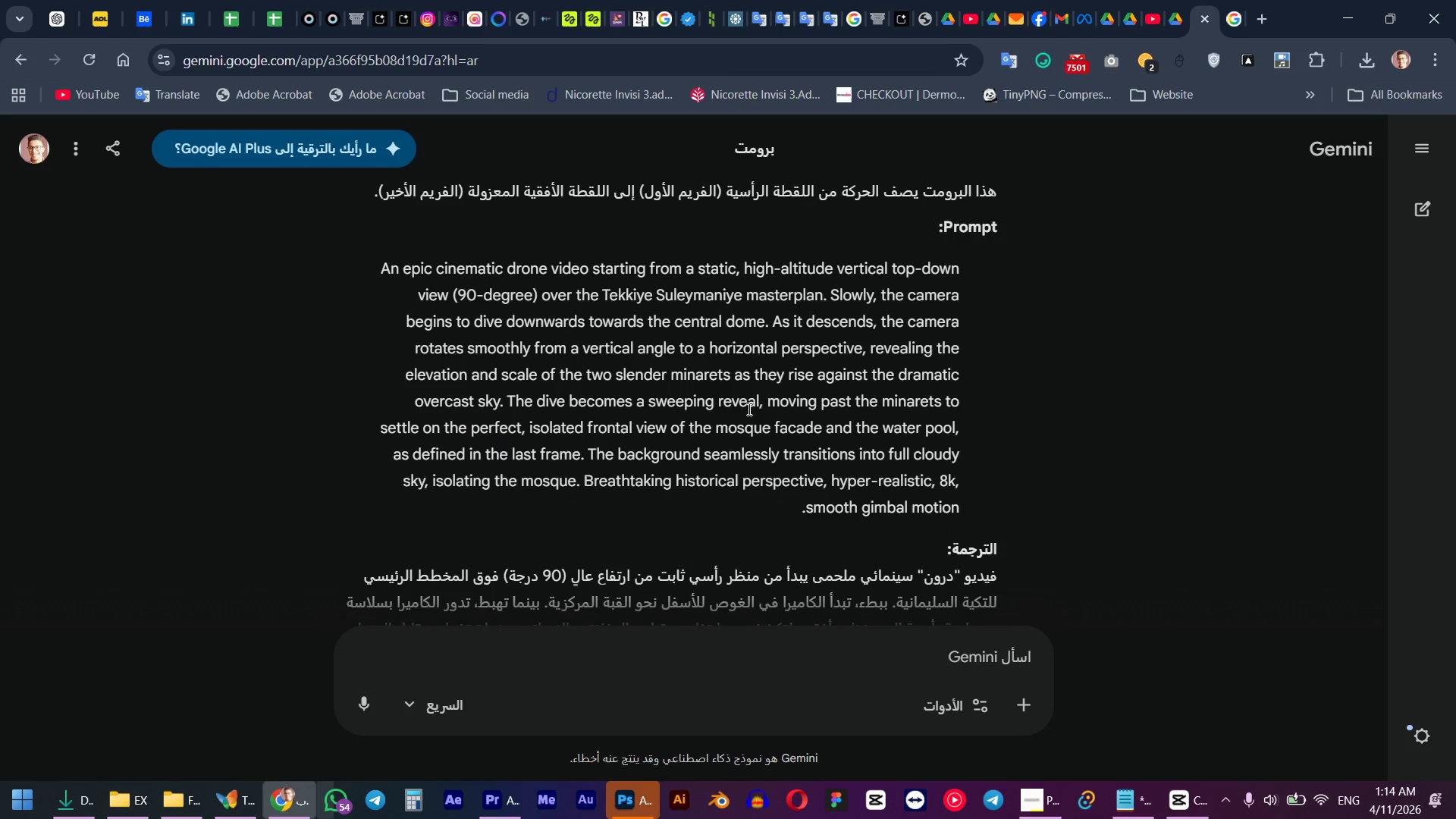 
double_click([748, 409])
 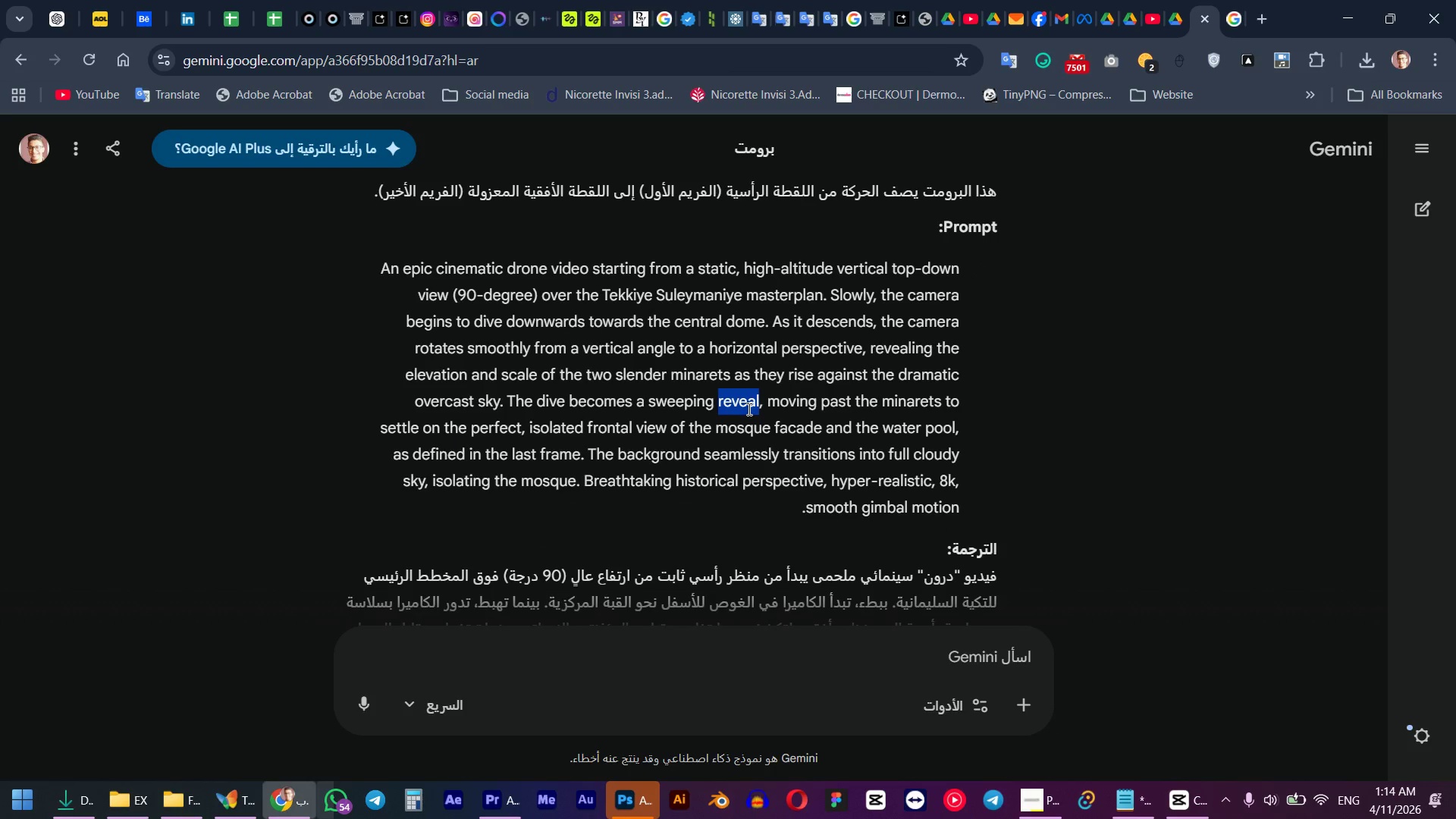 
triple_click([748, 409])
 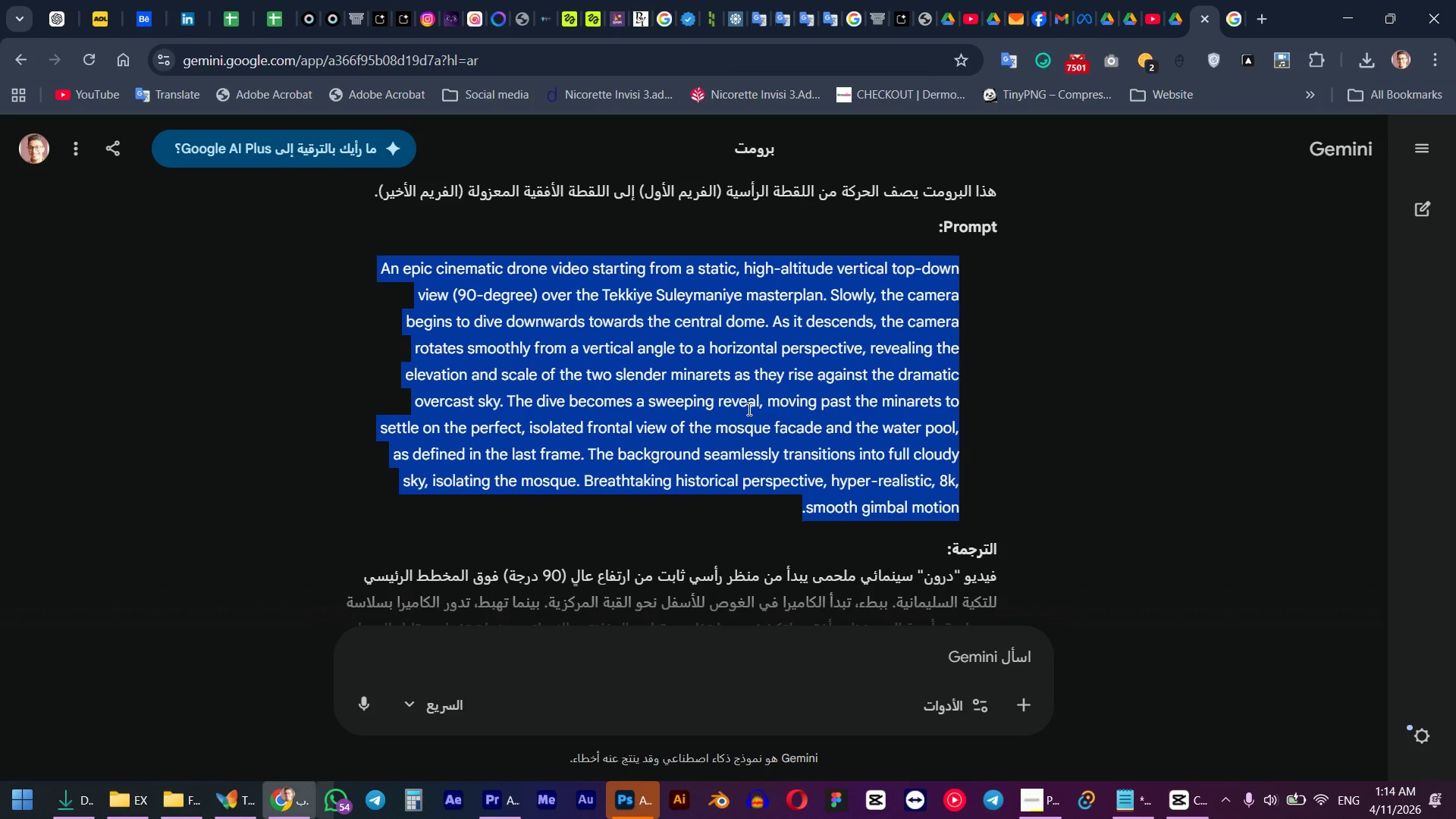 
key(Control+C)
 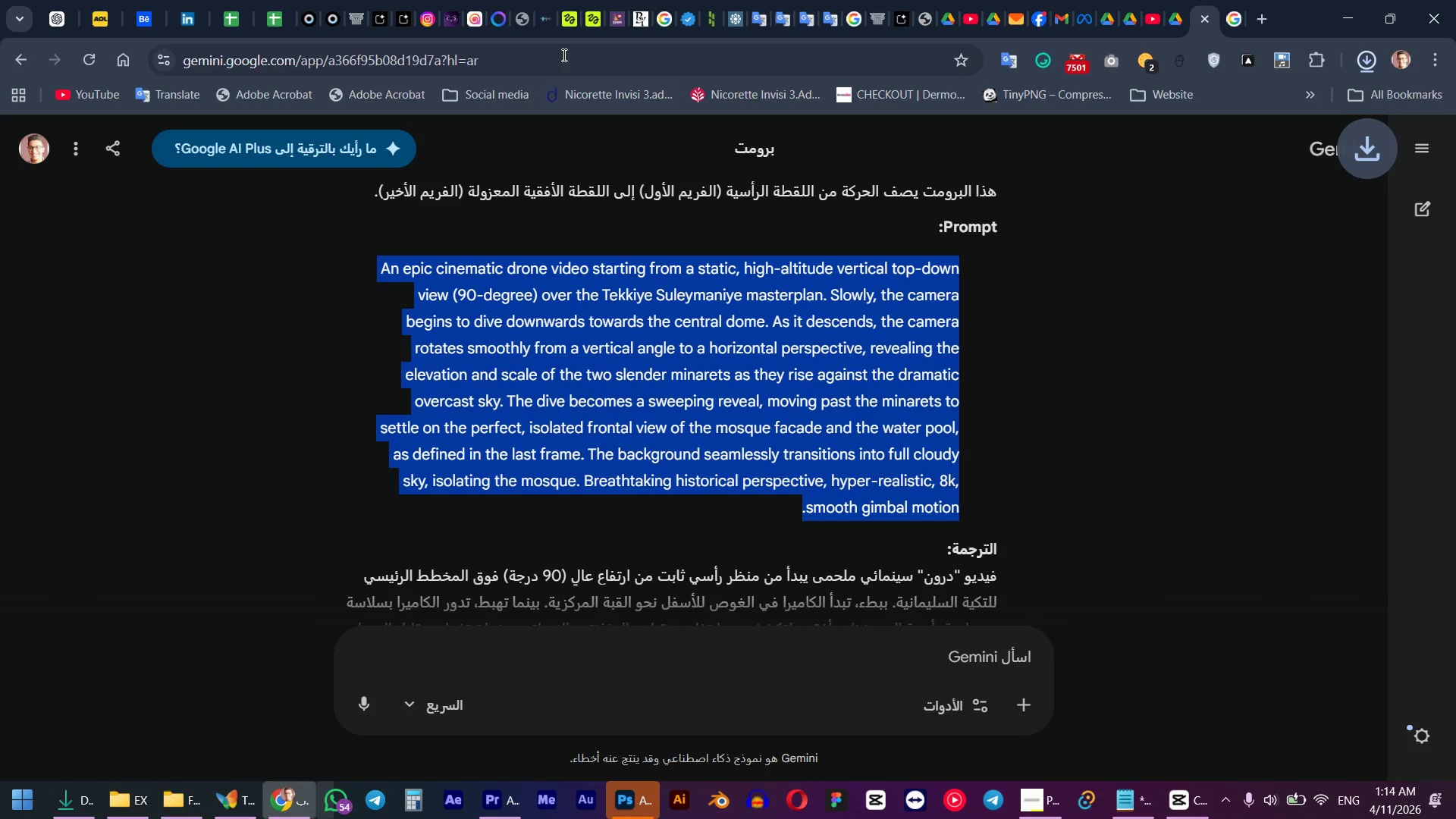 
left_click([592, 5])
 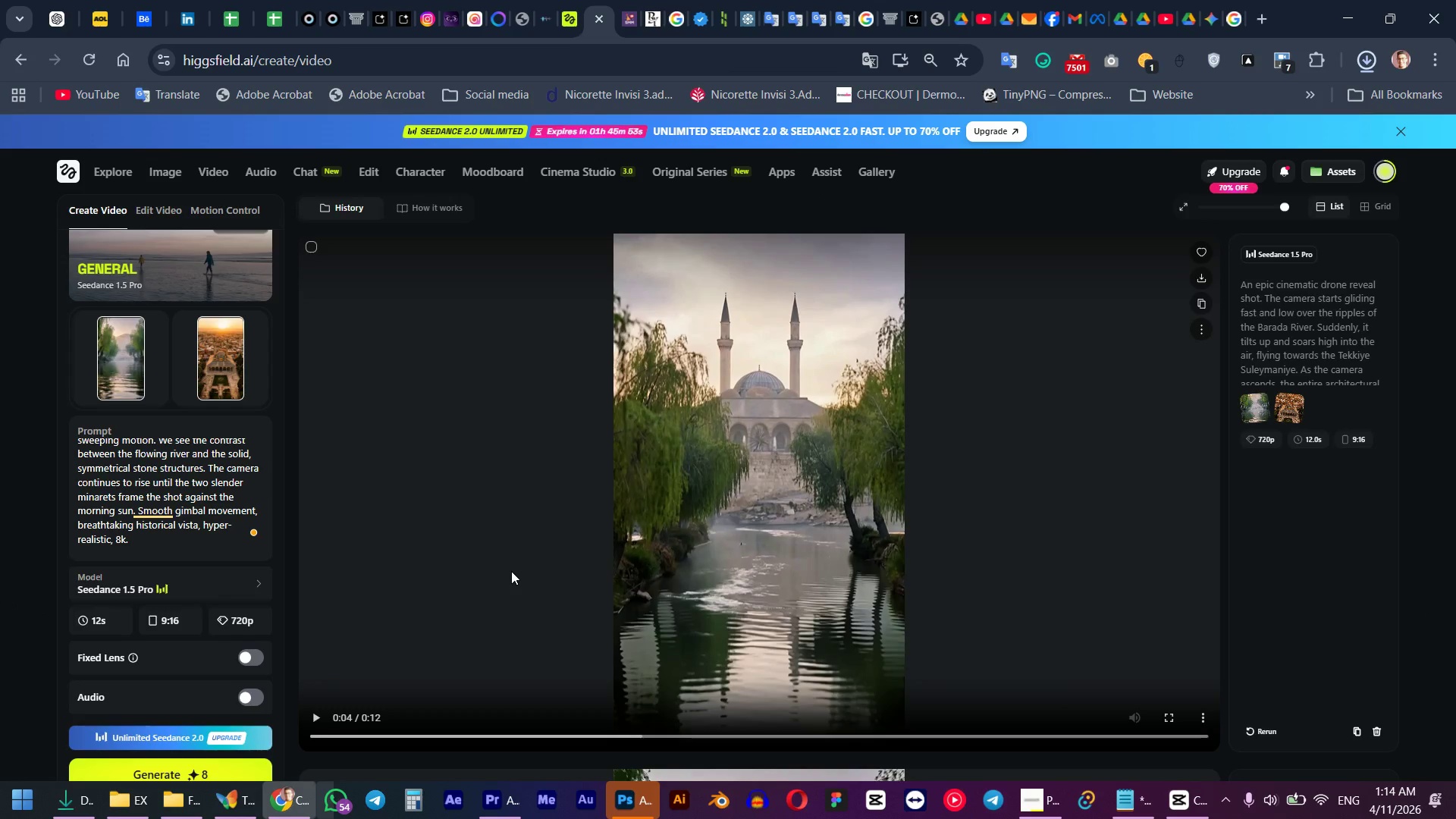 
left_click([198, 475])
 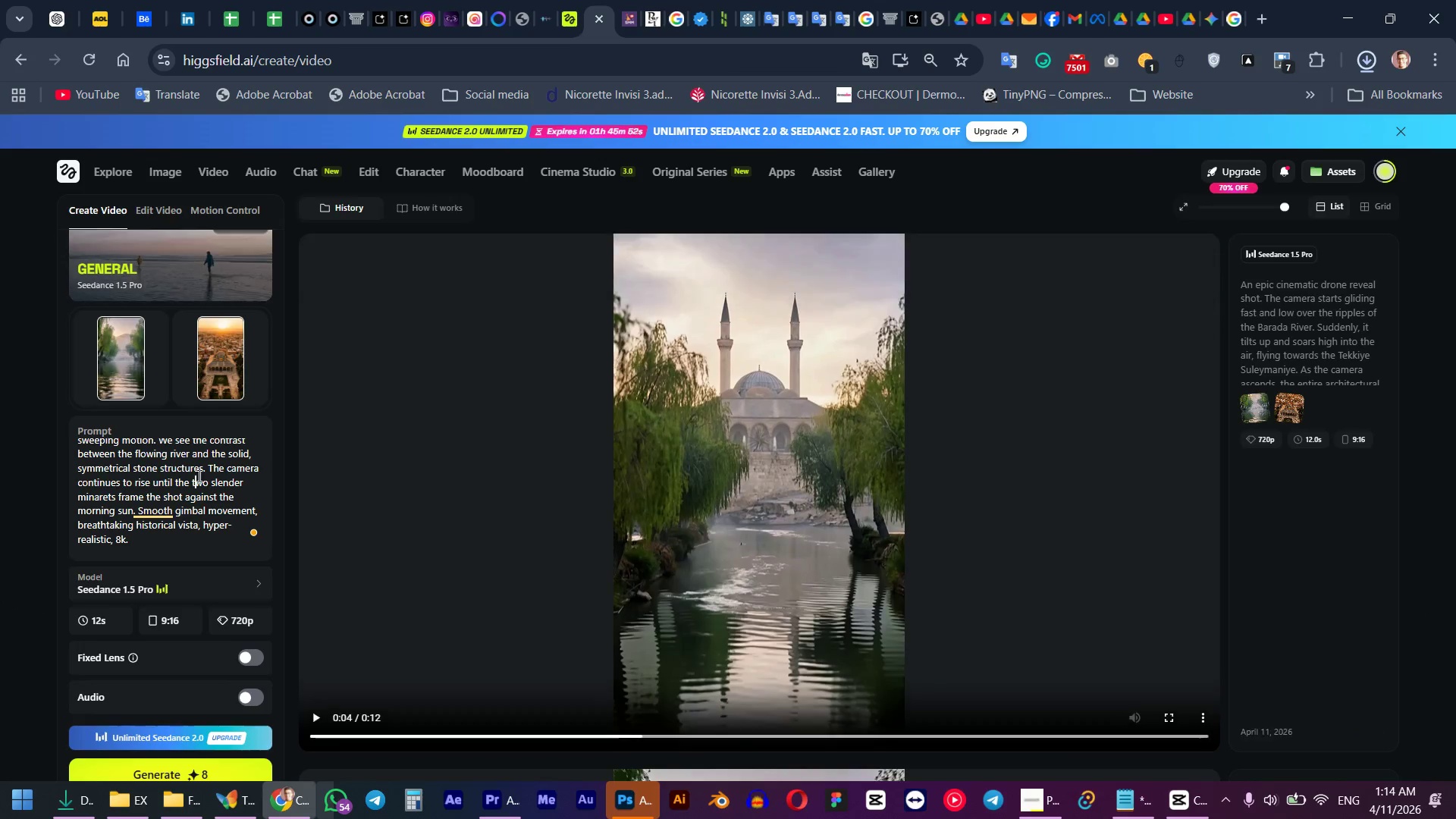 
key(Control+A)
 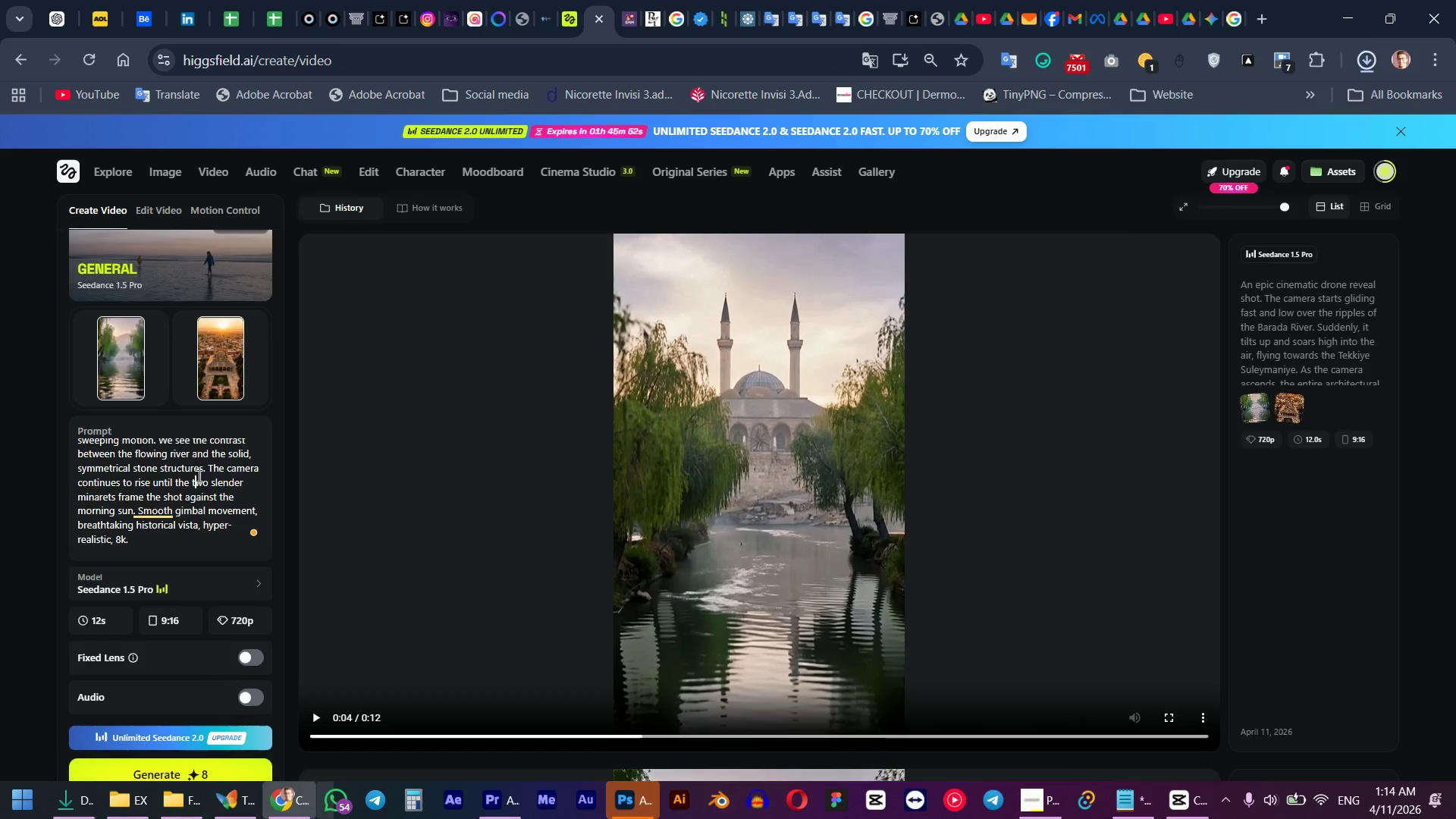 
key(Control+V)
 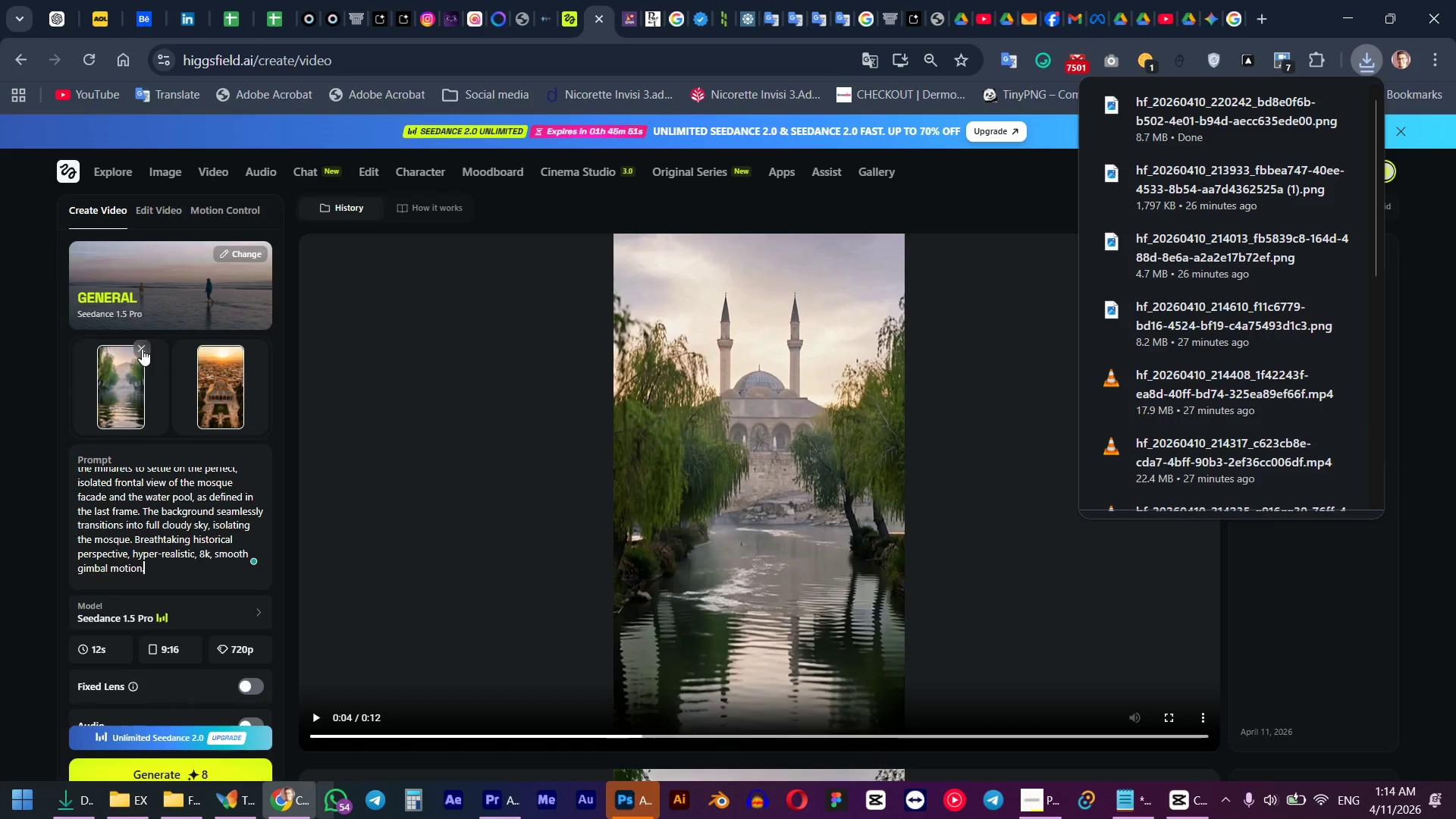 
left_click([143, 349])
 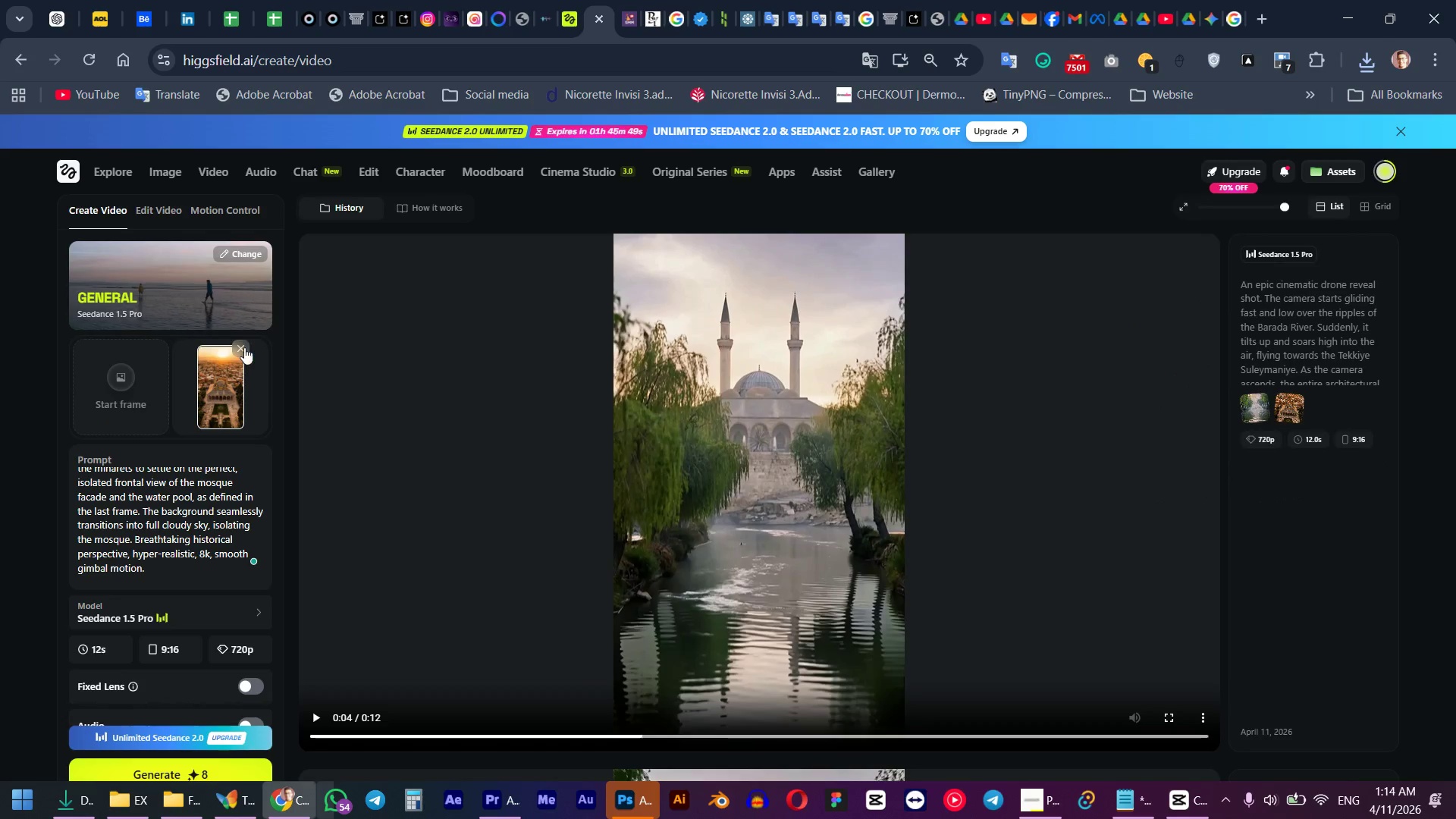 
left_click([244, 347])
 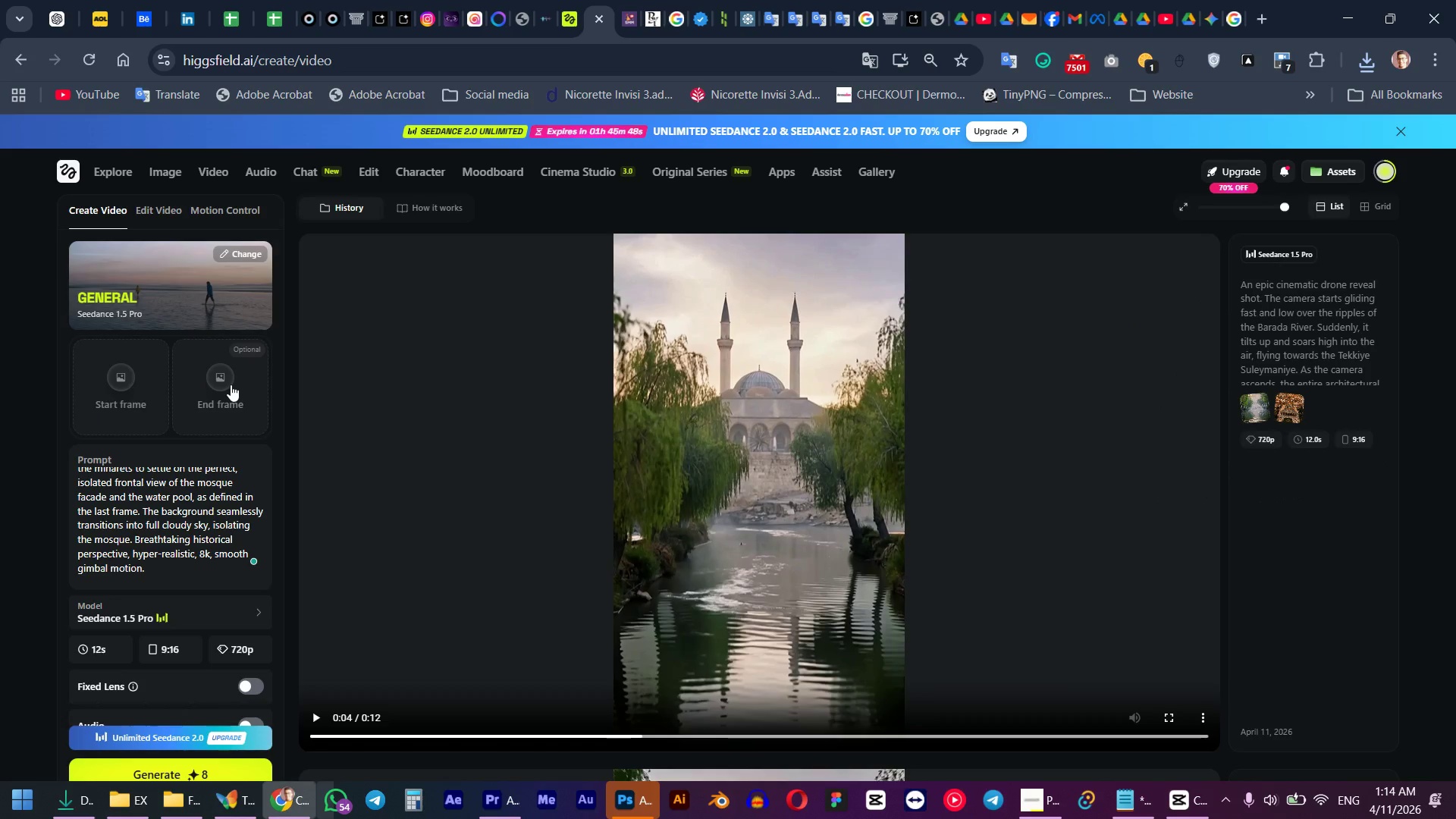 
left_click([151, 369])
 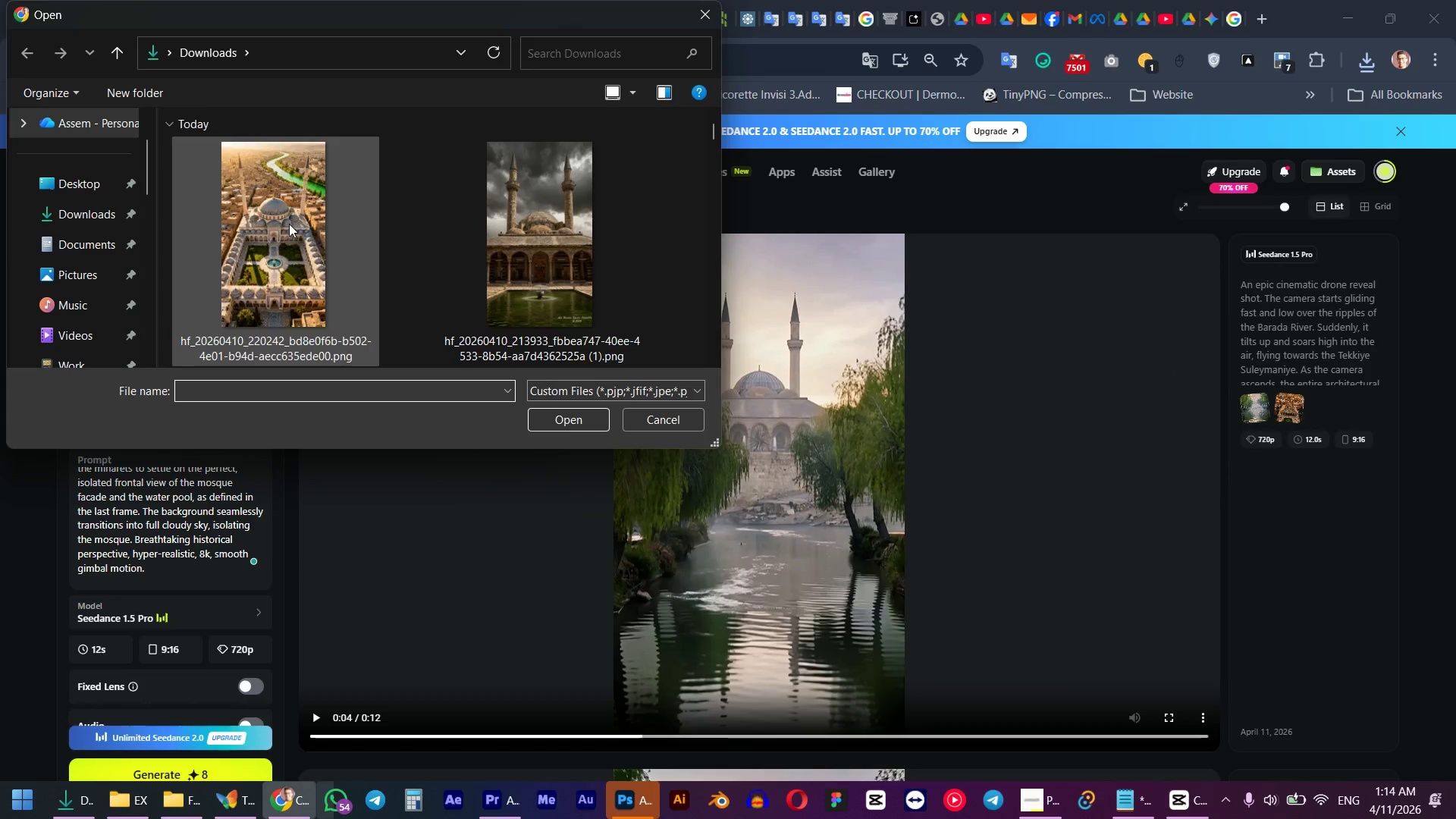 
double_click([291, 221])
 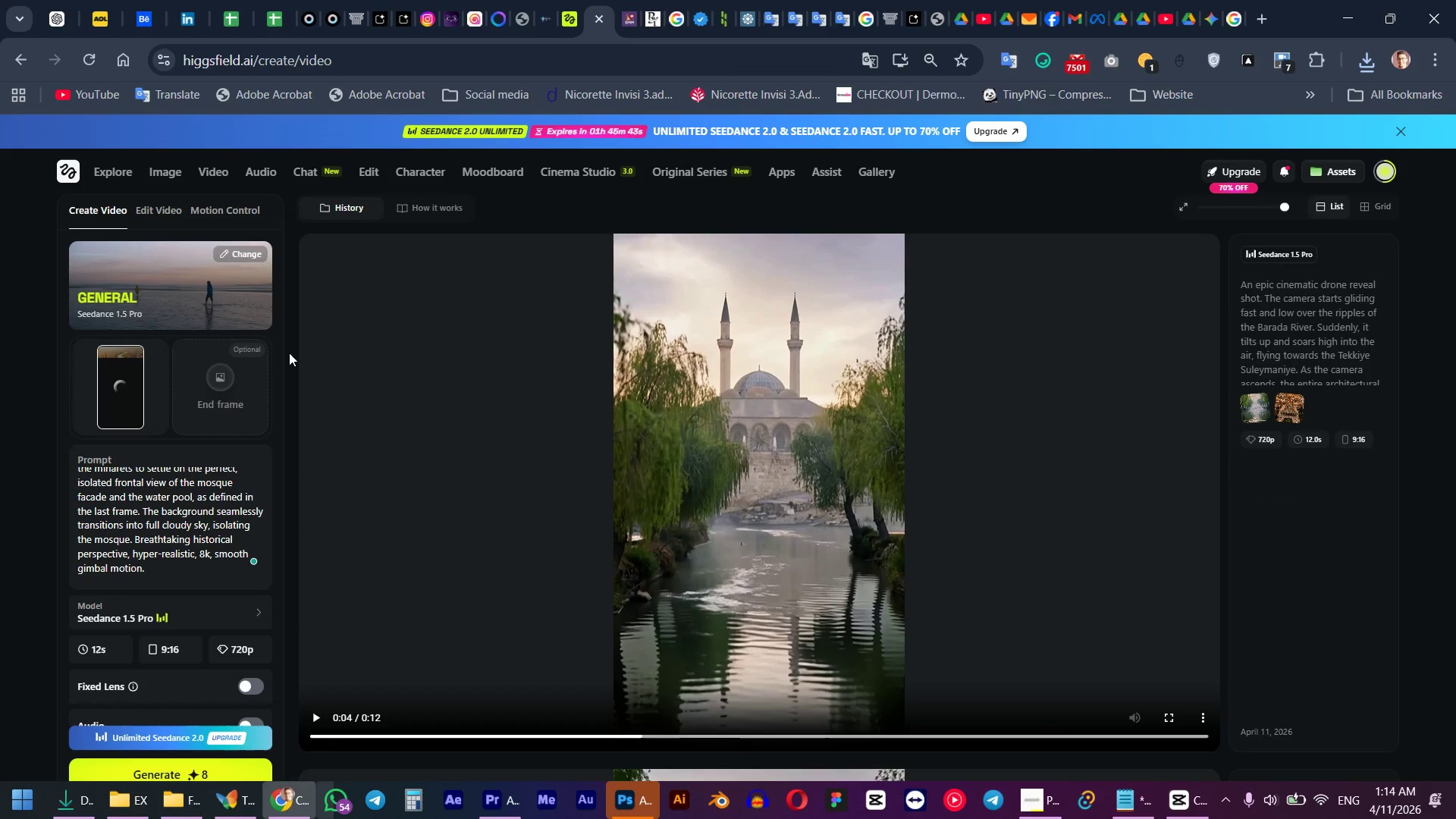 
left_click([565, 22])
 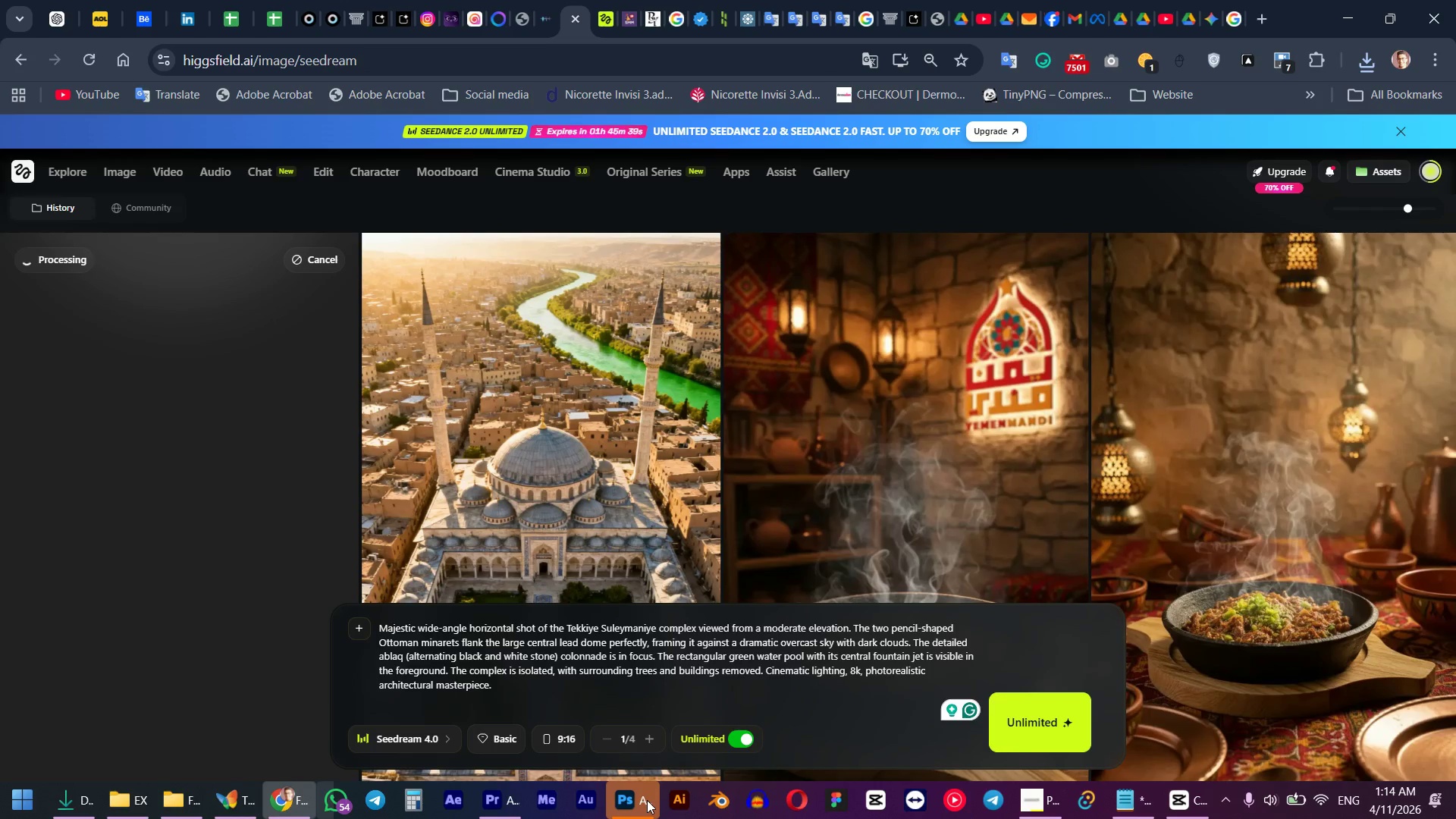 
left_click([494, 812])
 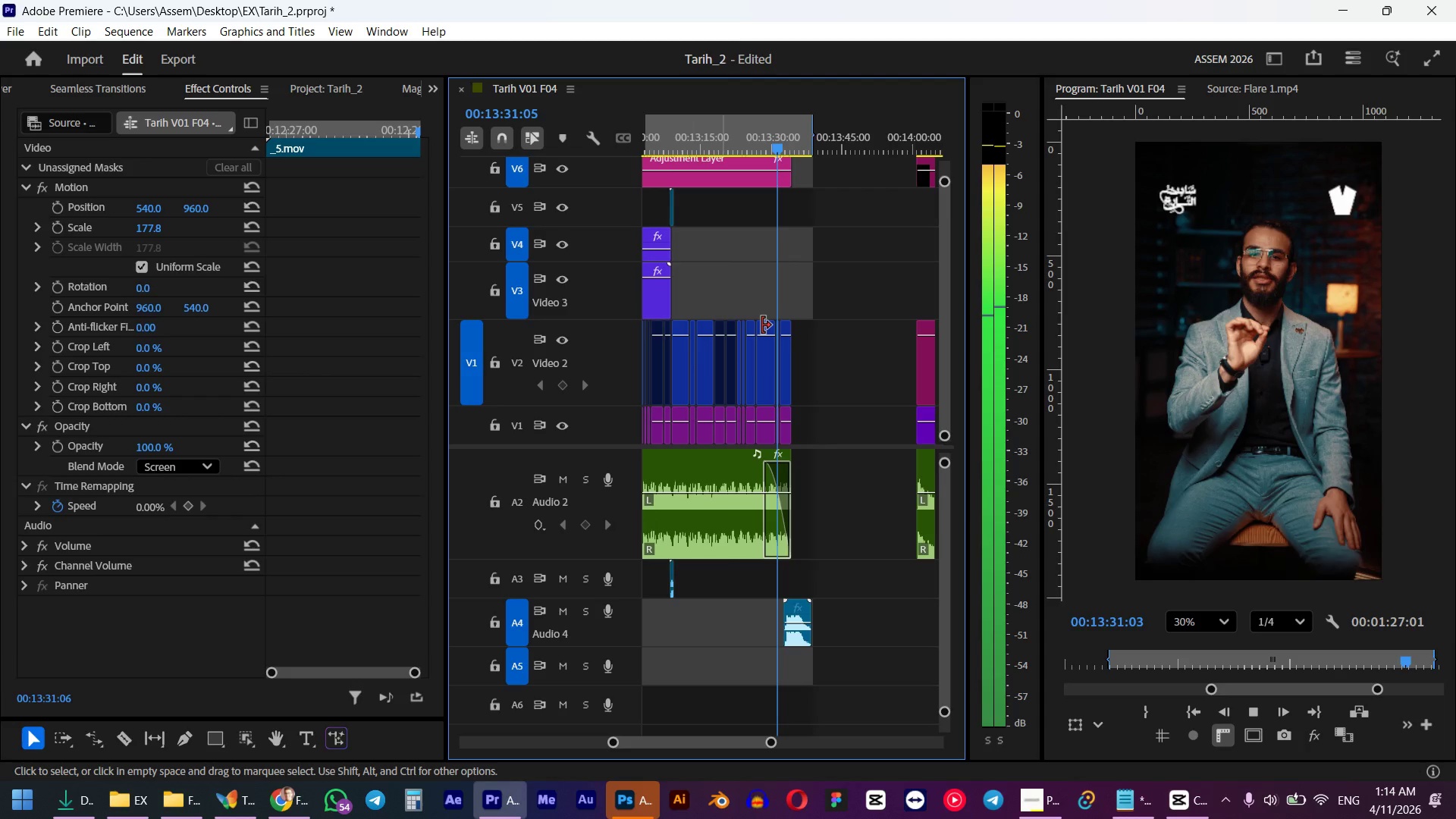 
key(Space)
 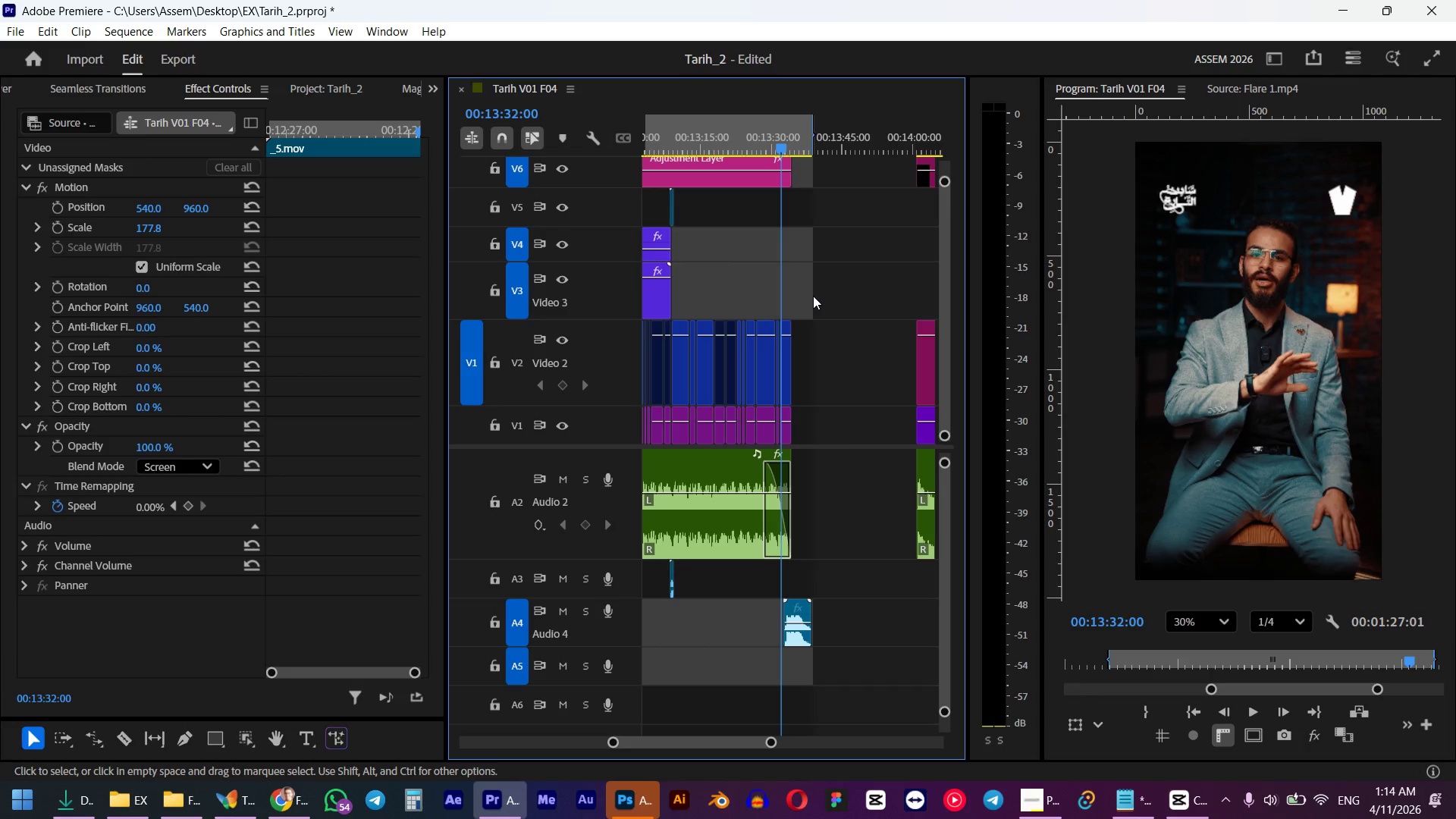 
scroll: coordinate [805, 305], scroll_direction: up, amount: 6.0
 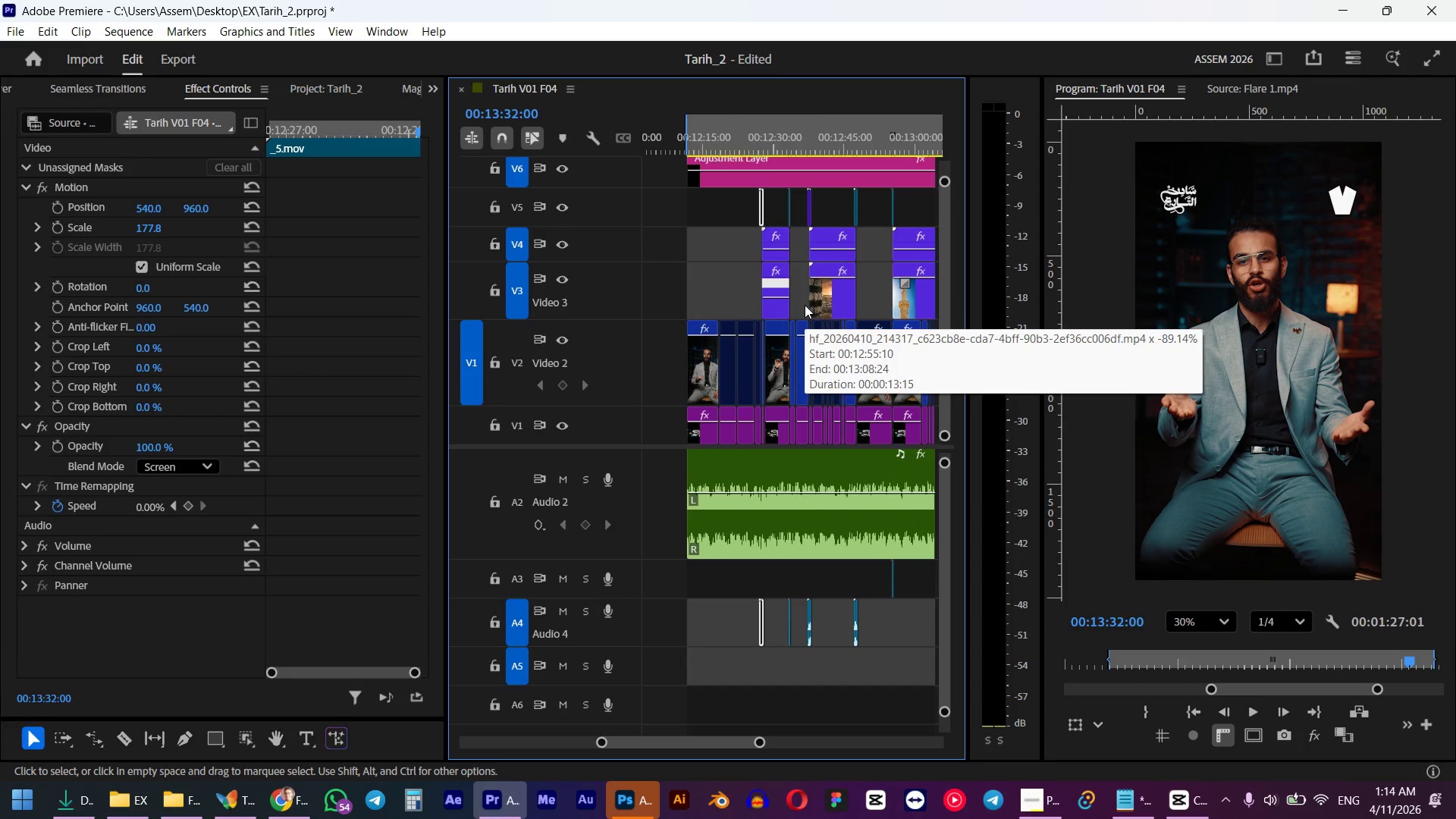 
scroll: coordinate [805, 305], scroll_direction: down, amount: 3.0
 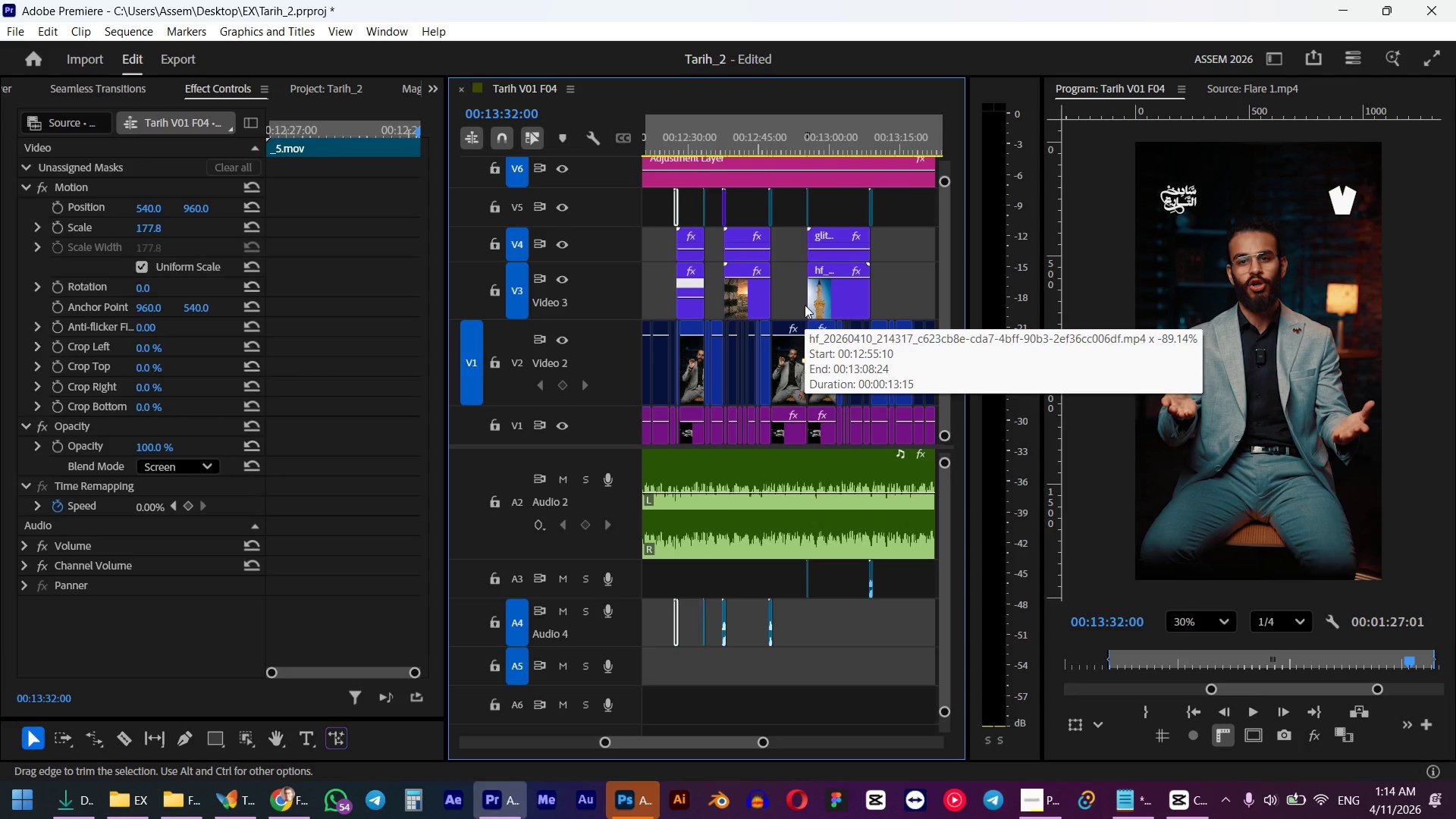 
left_click_drag(start_coordinate=[723, 141], to_coordinate=[682, 141])
 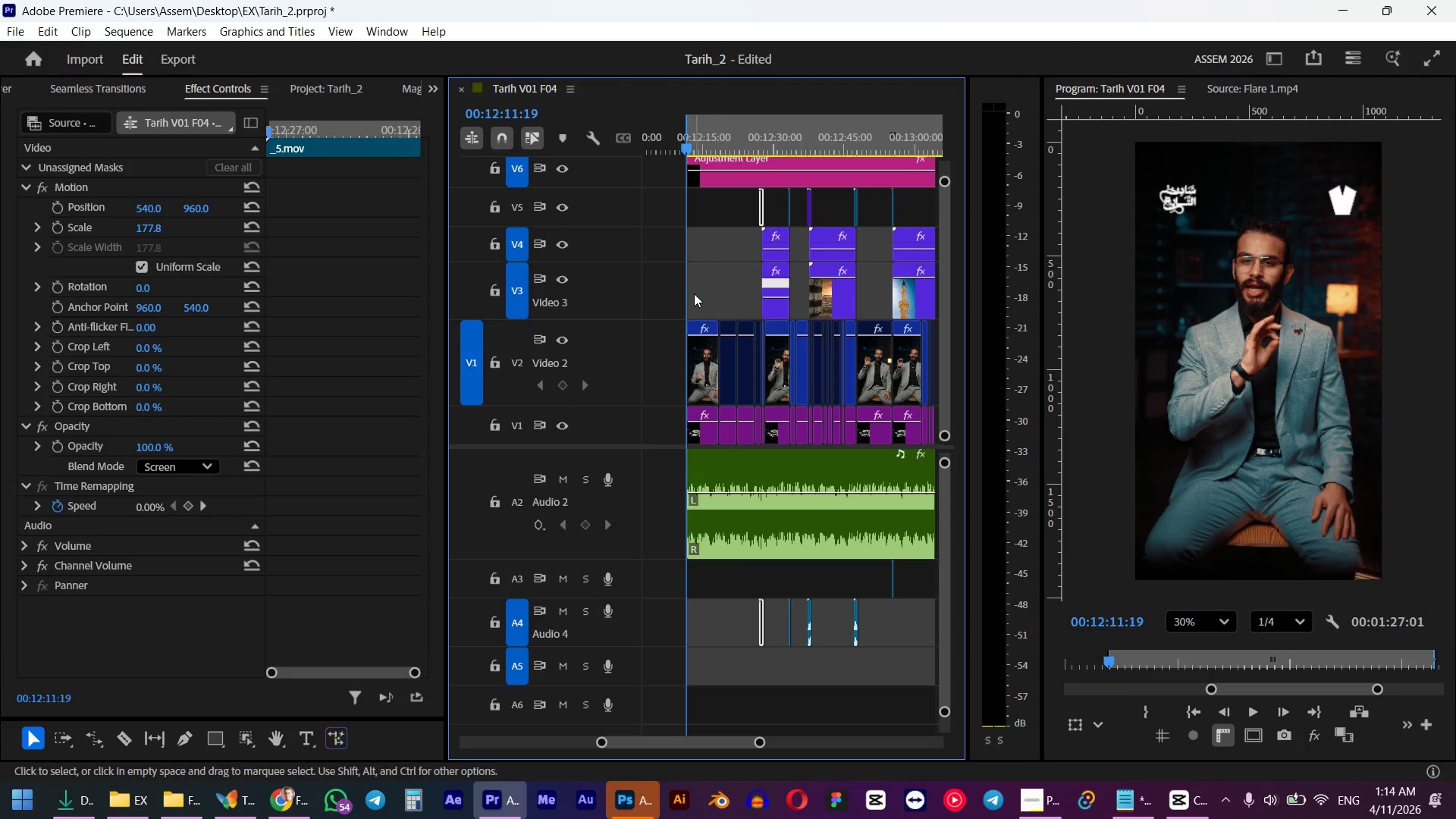 
scroll: coordinate [805, 305], scroll_direction: up, amount: 3.0
 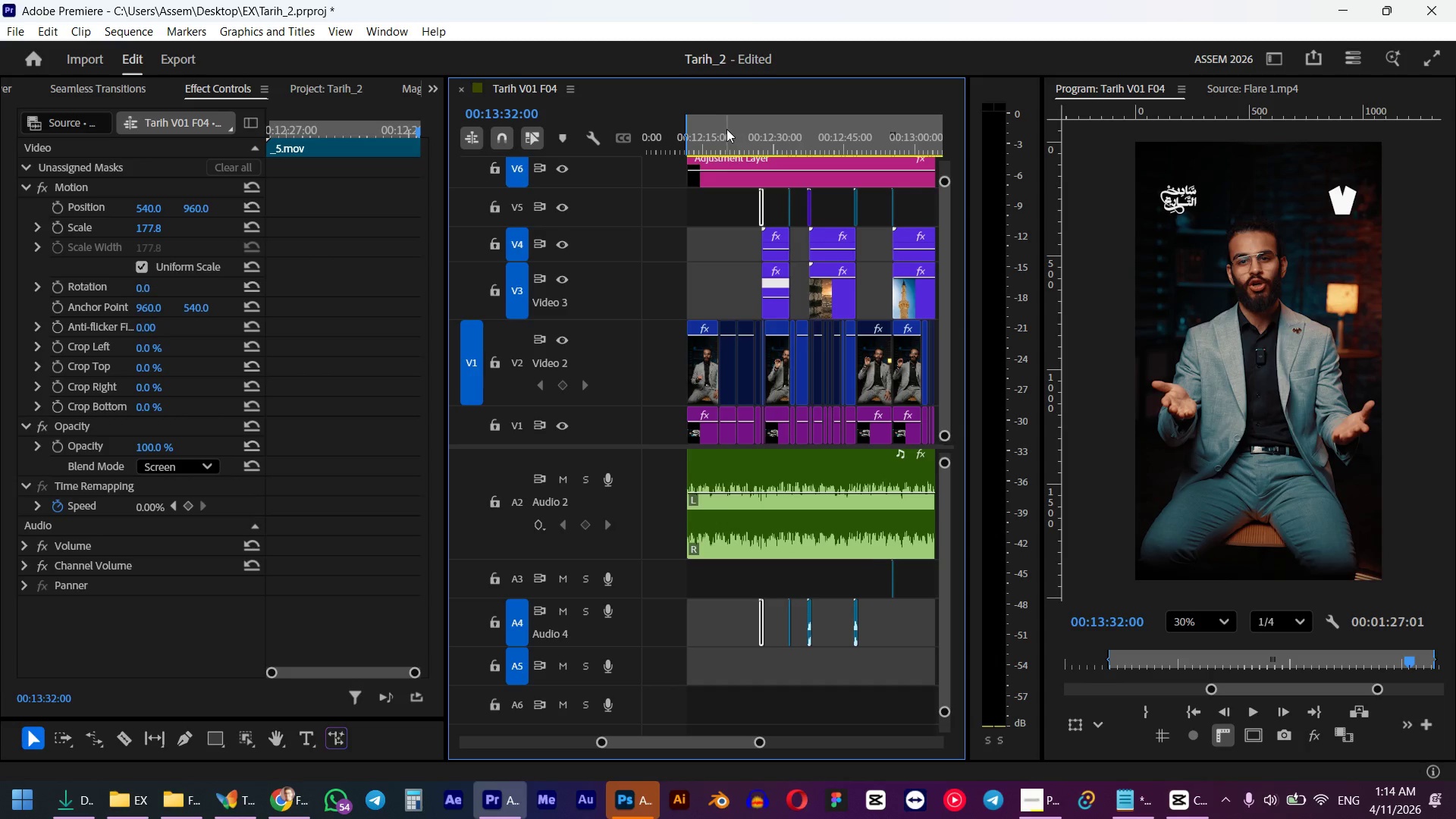 
hold_key(key=ShiftLeft, duration=0.48)
 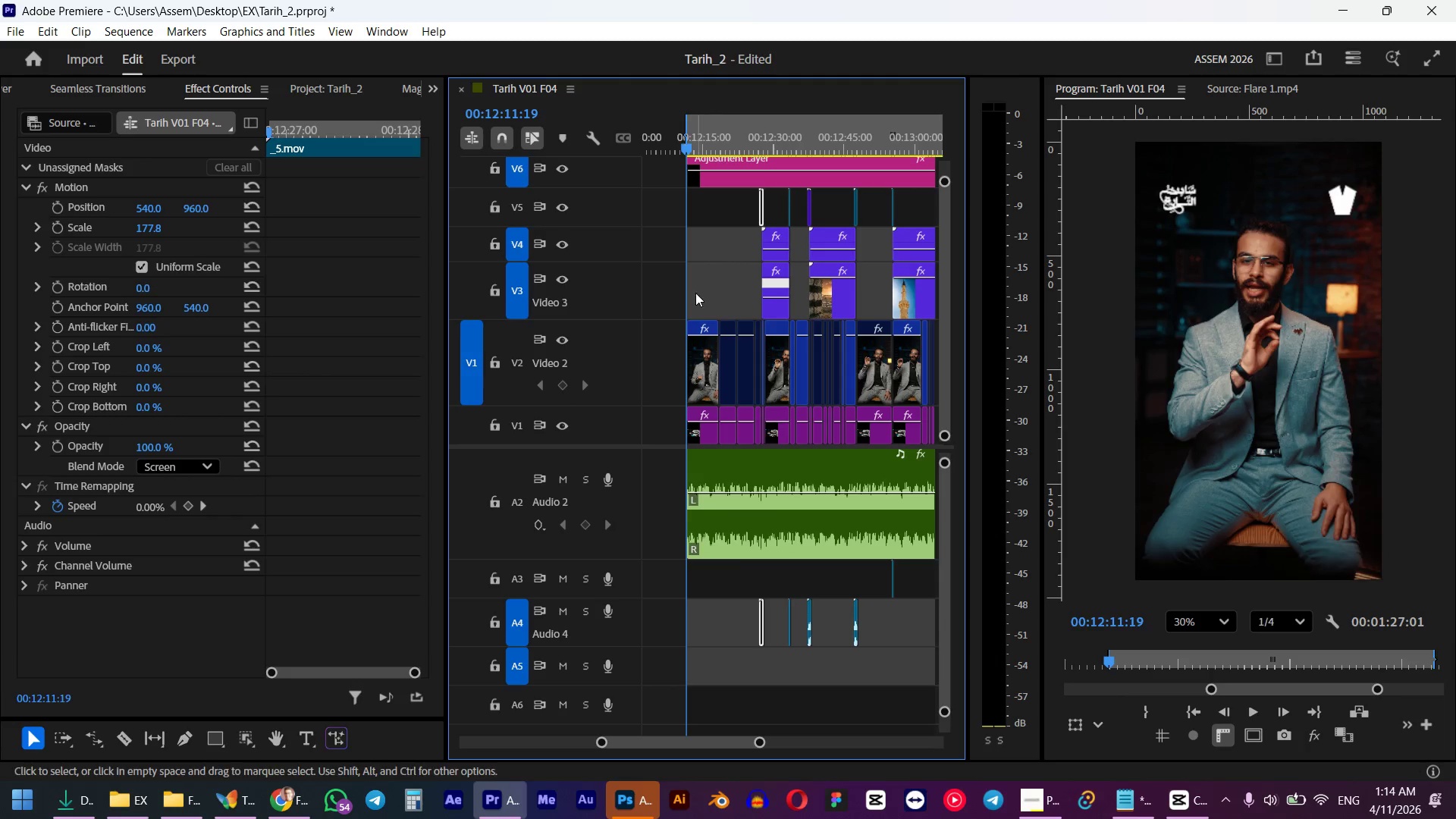 
hold_key(key=ControlLeft, duration=1.45)
 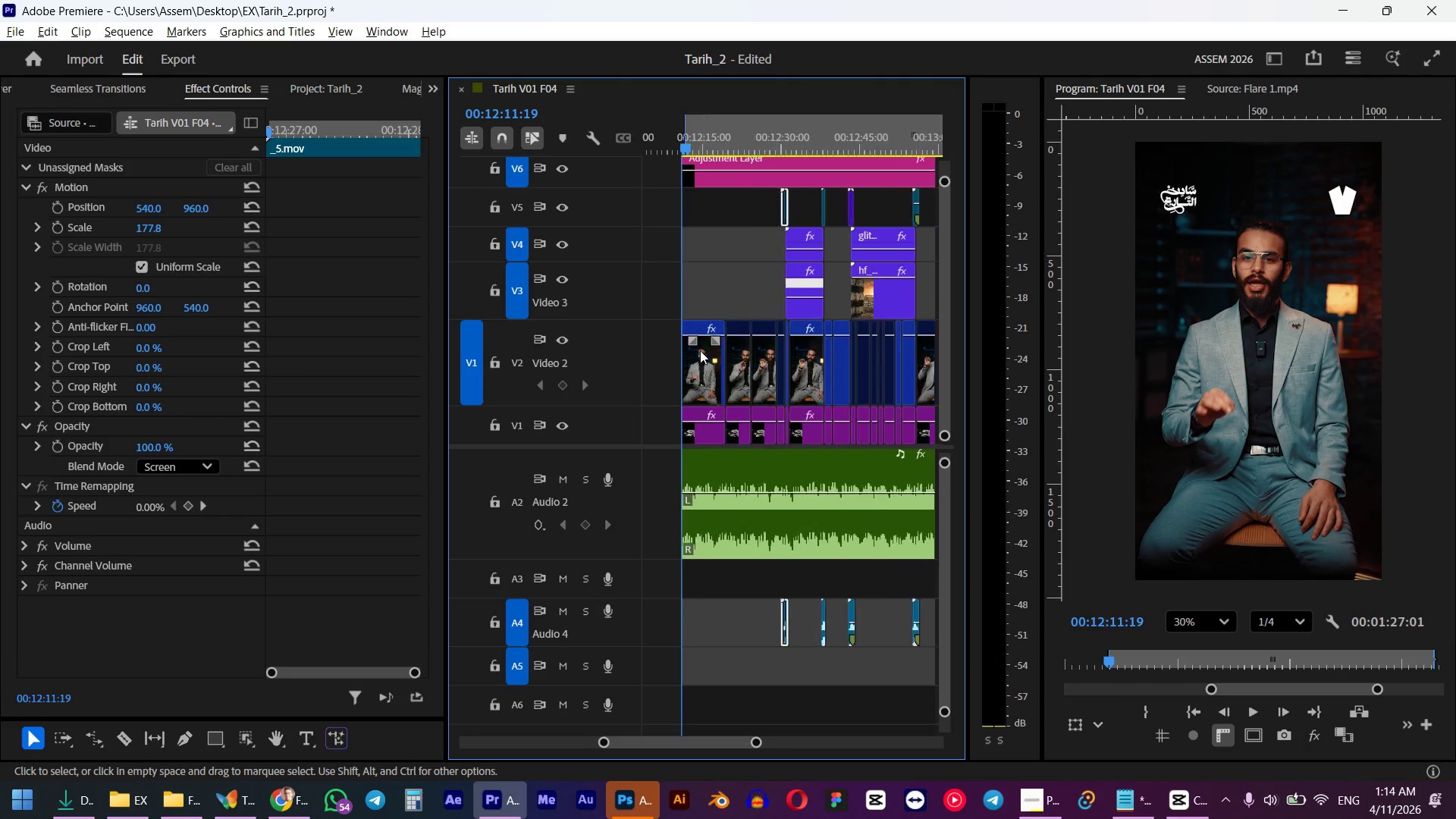 
hold_key(key=AltLeft, duration=0.86)
 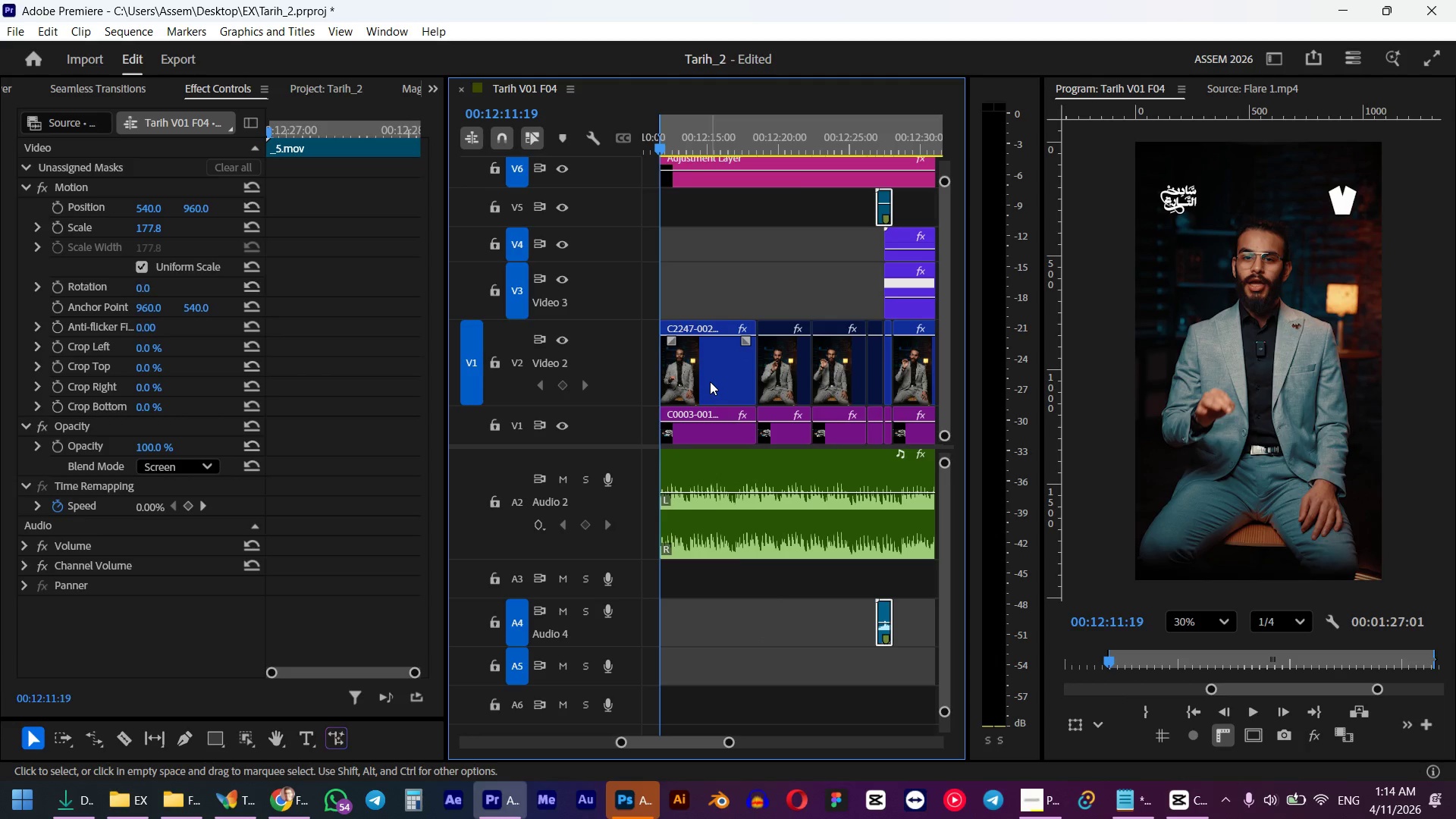 
scroll: coordinate [701, 294], scroll_direction: up, amount: 5.0
 